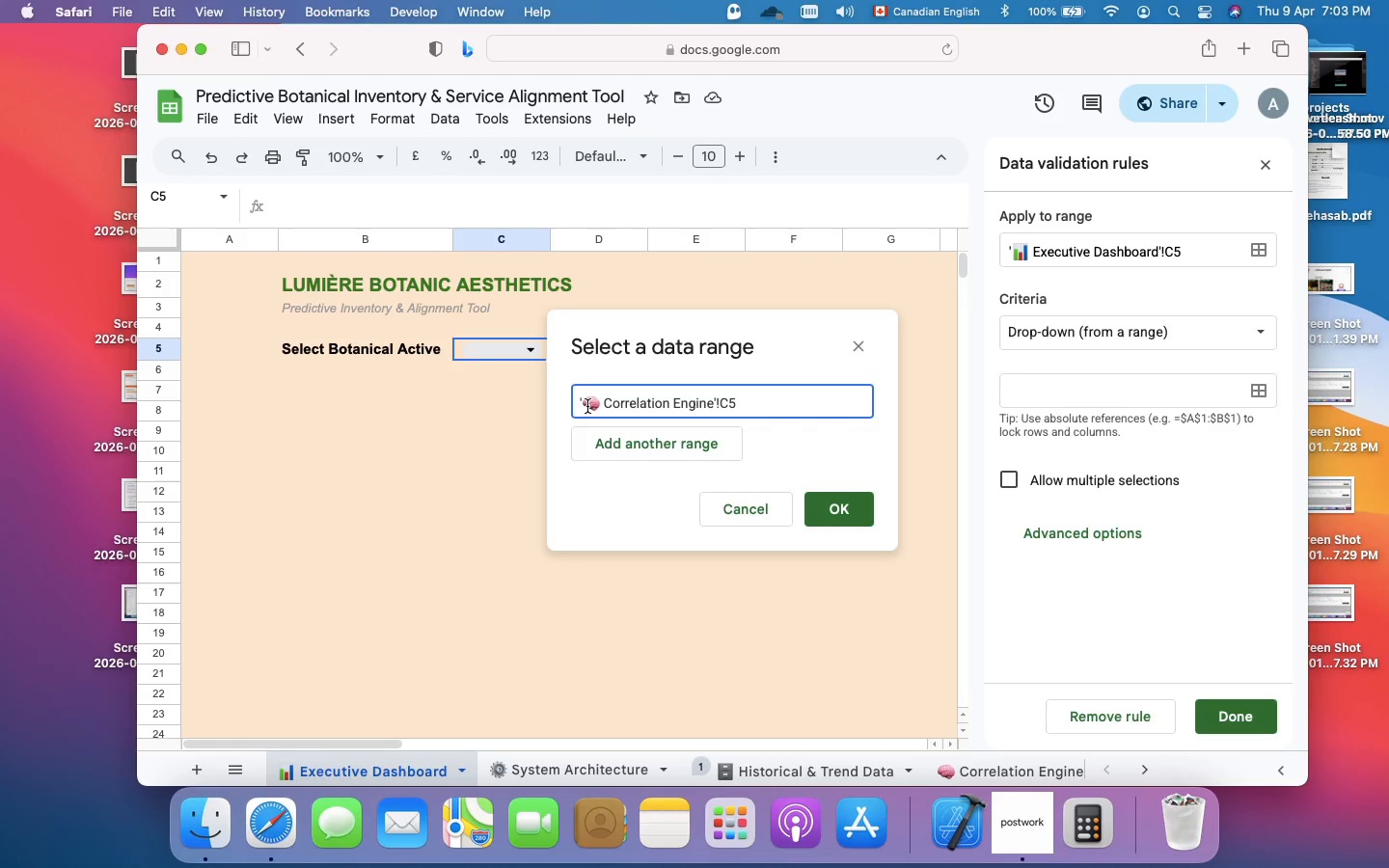 
key(ArrowRight)
 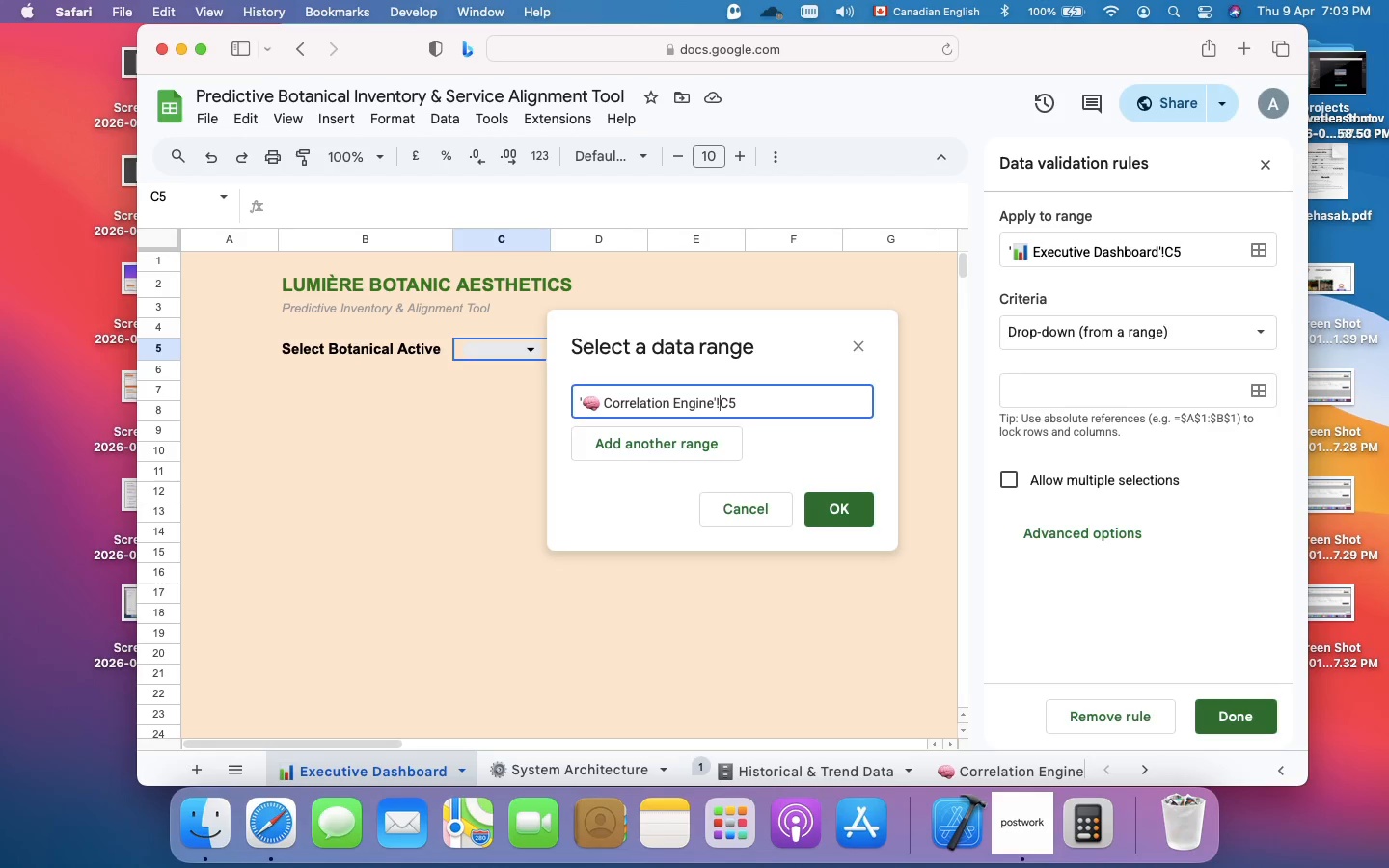 
key(ArrowRight)
 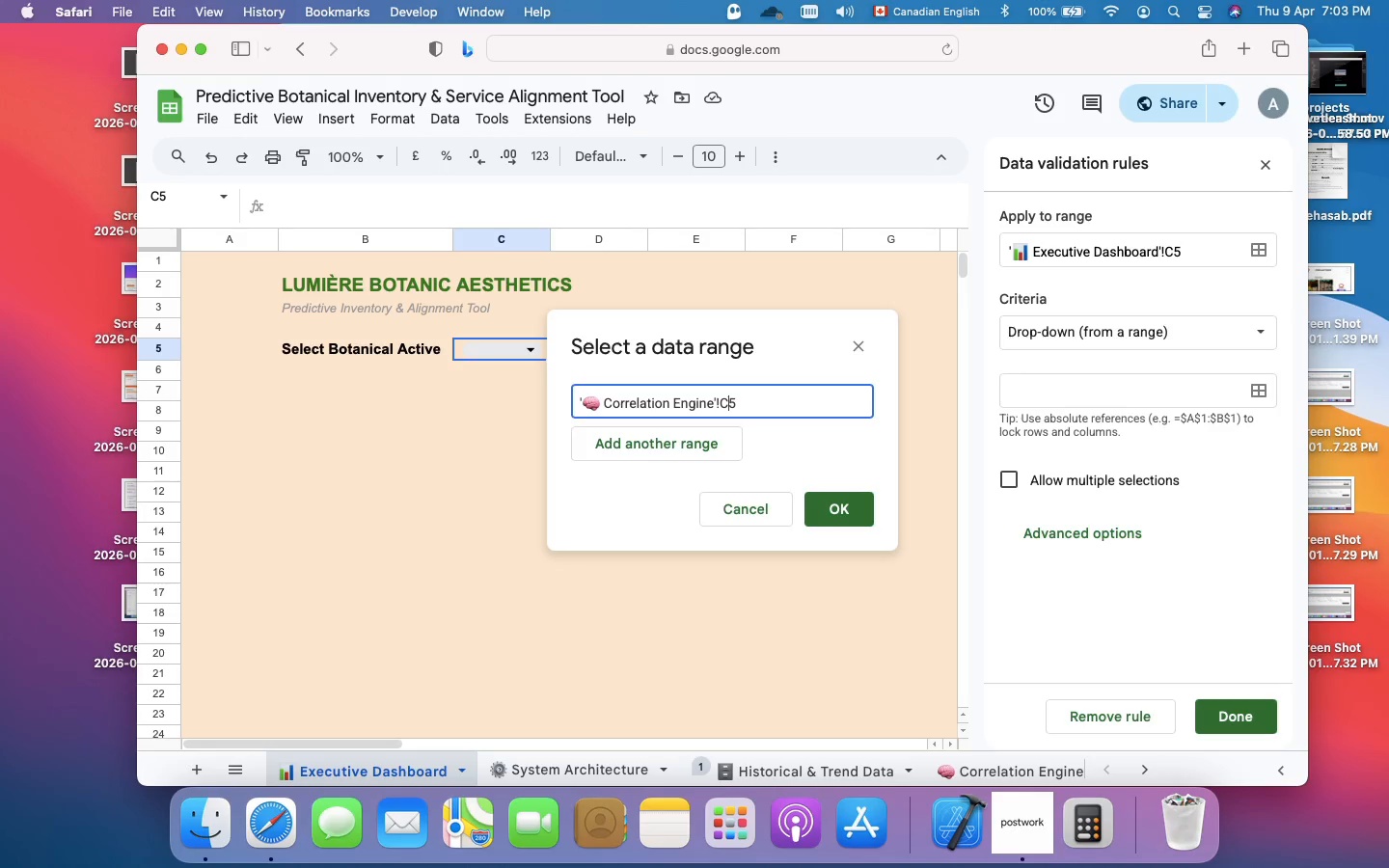 
key(ArrowRight)
 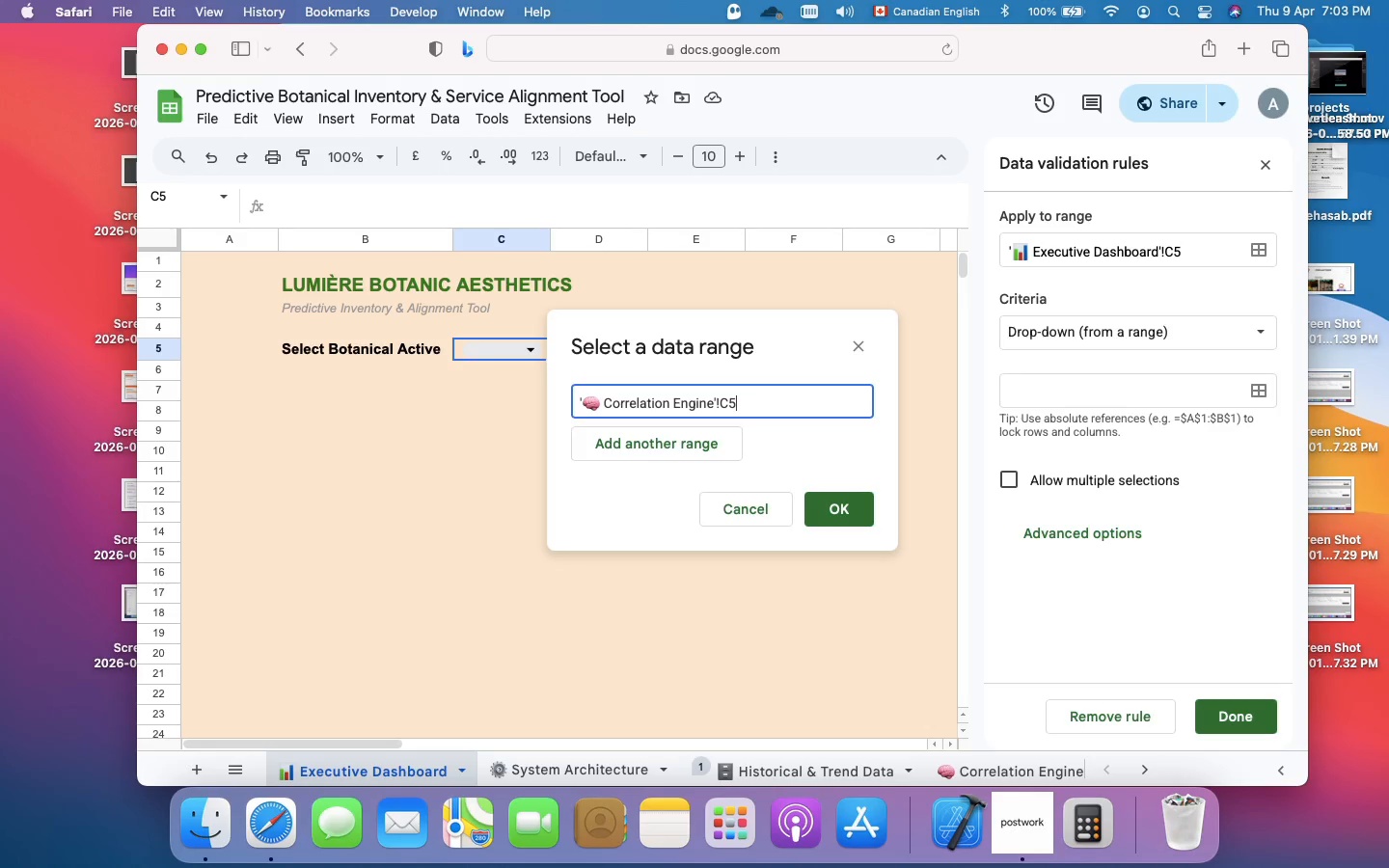 
key(ArrowRight)
 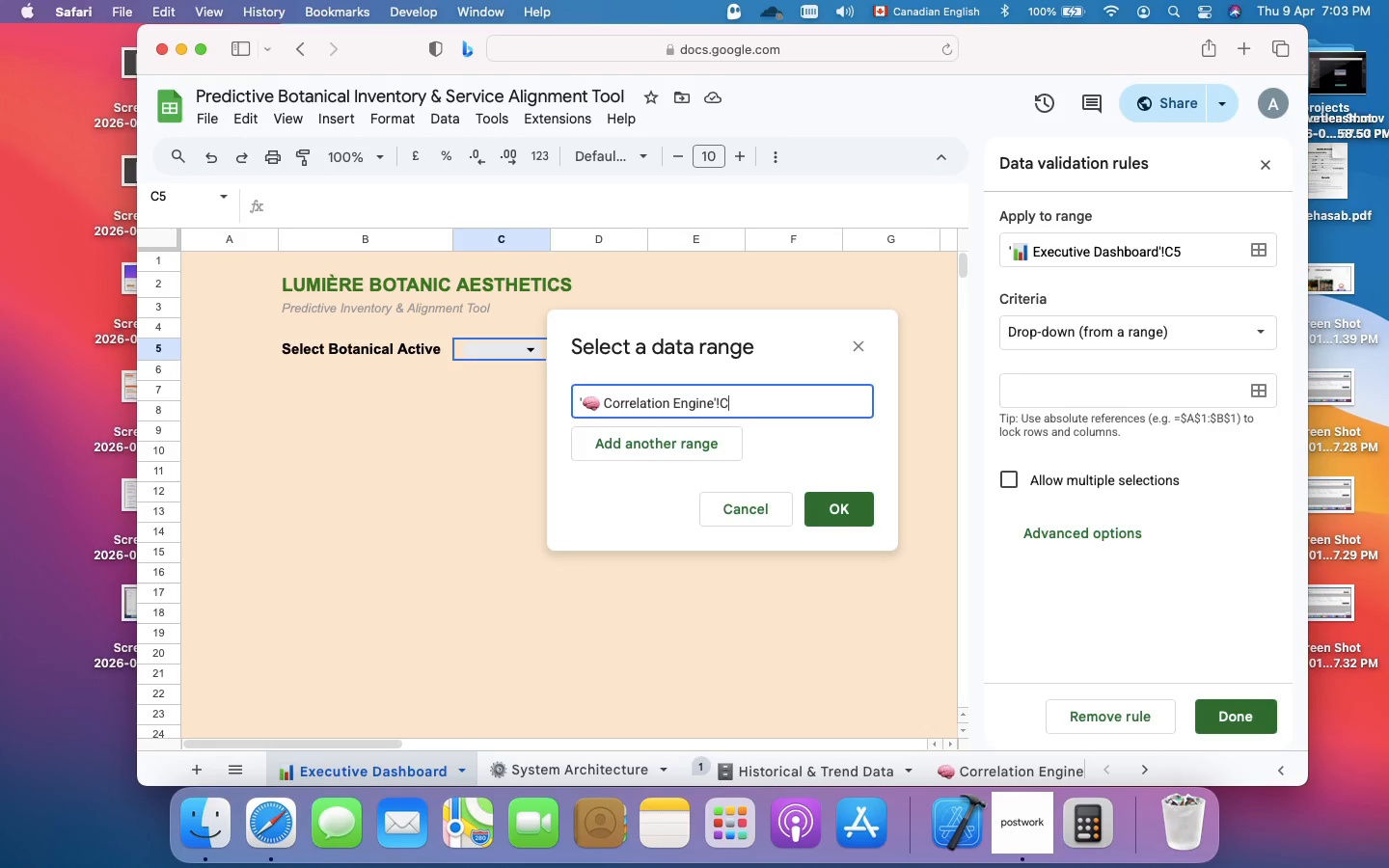 
key(Backspace)
key(Backspace)
type(A2:A9)
 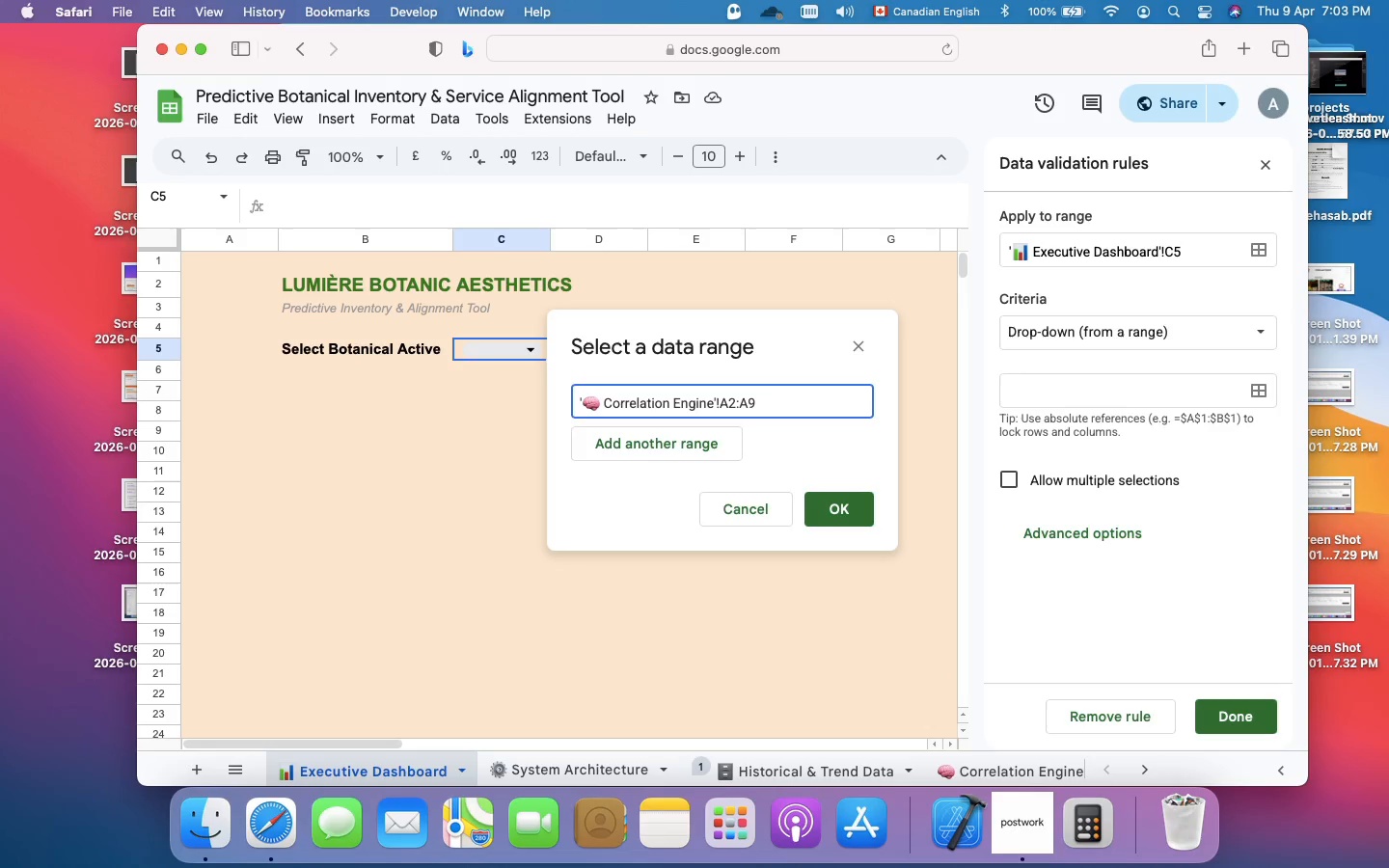 
wait(7.49)
 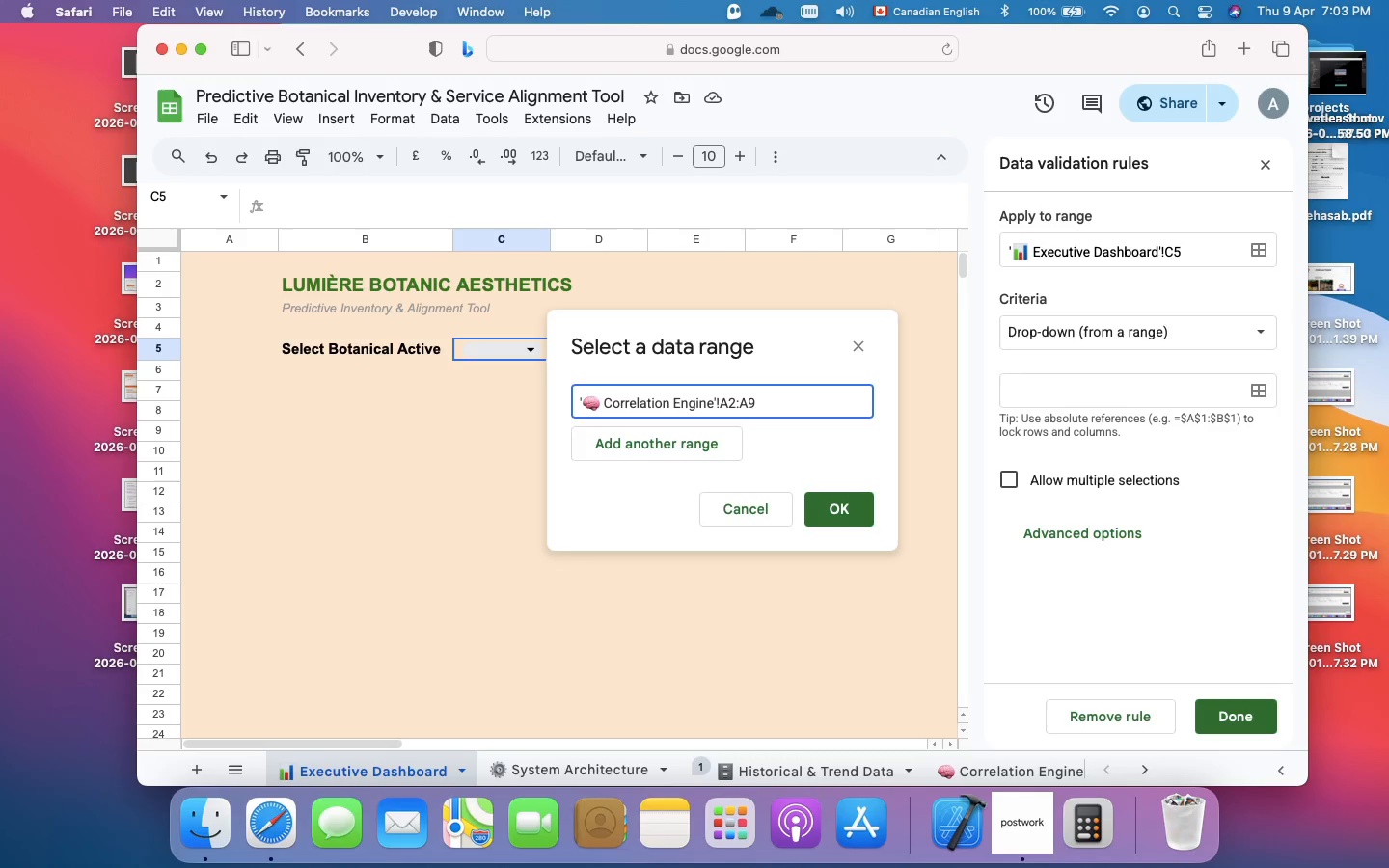 
left_click([862, 517])
 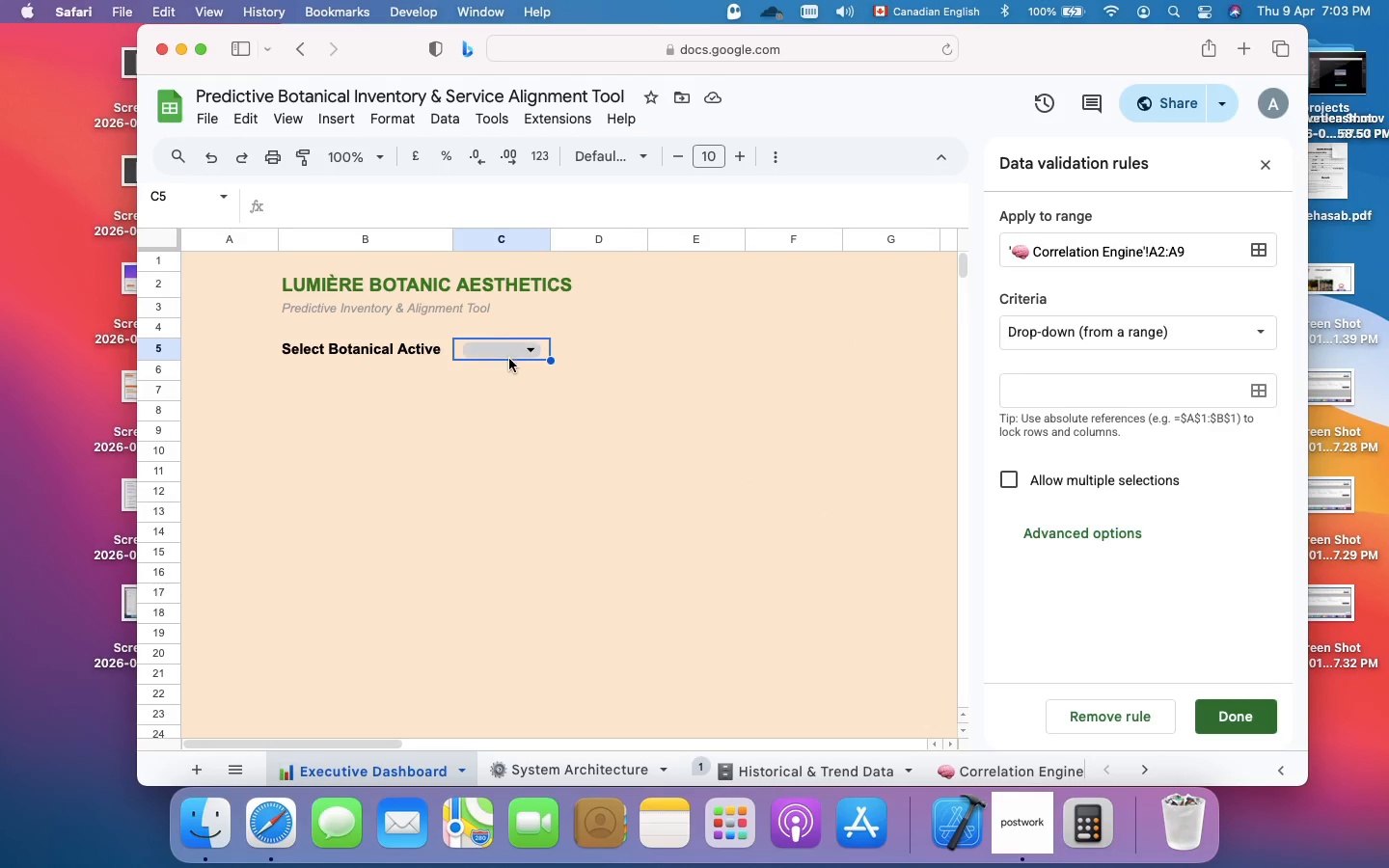 
left_click([530, 355])
 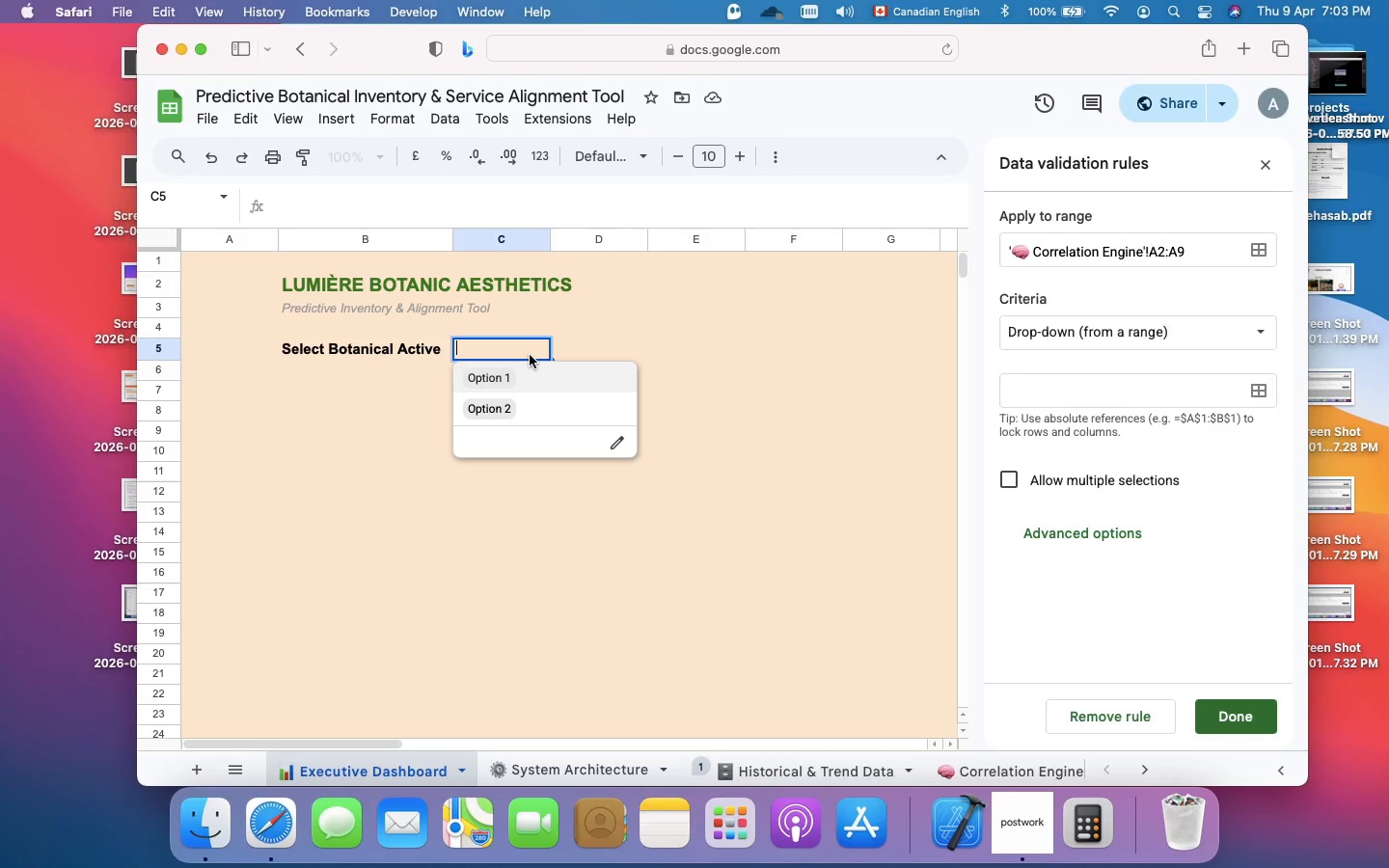 
left_click([530, 355])
 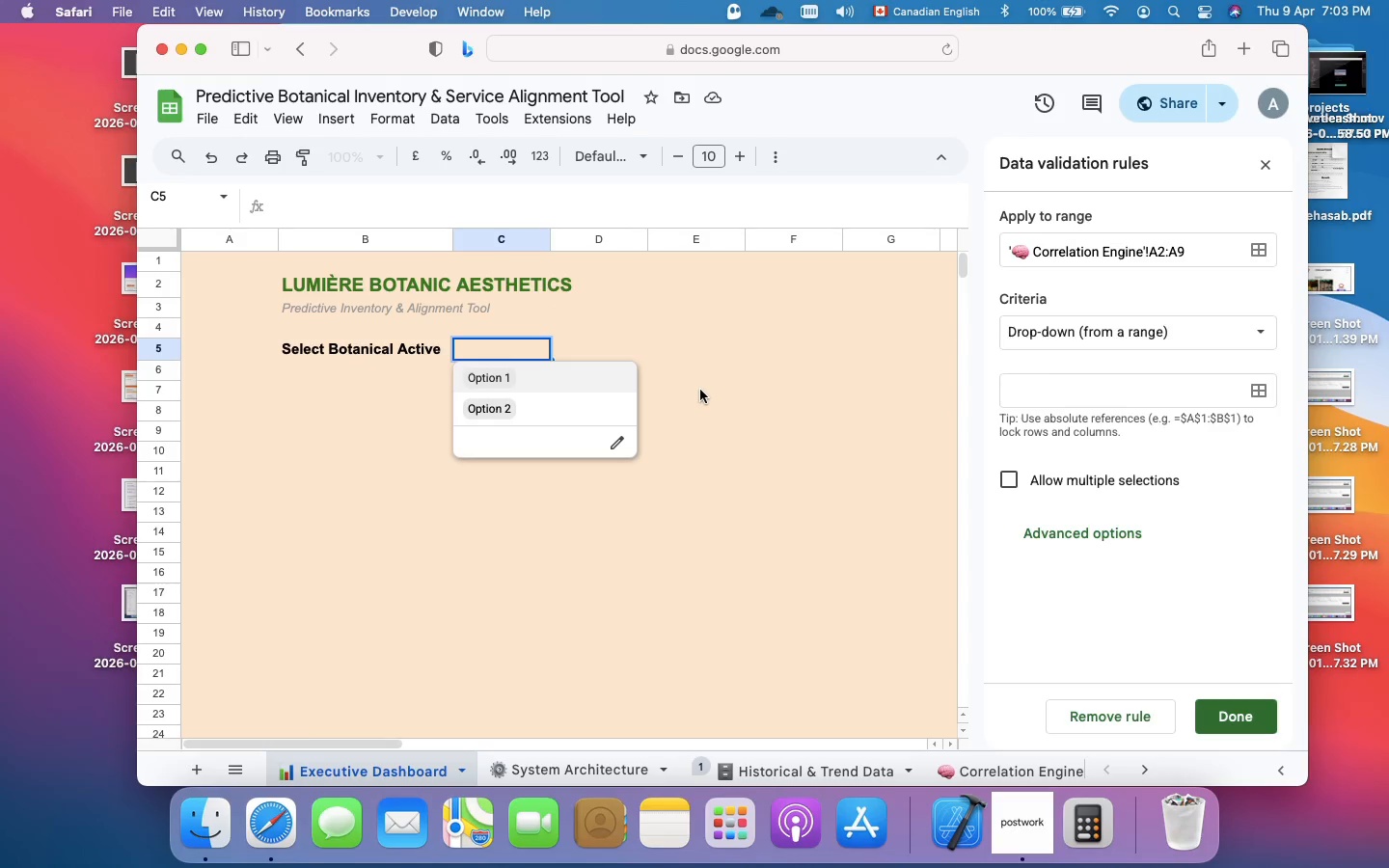 
left_click([700, 390])
 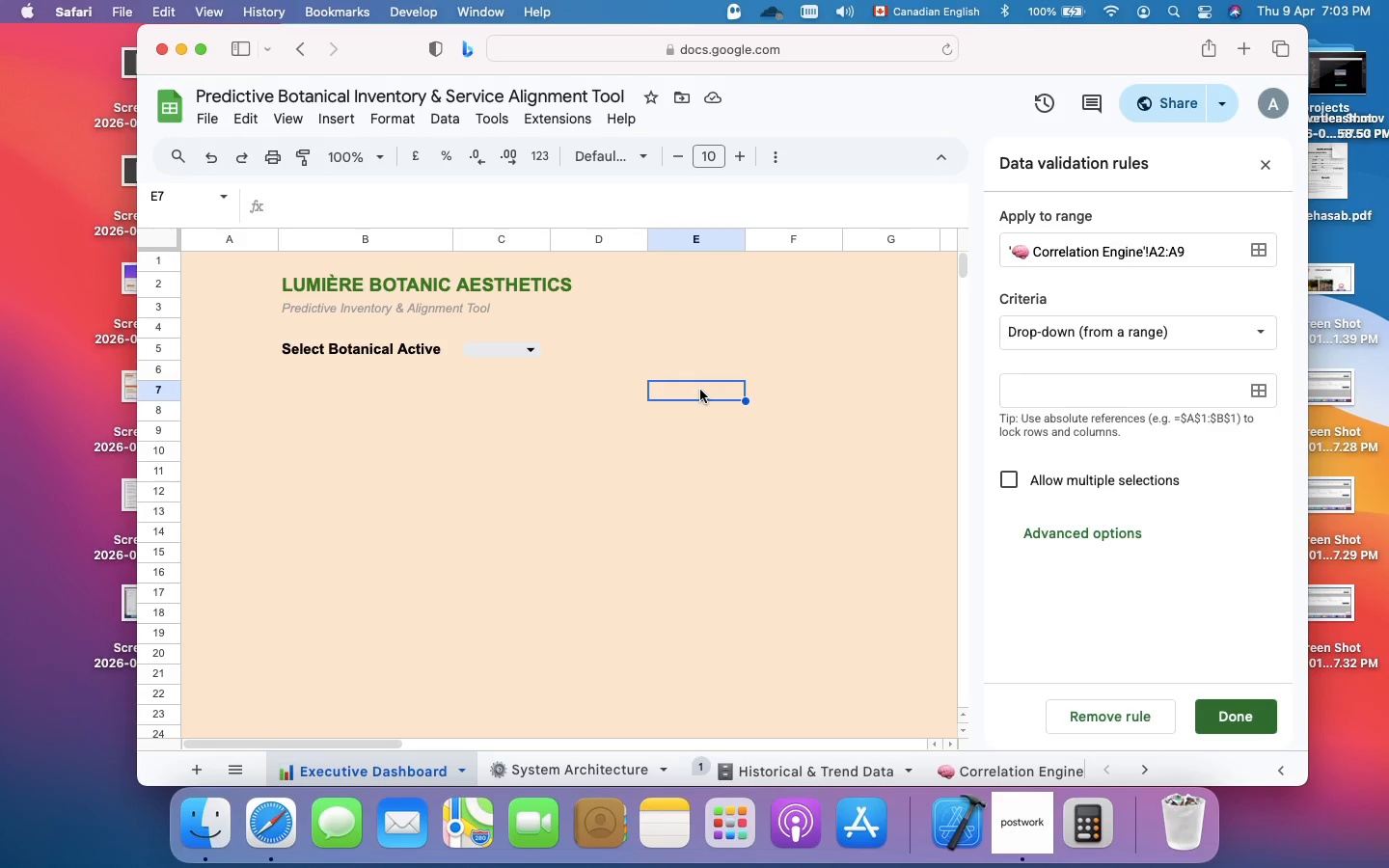 
wait(12.52)
 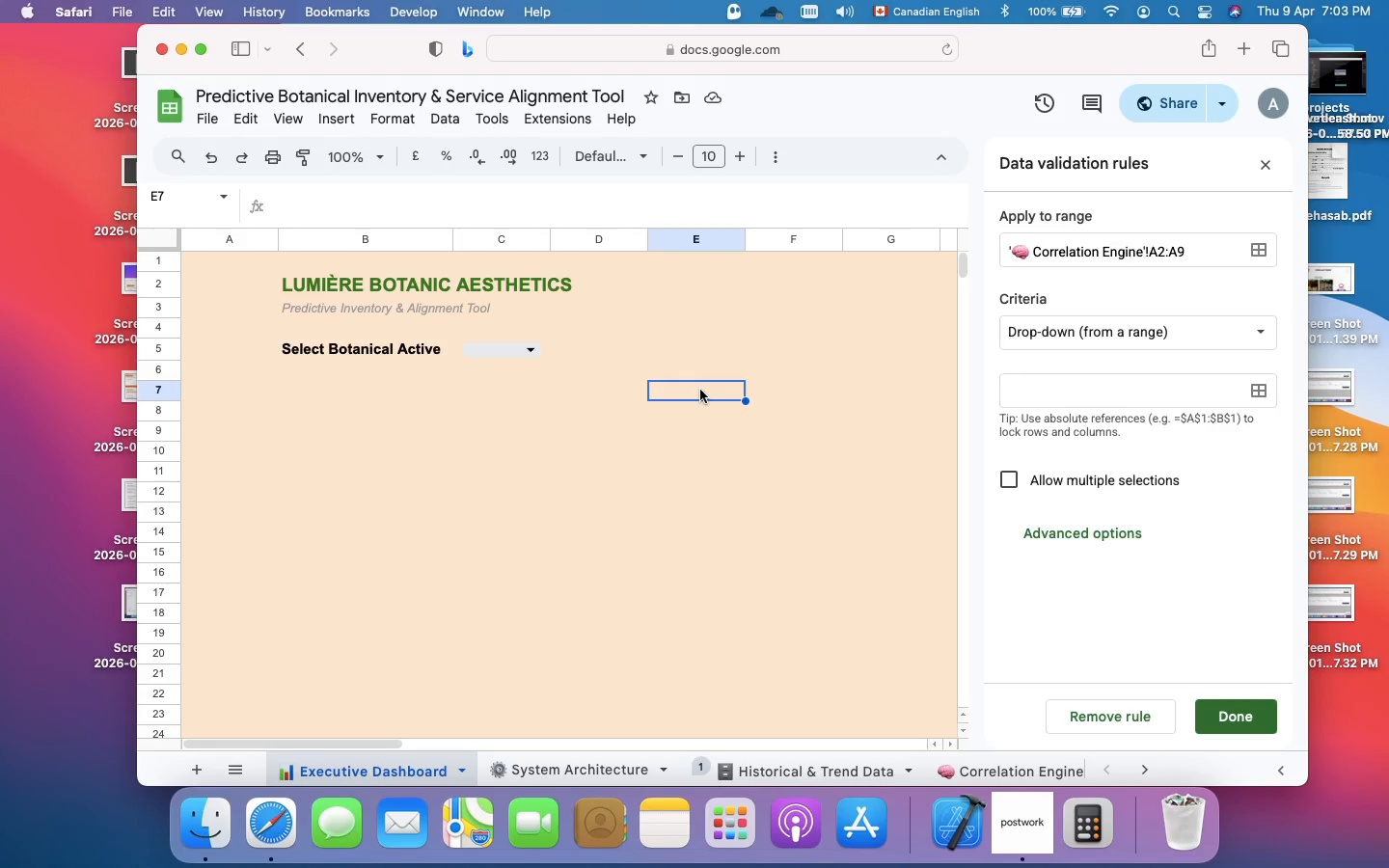 
left_click([1247, 711])
 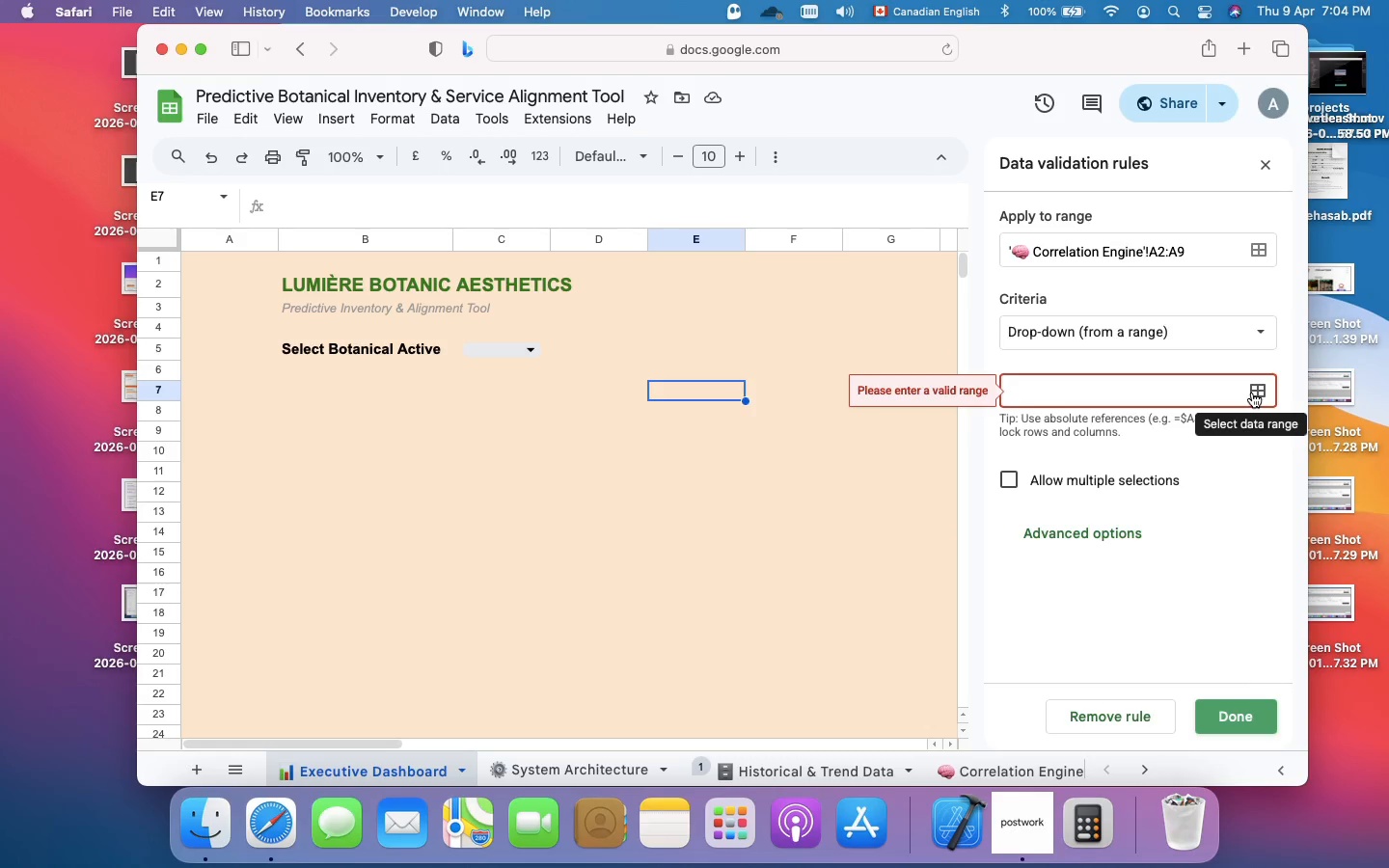 
left_click([1252, 393])
 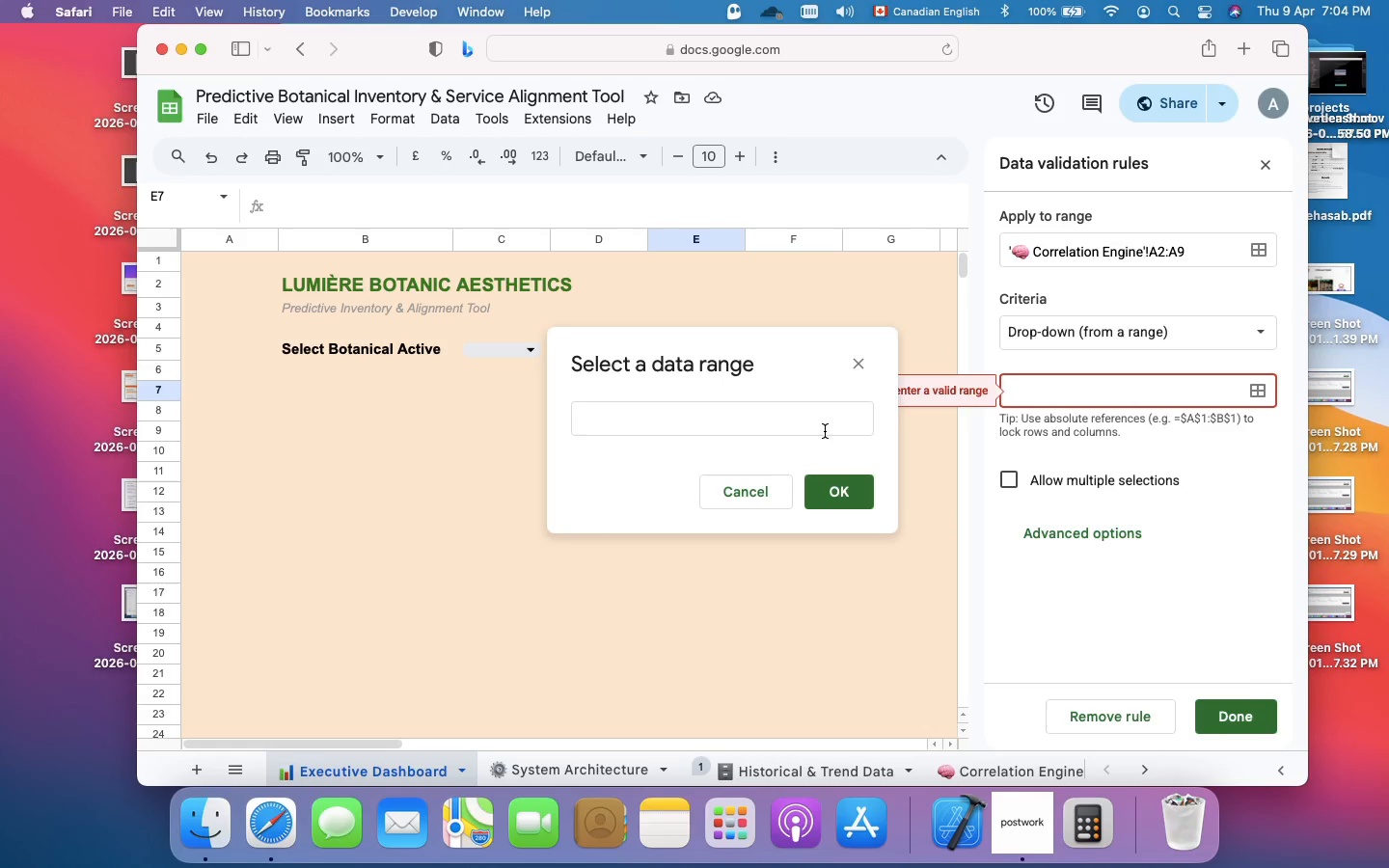 
left_click([817, 431])
 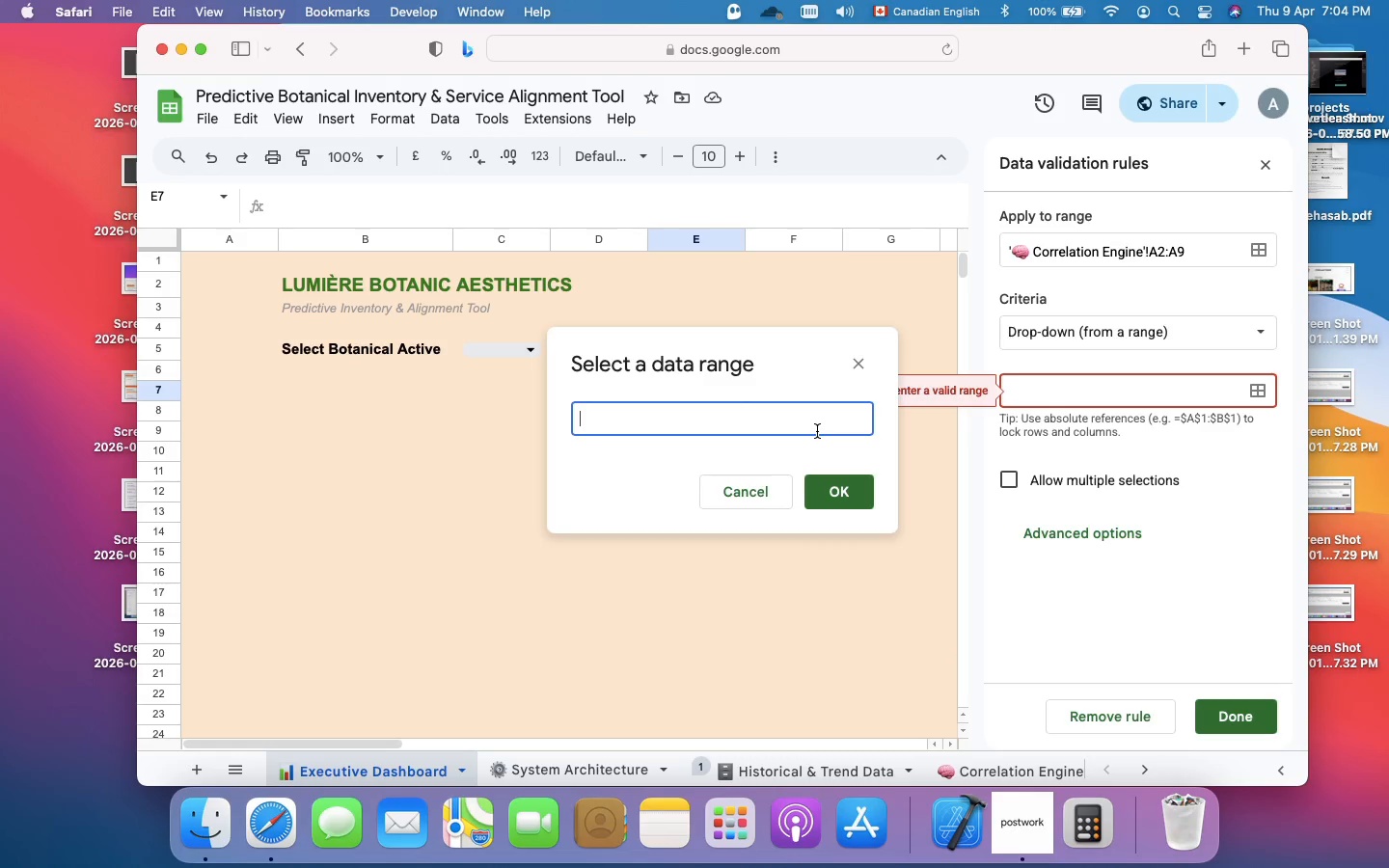 
wait(34.02)
 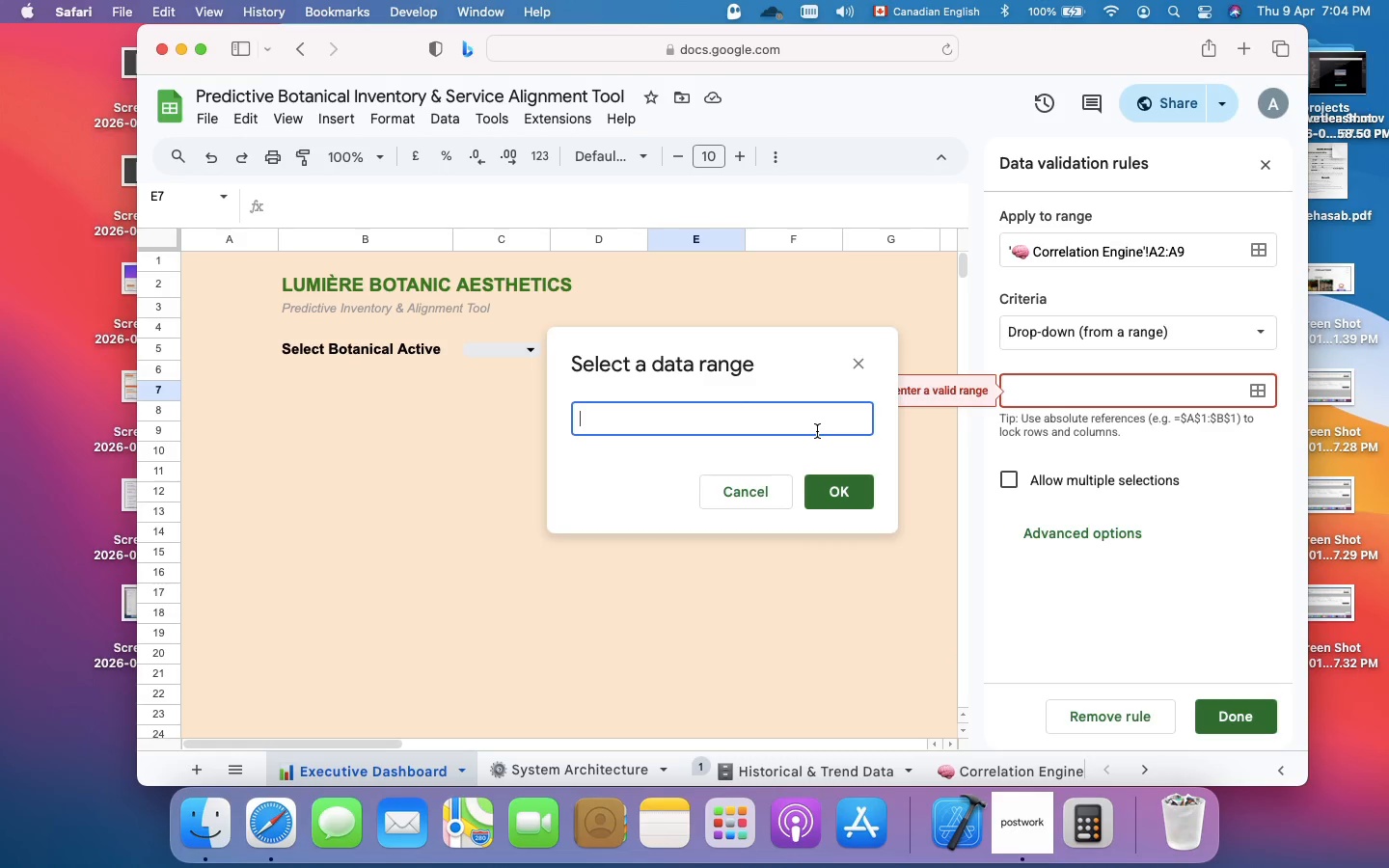 
left_click([873, 499])
 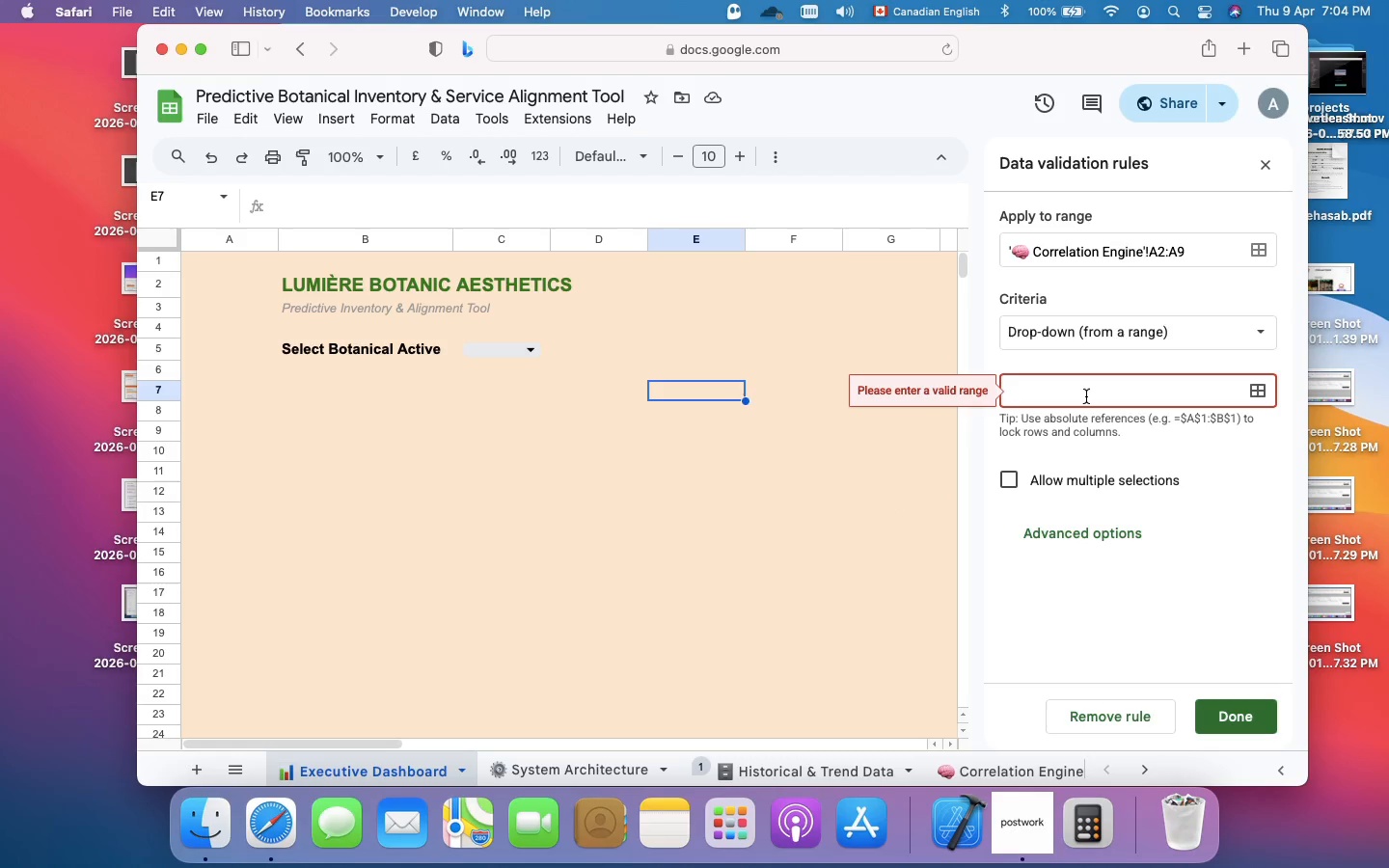 
wait(11.12)
 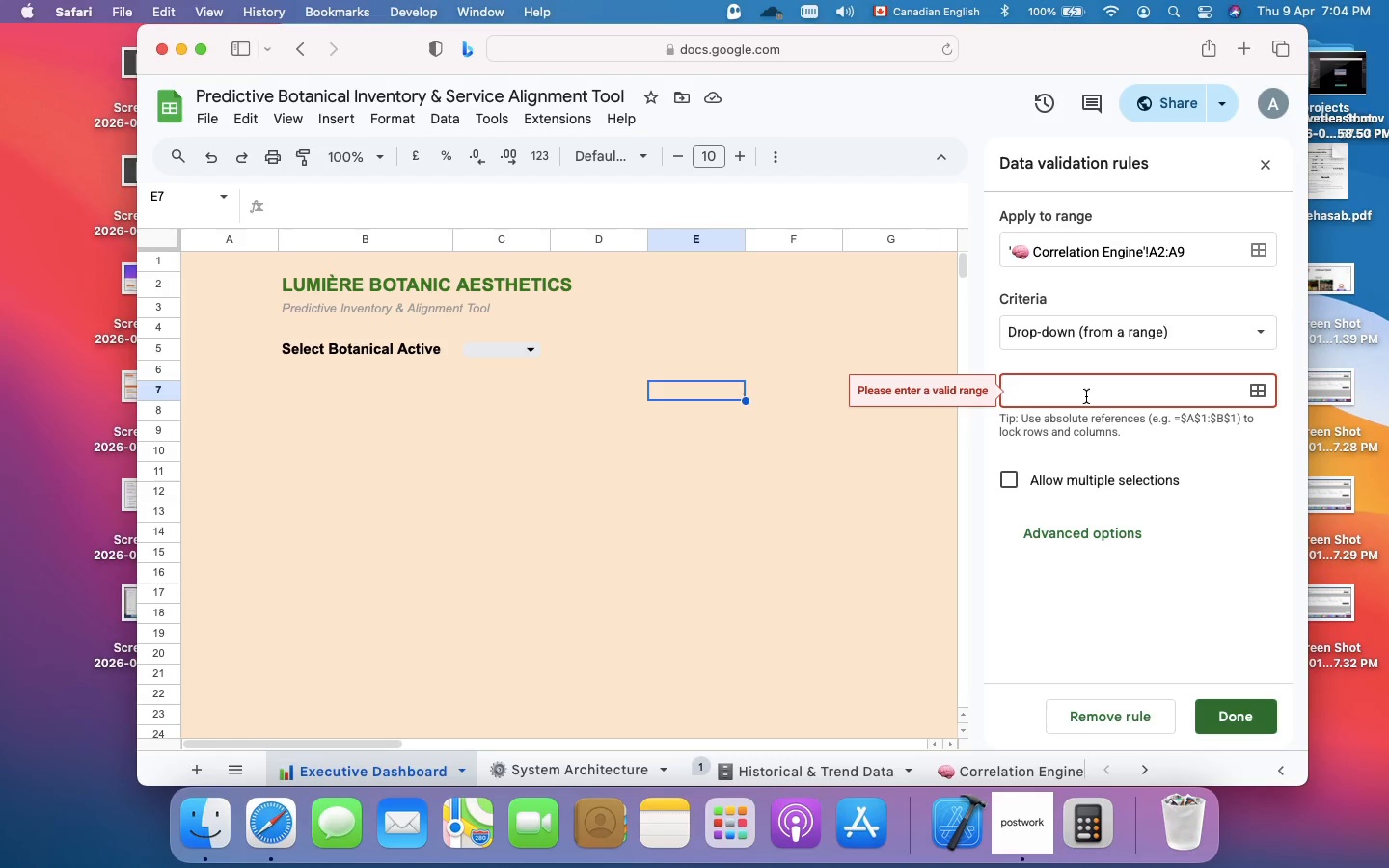 
left_click([1086, 536])
 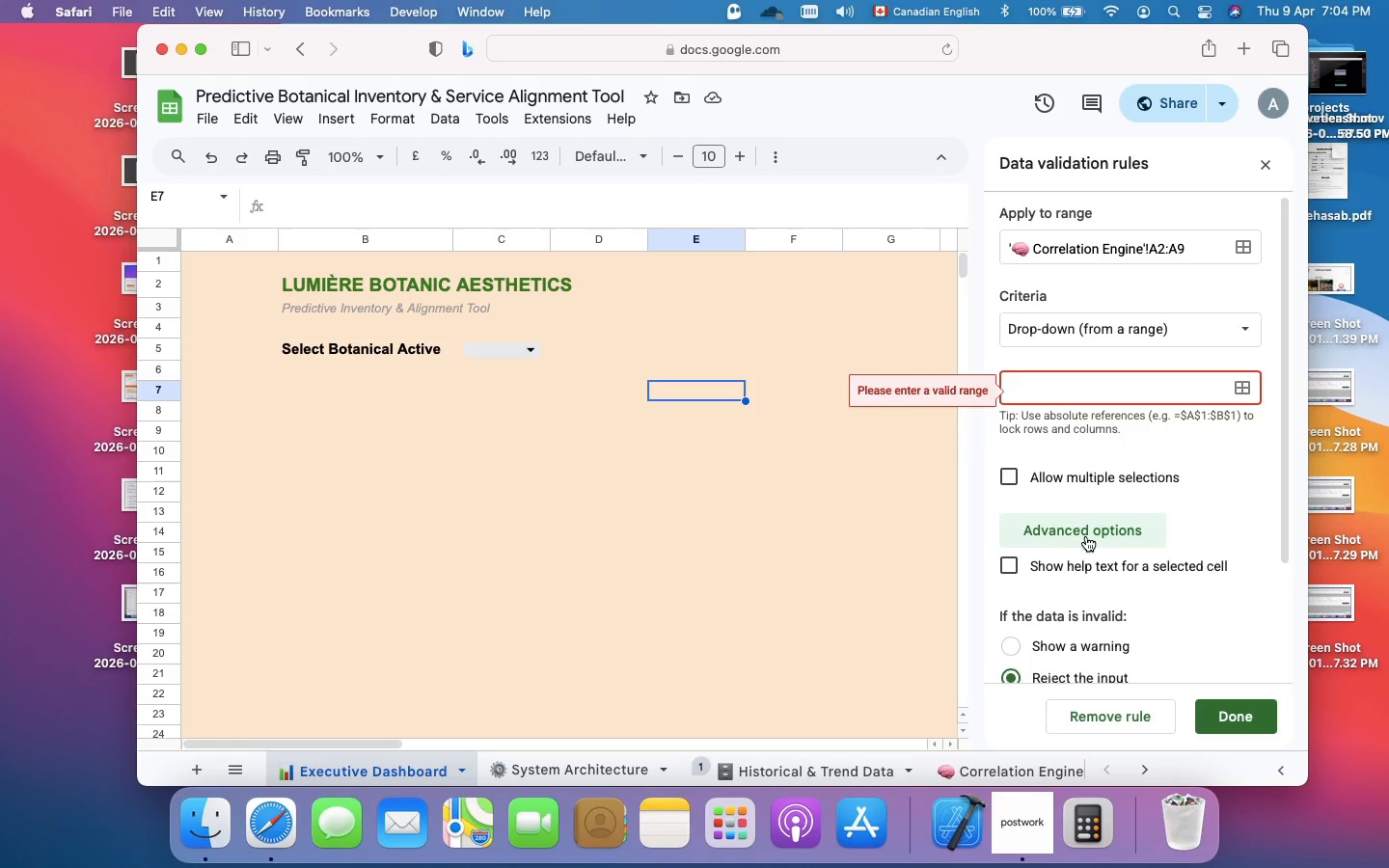 
scroll: coordinate [1086, 536], scroll_direction: down, amount: 10.0
 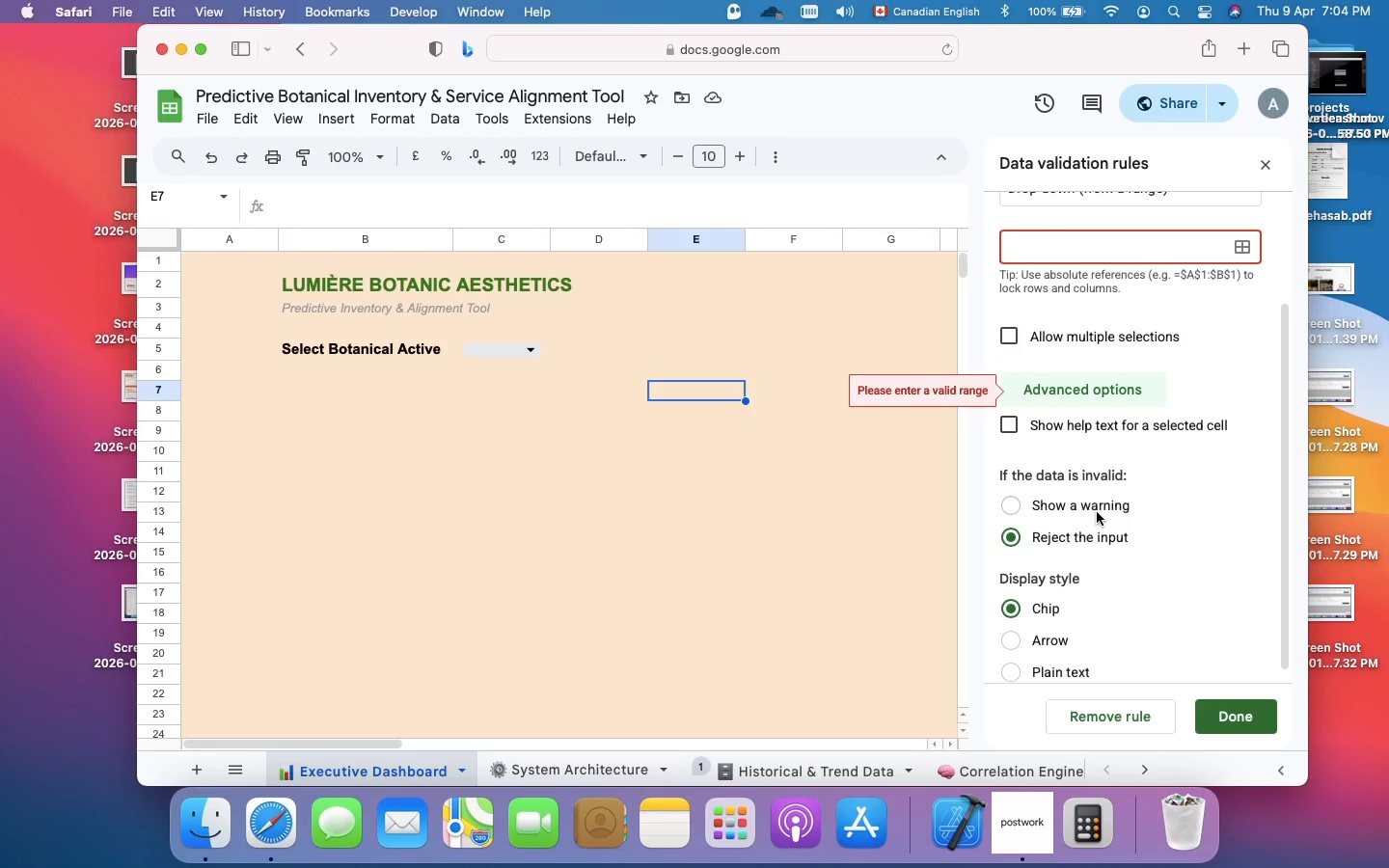 
scroll: coordinate [1097, 512], scroll_direction: up, amount: 7.0
 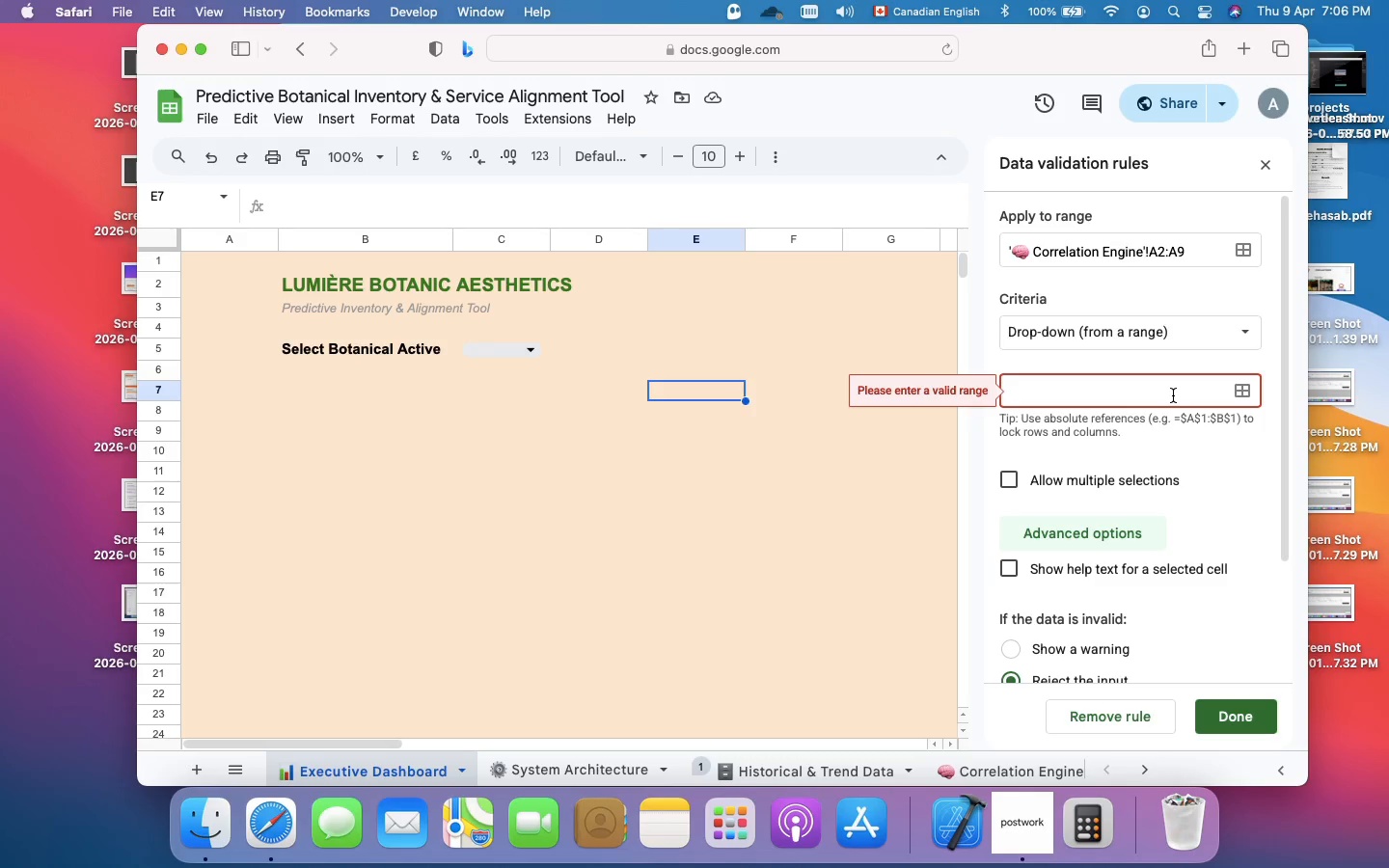 
wait(72.64)
 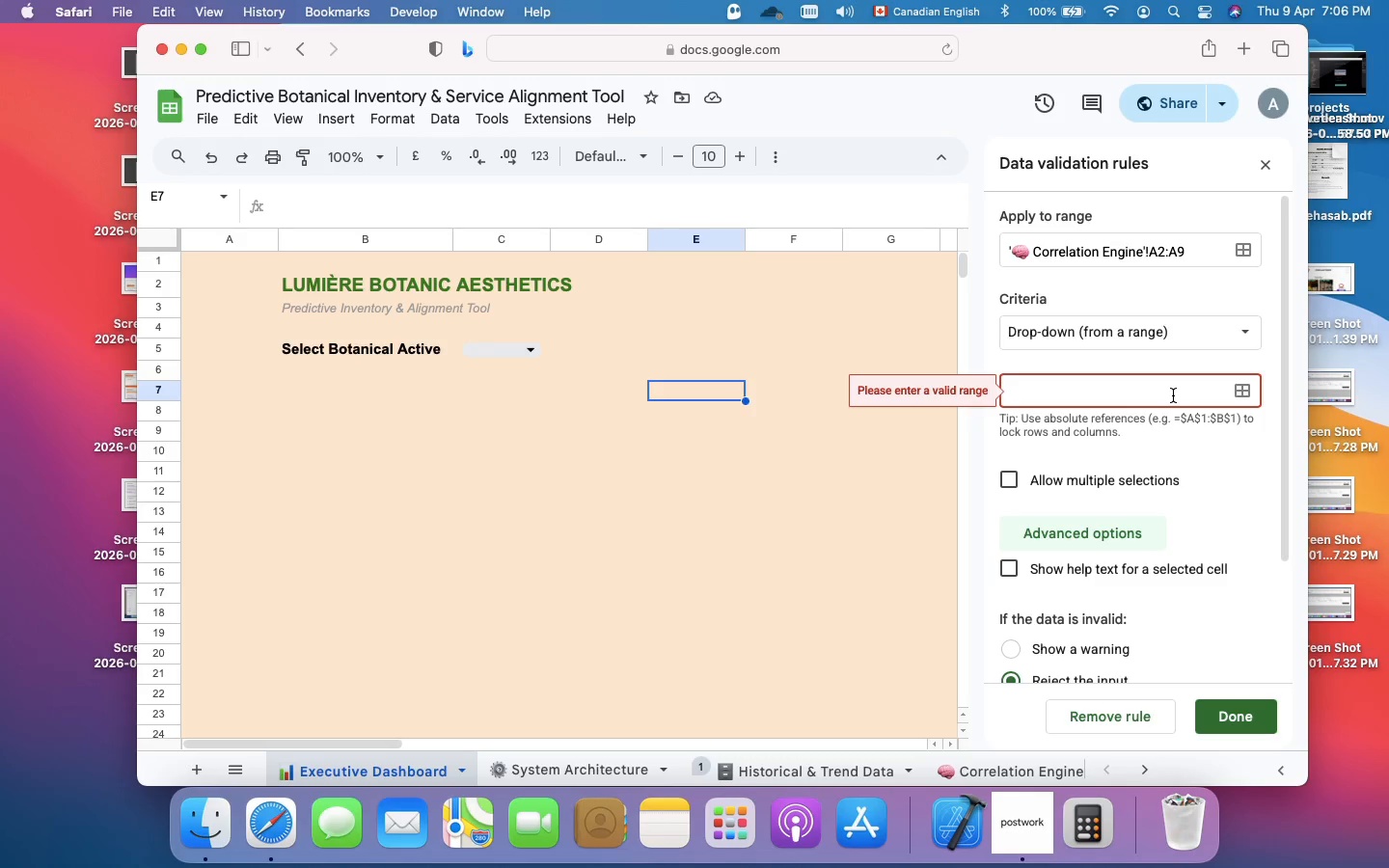 
left_click([1173, 395])
 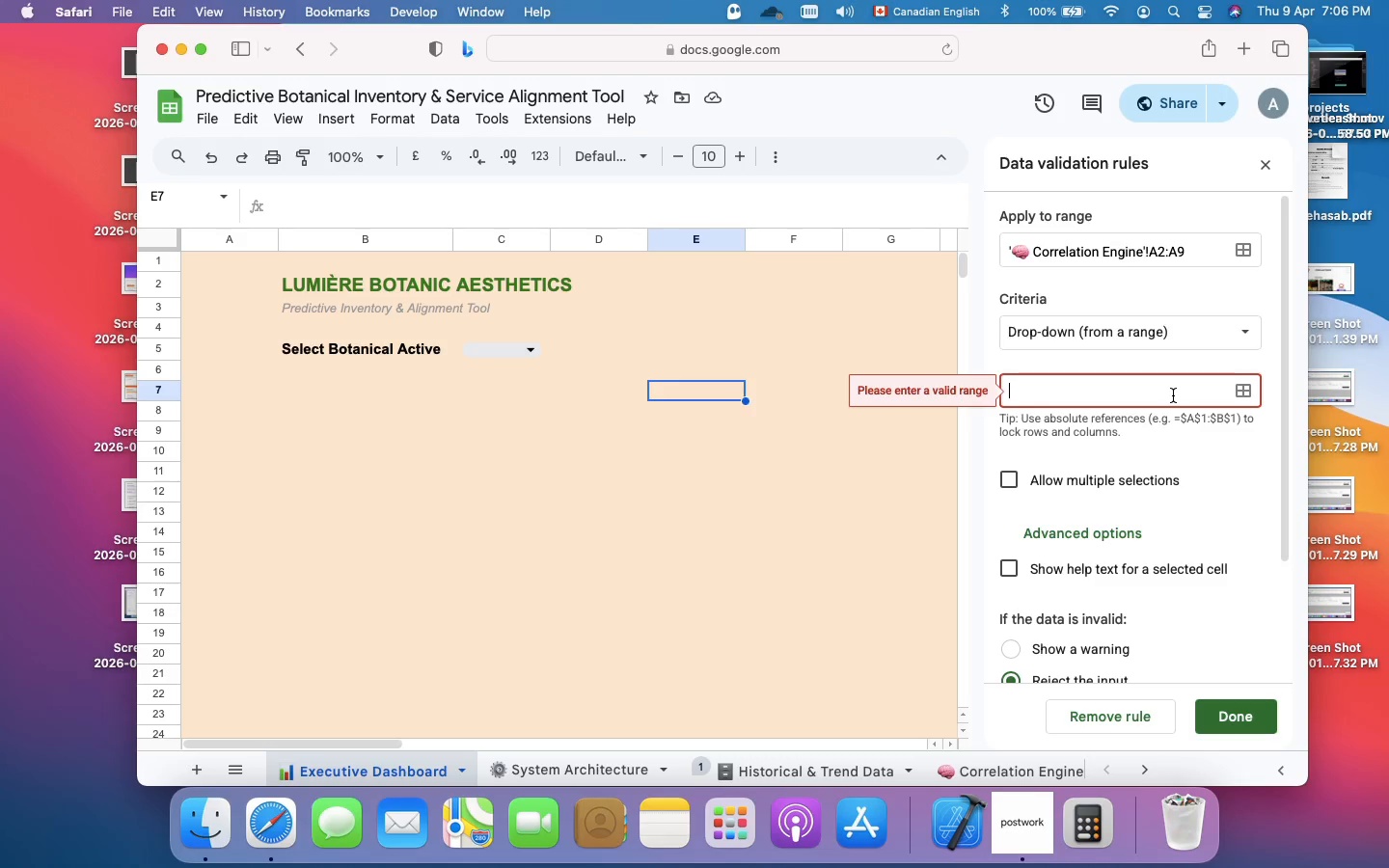 
wait(5.32)
 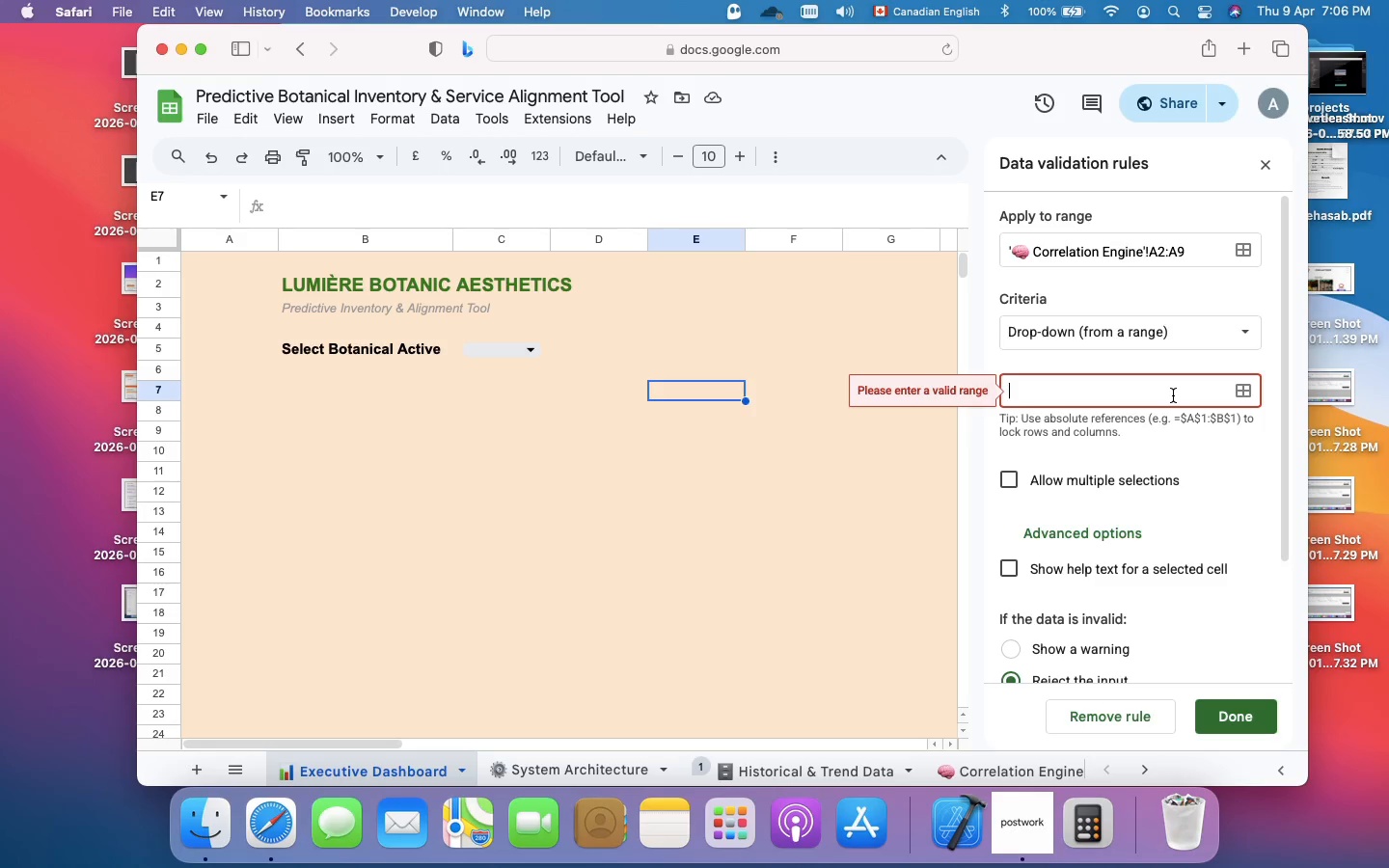 
left_click([1173, 395])
 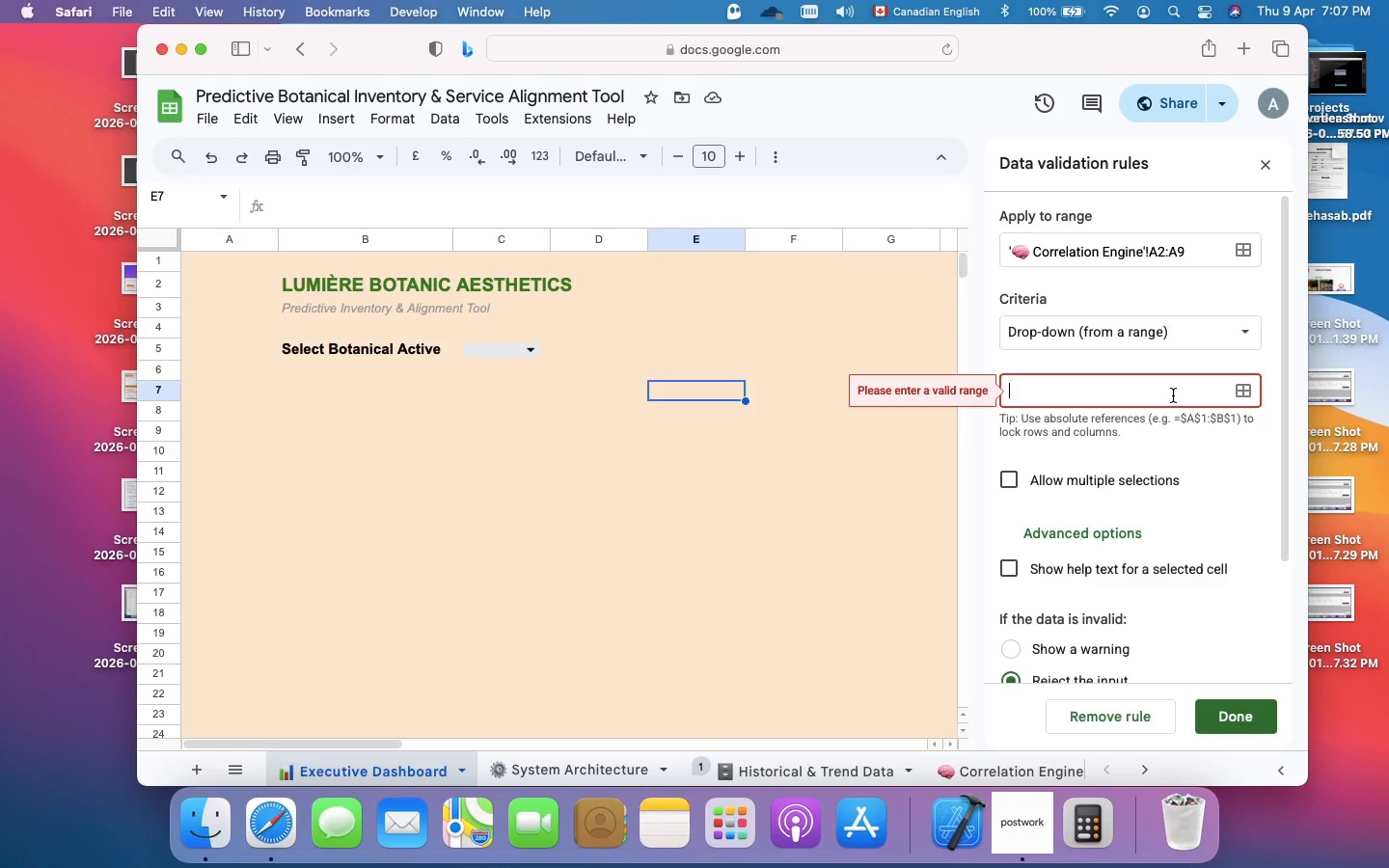 
wait(56.63)
 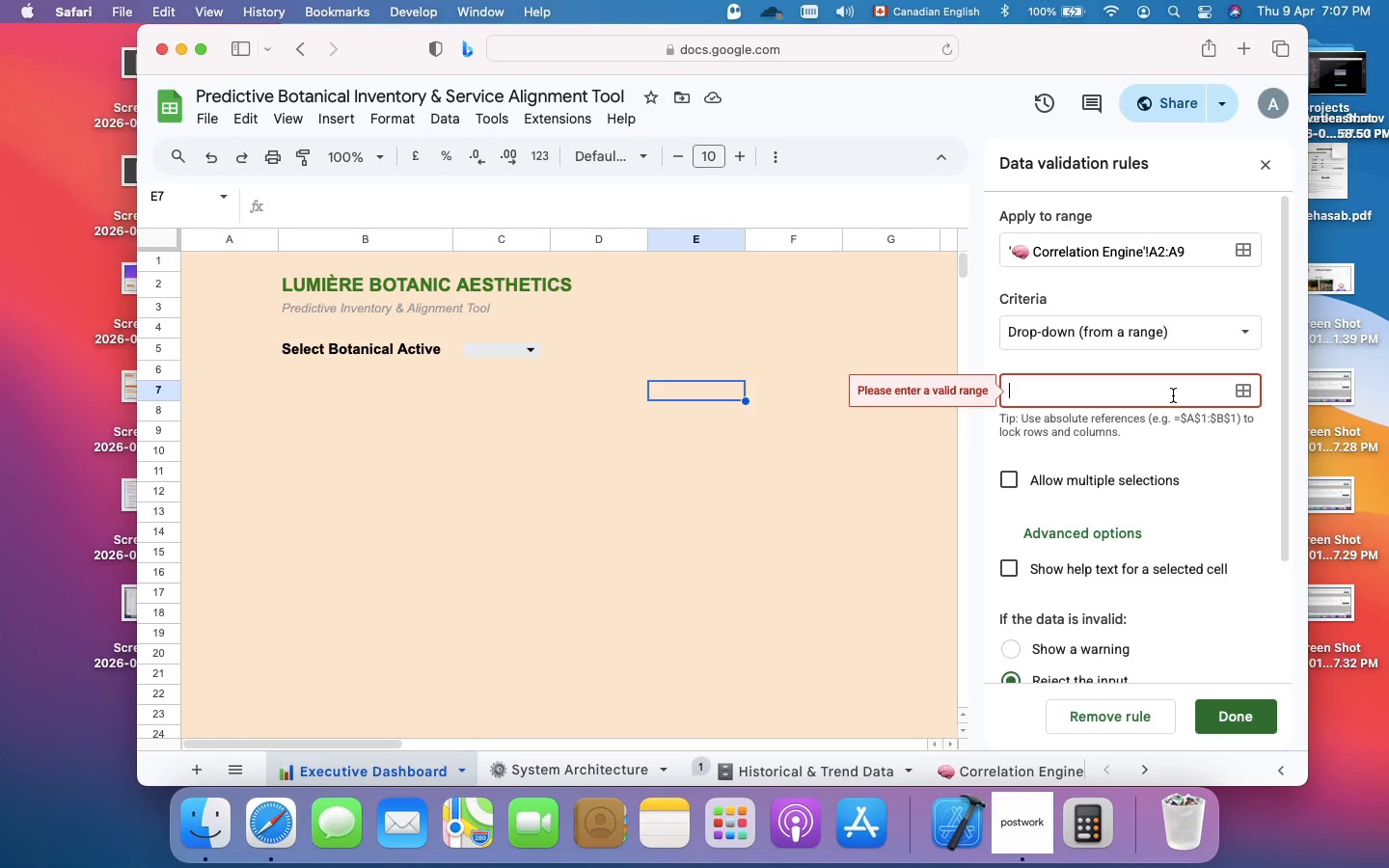 
scroll: coordinate [1167, 501], scroll_direction: down, amount: 27.0
 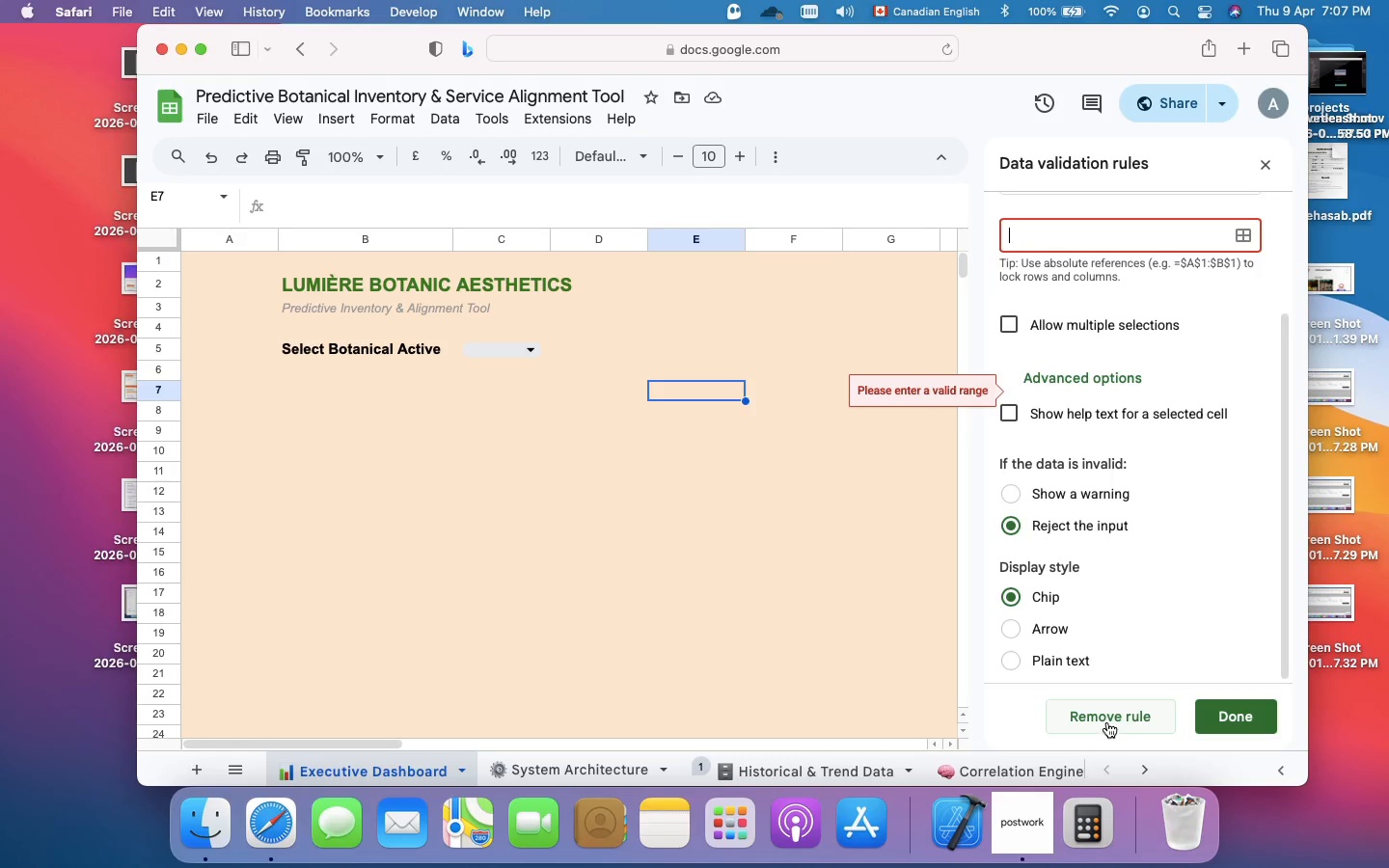 
left_click([1107, 722])
 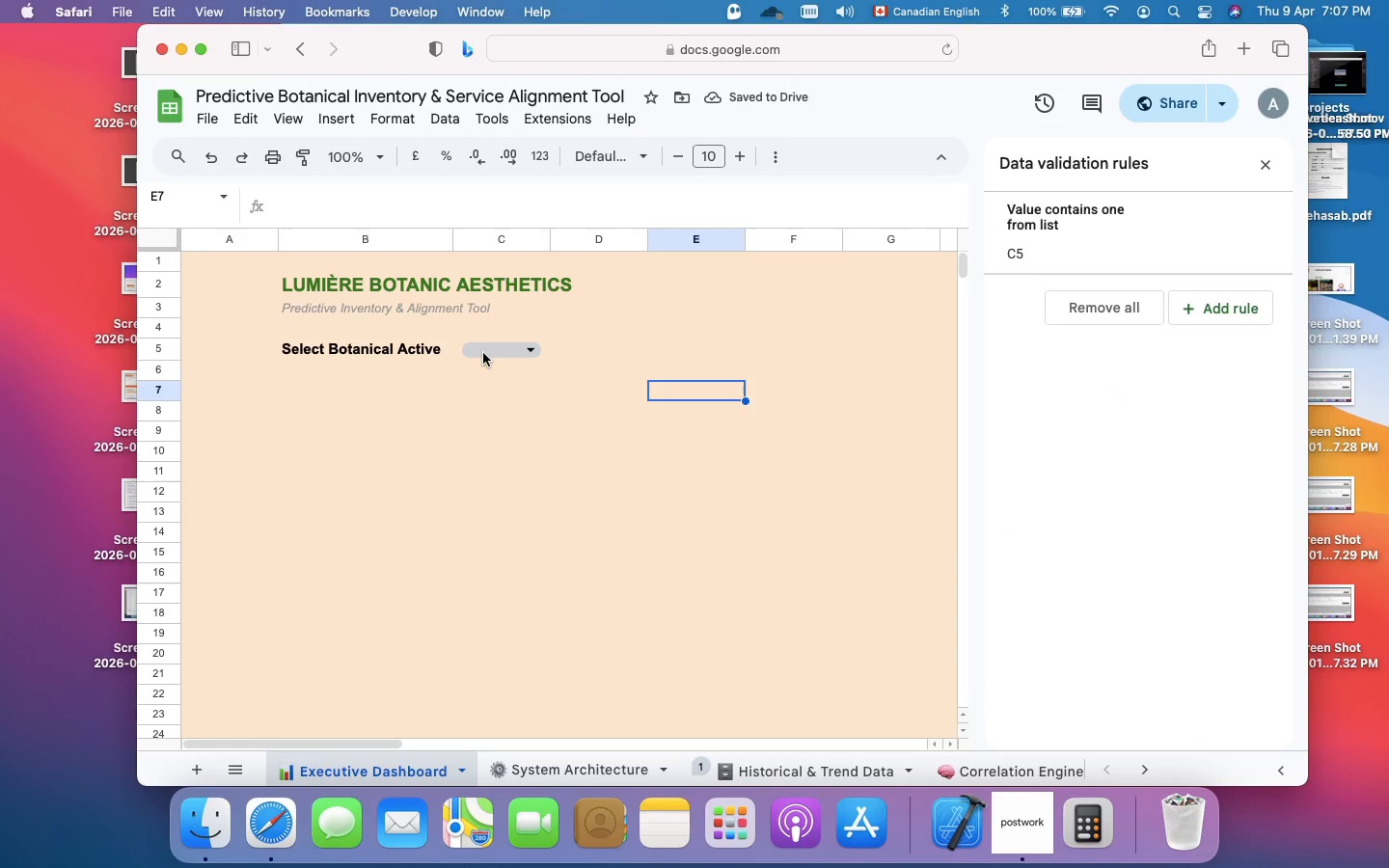 
left_click([483, 353])
 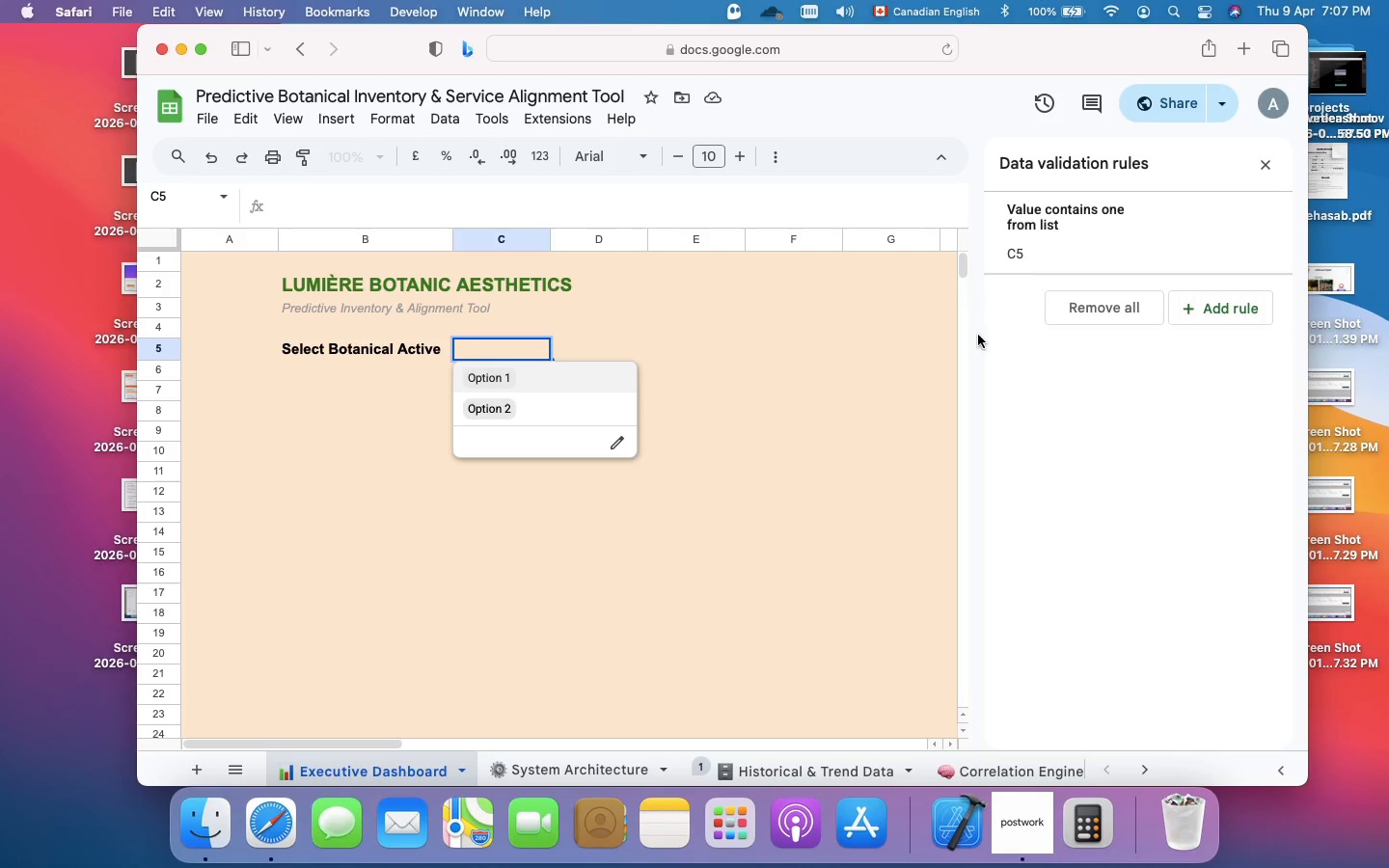 
left_click([1078, 307])
 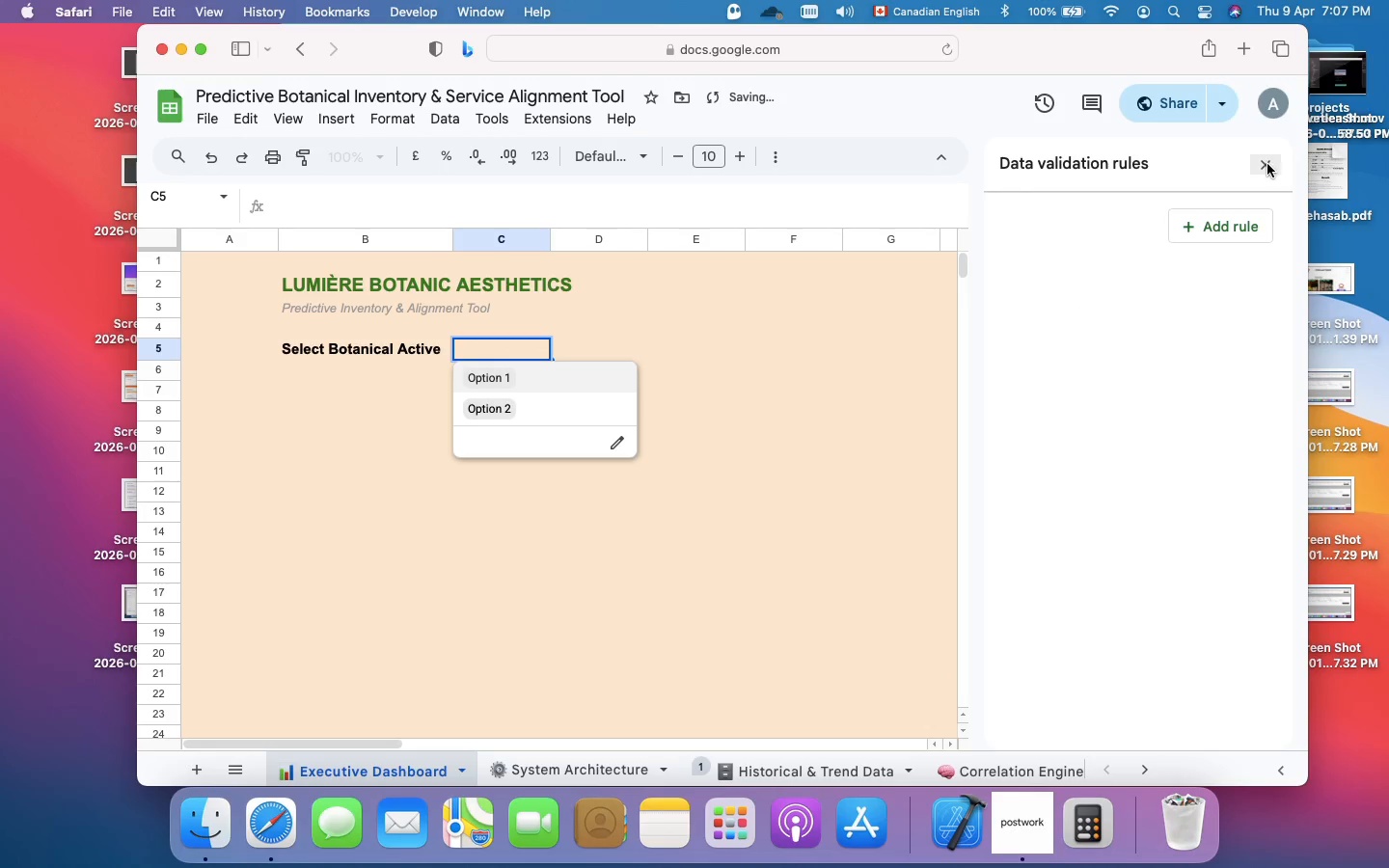 
left_click([1266, 164])
 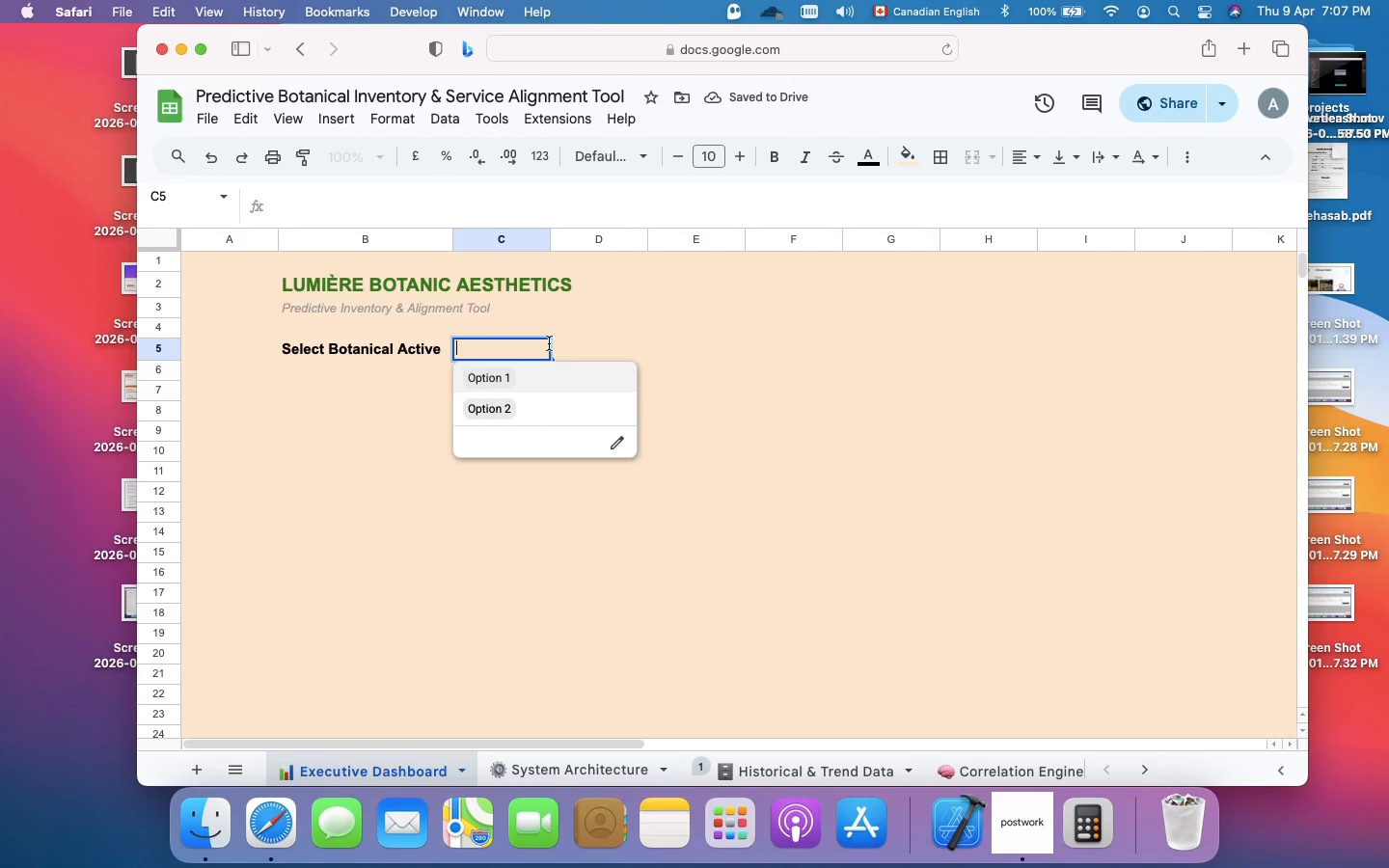 
left_click([586, 345])
 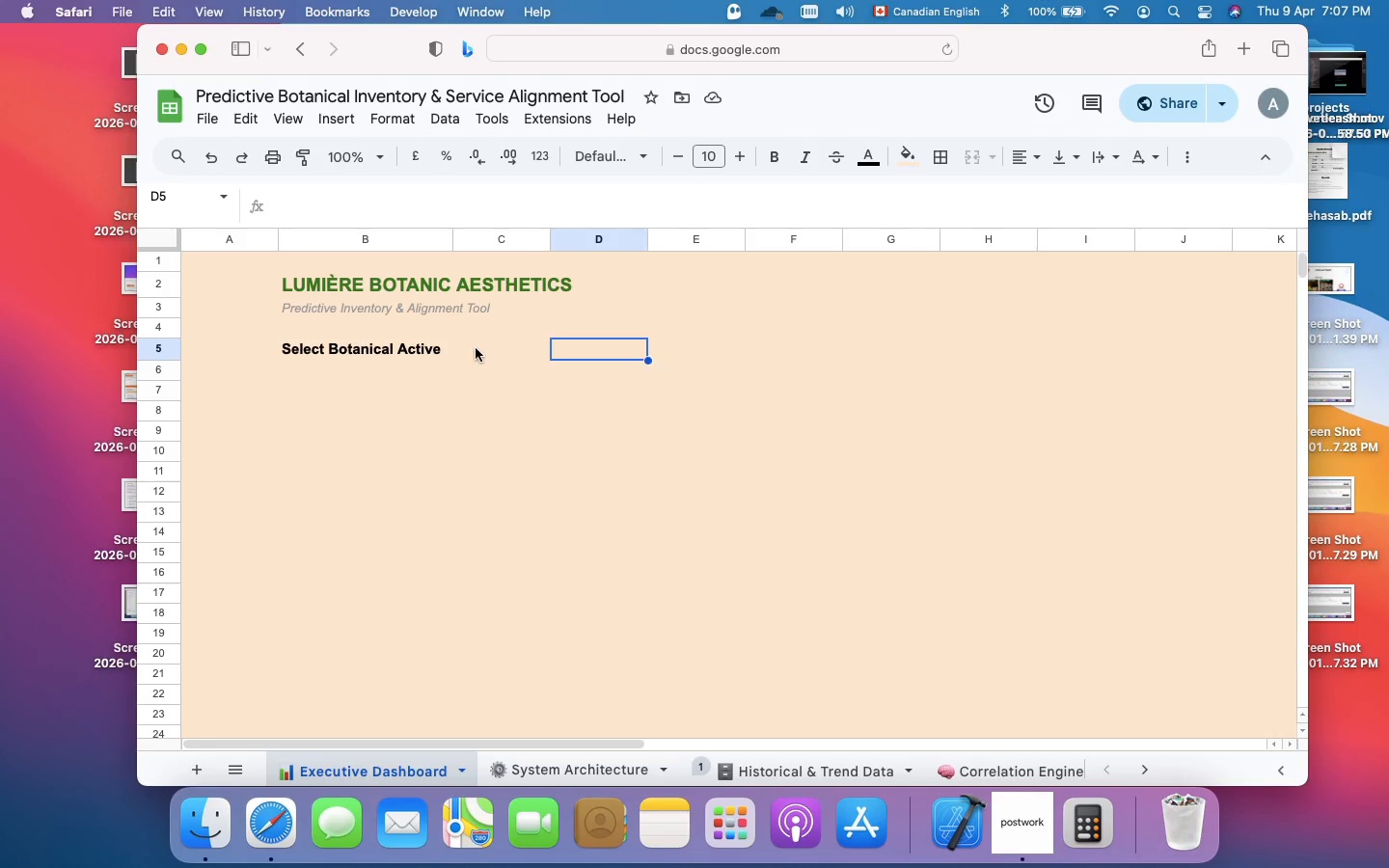 
left_click([476, 348])
 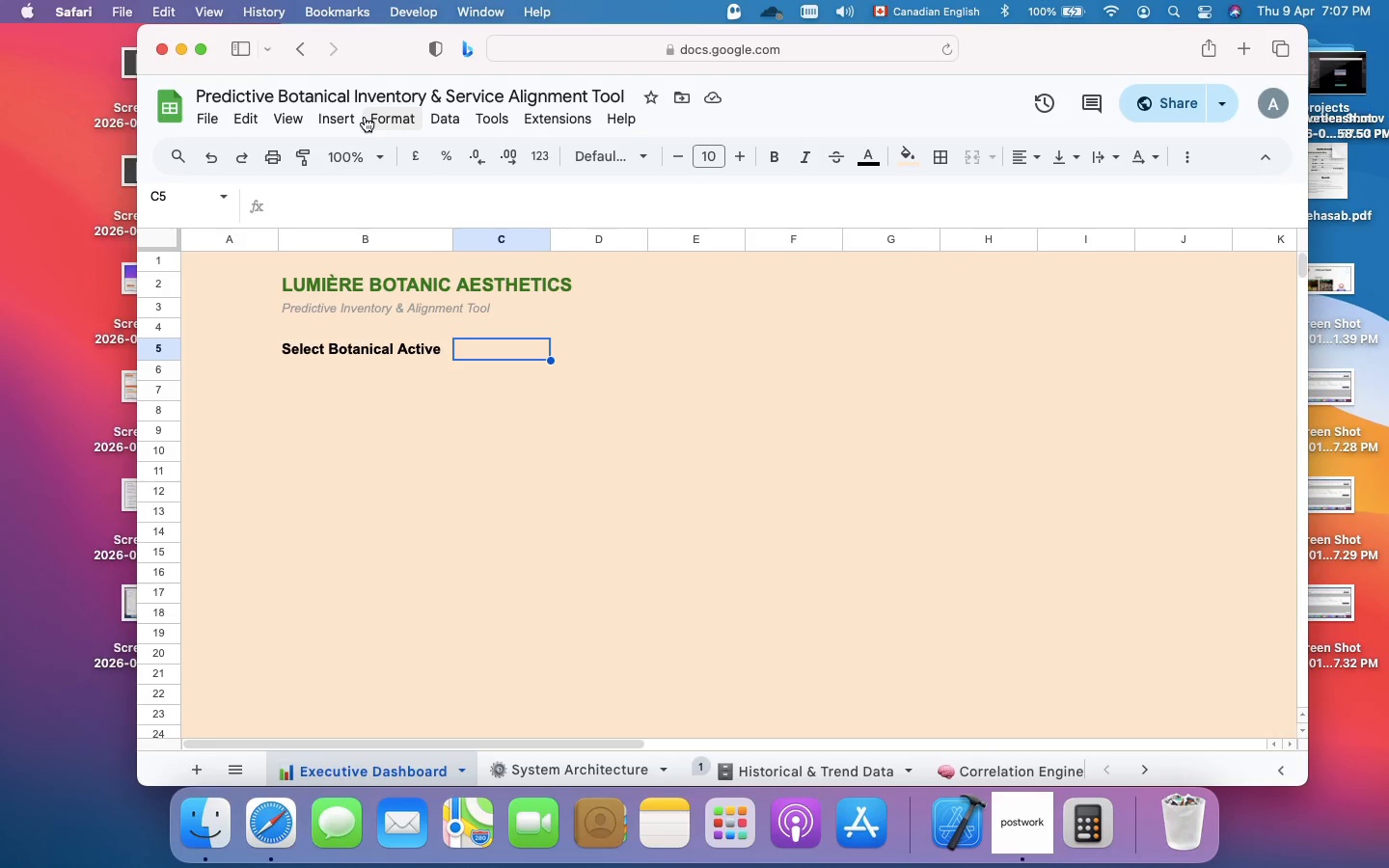 
left_click([343, 116])
 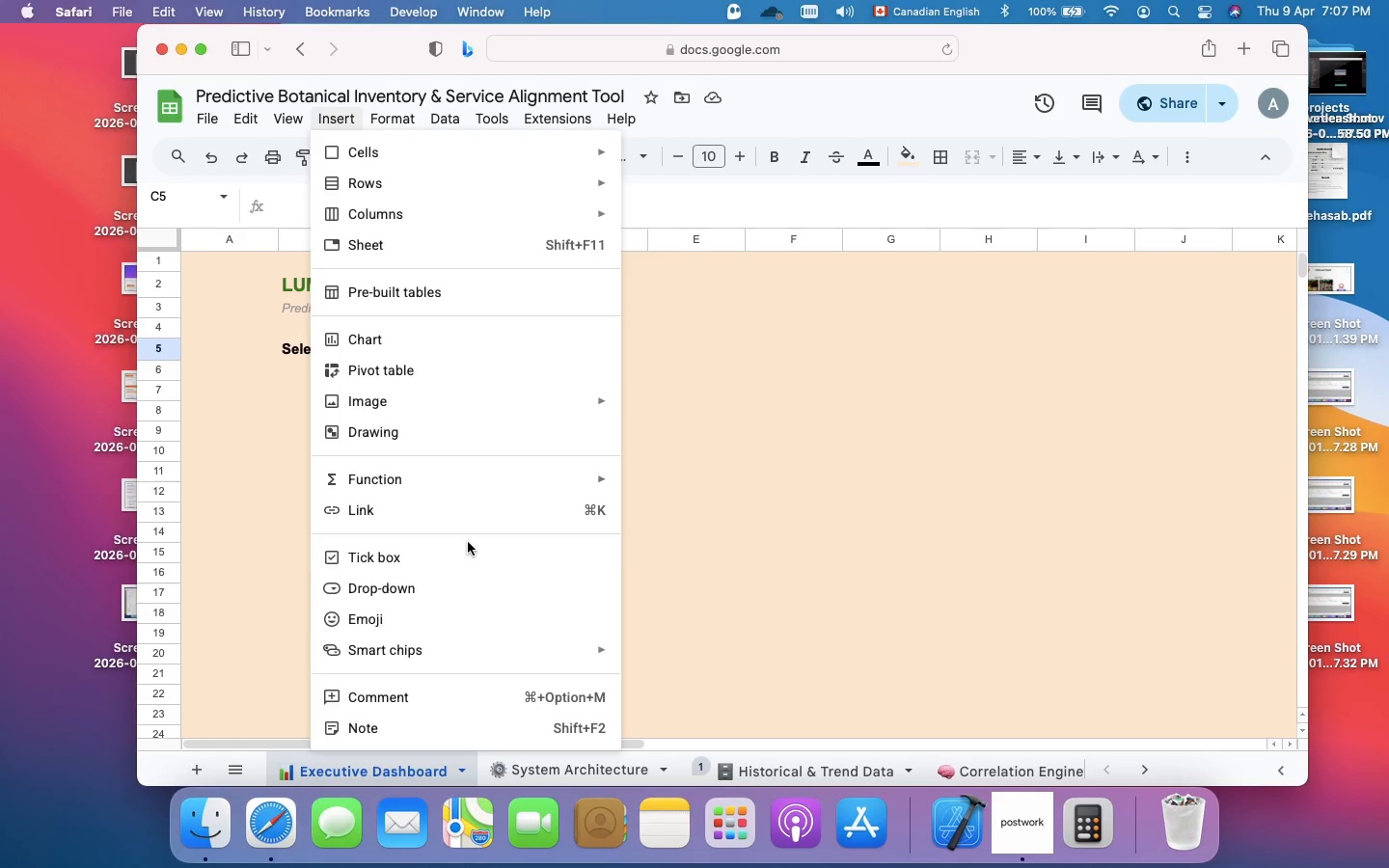 
left_click([474, 582])
 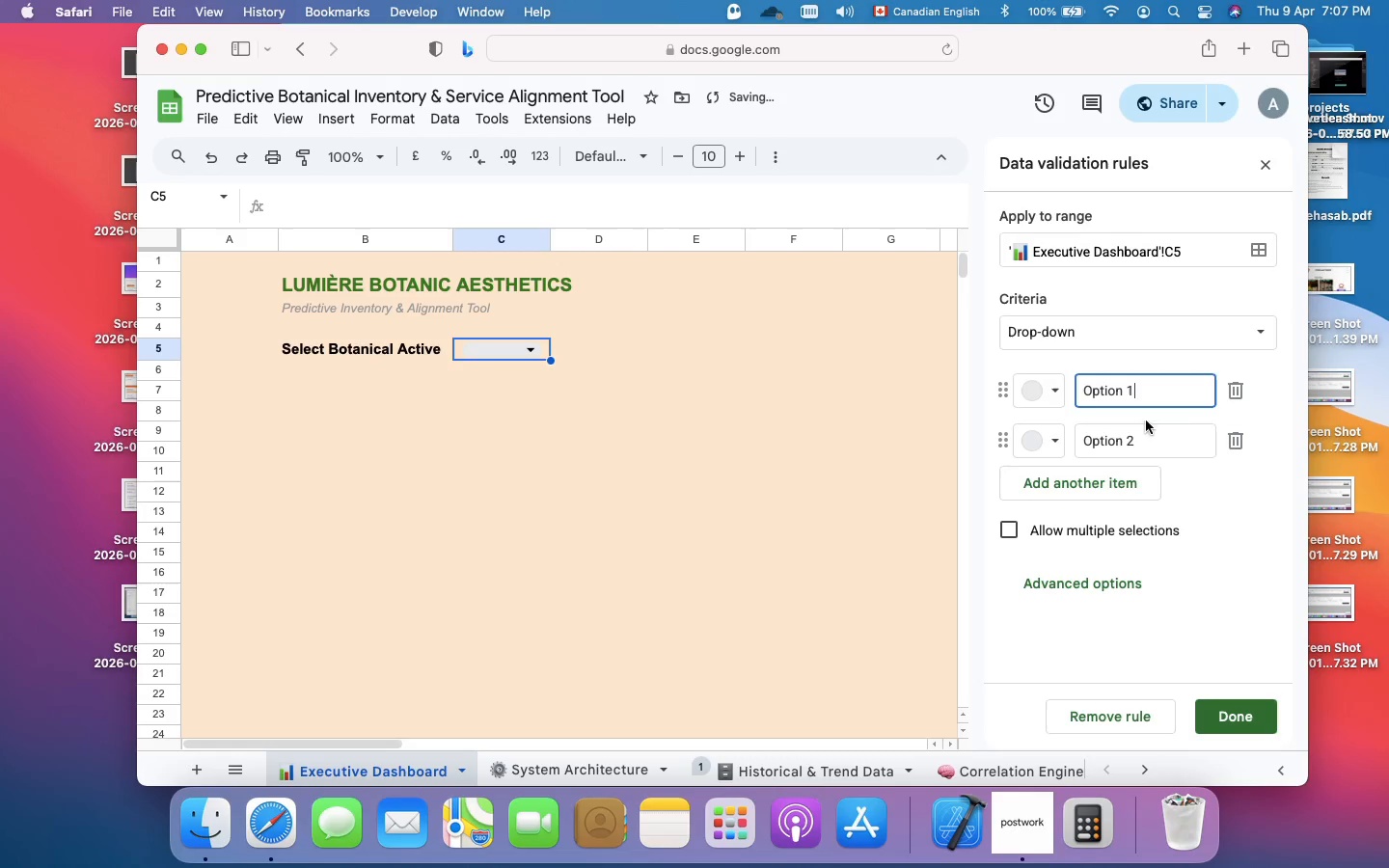 
mouse_move([1239, 375])
 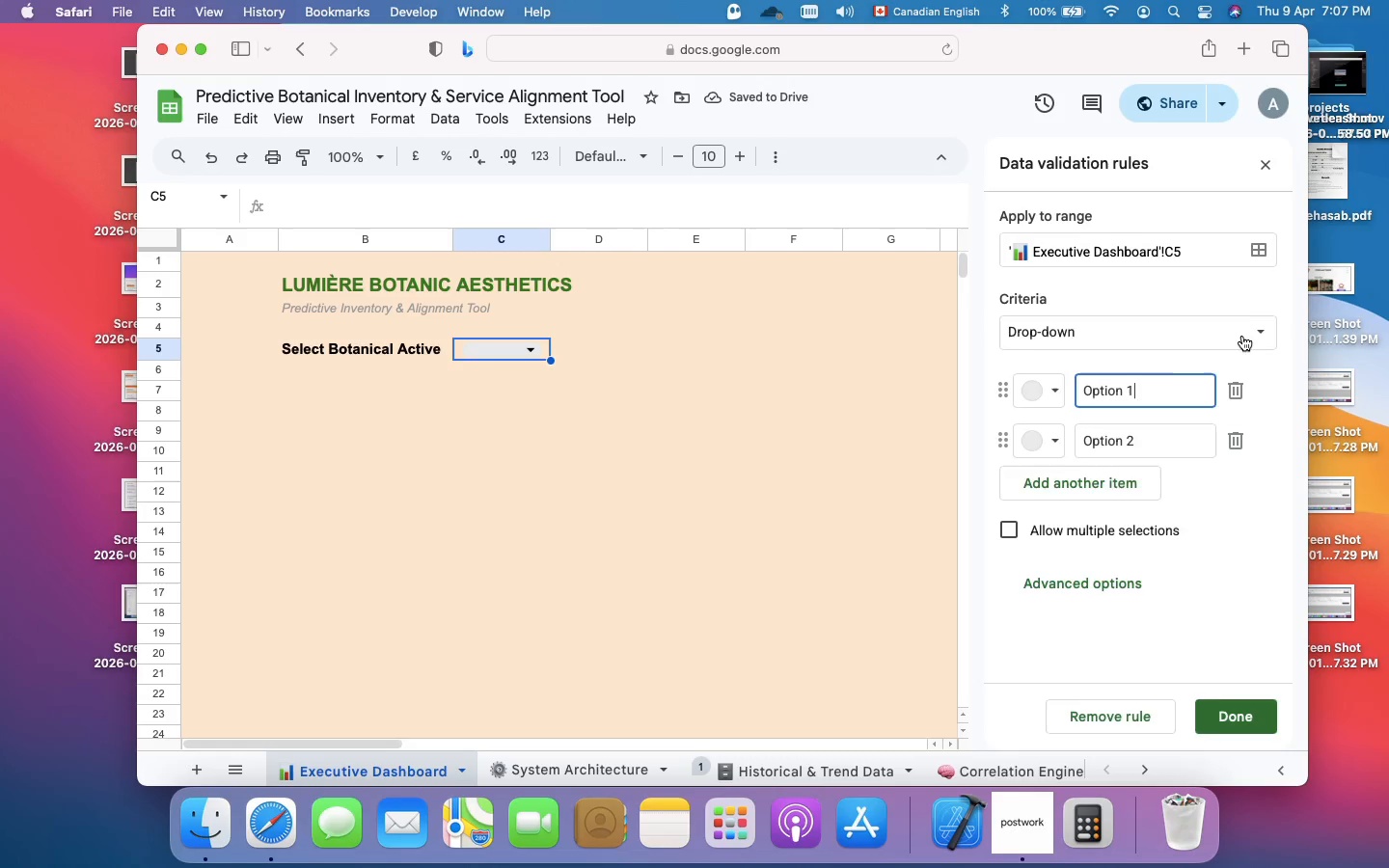 
left_click([1242, 336])
 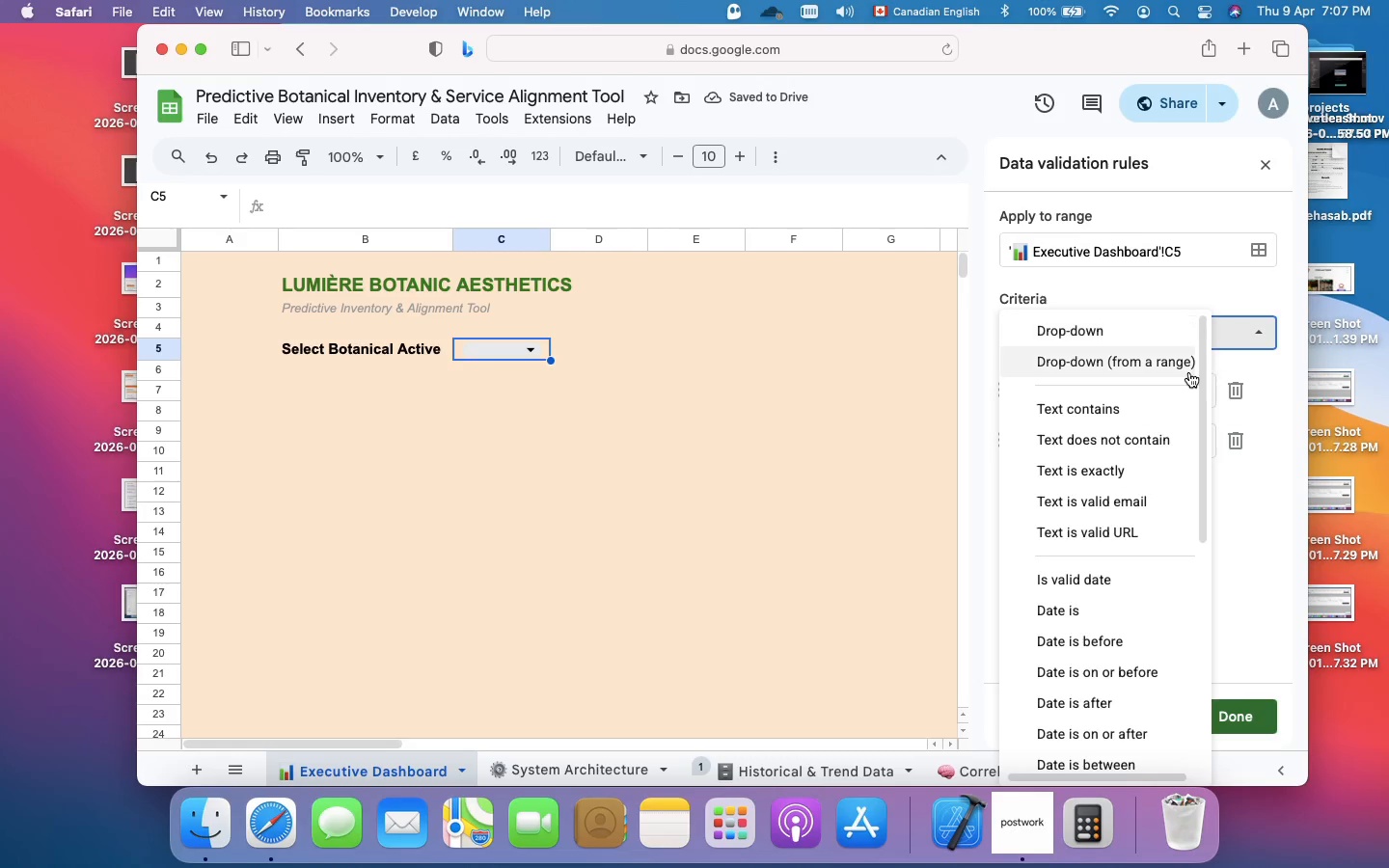 
left_click([1178, 372])
 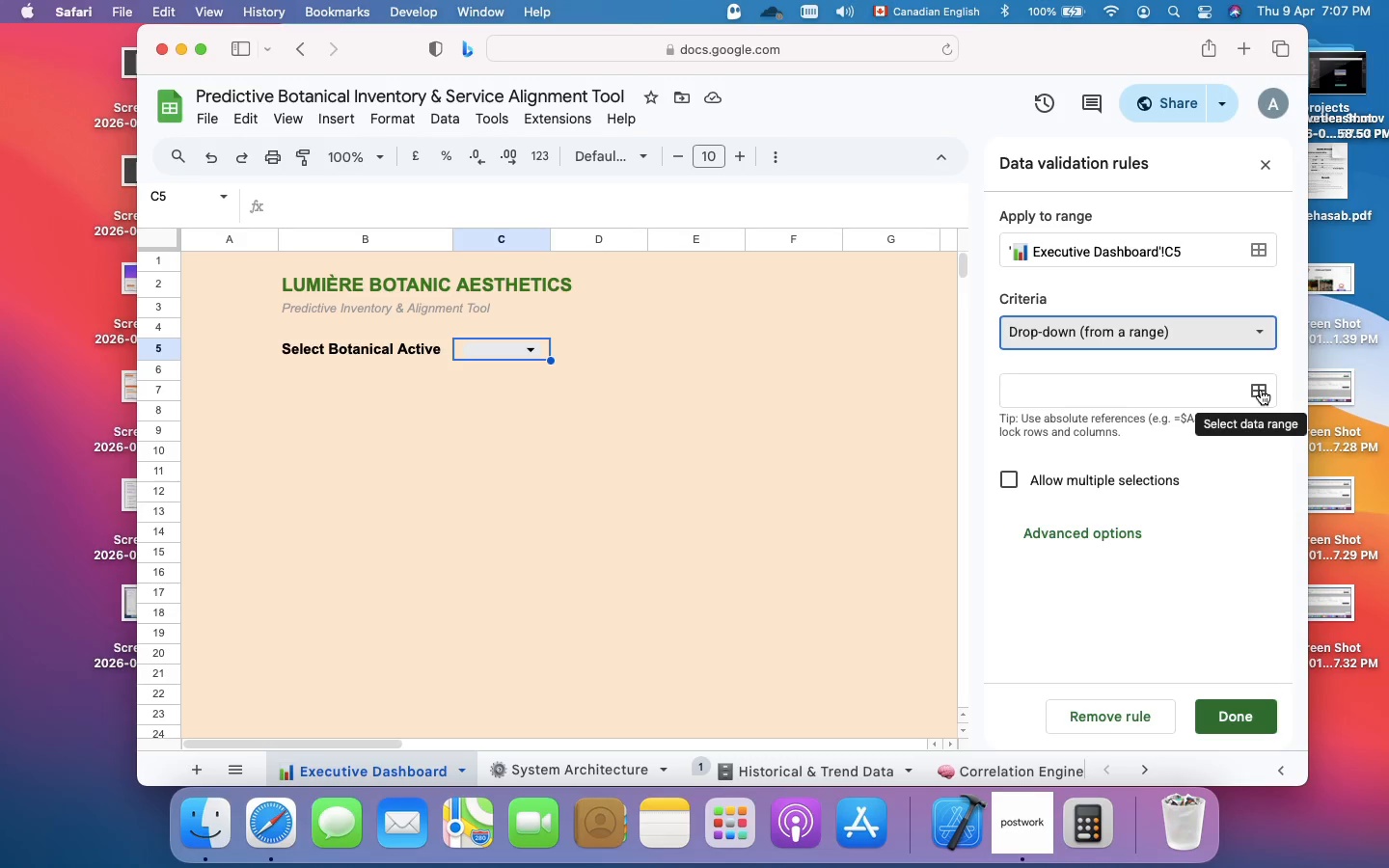 
left_click([1261, 390])
 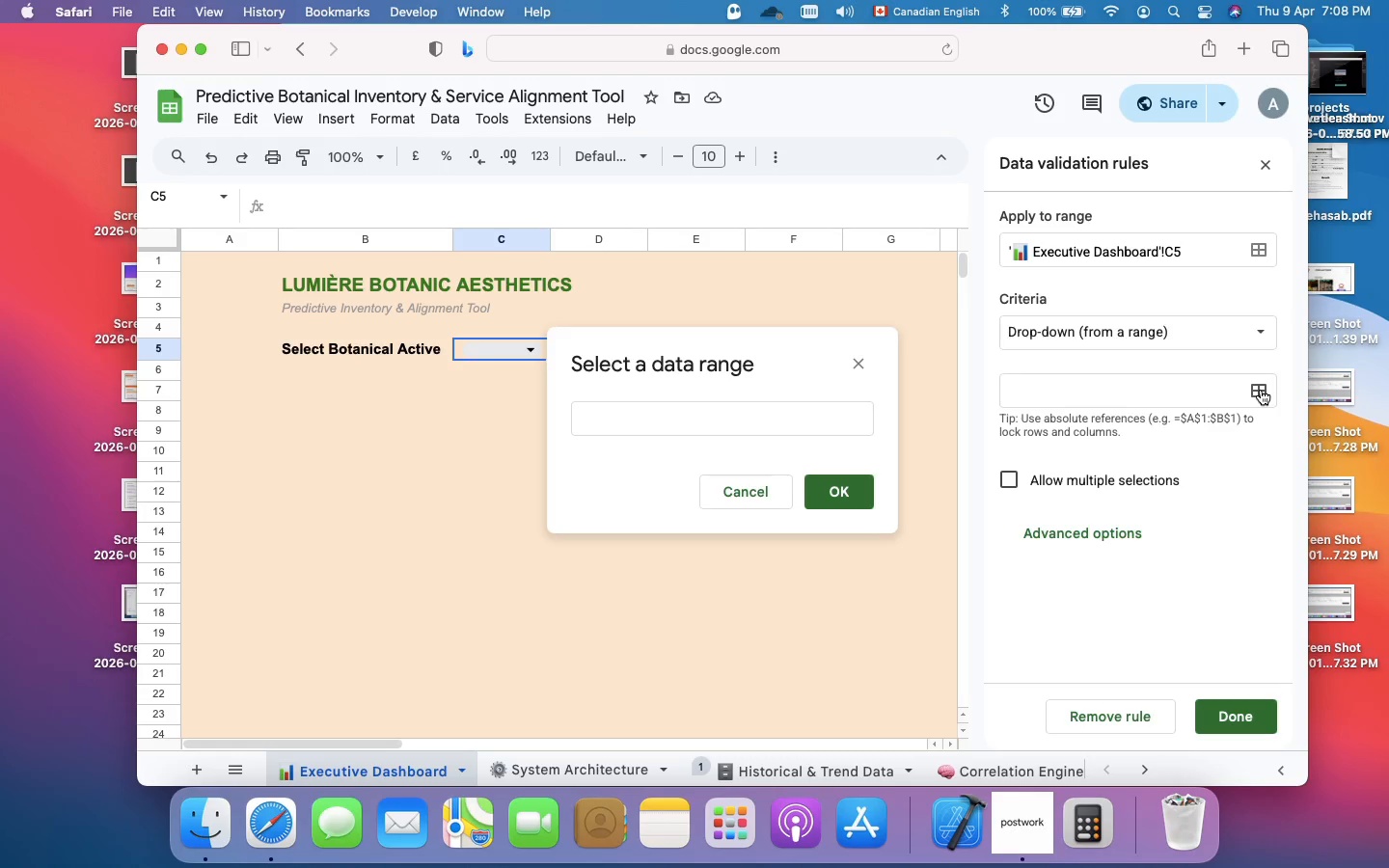 
wait(25.51)
 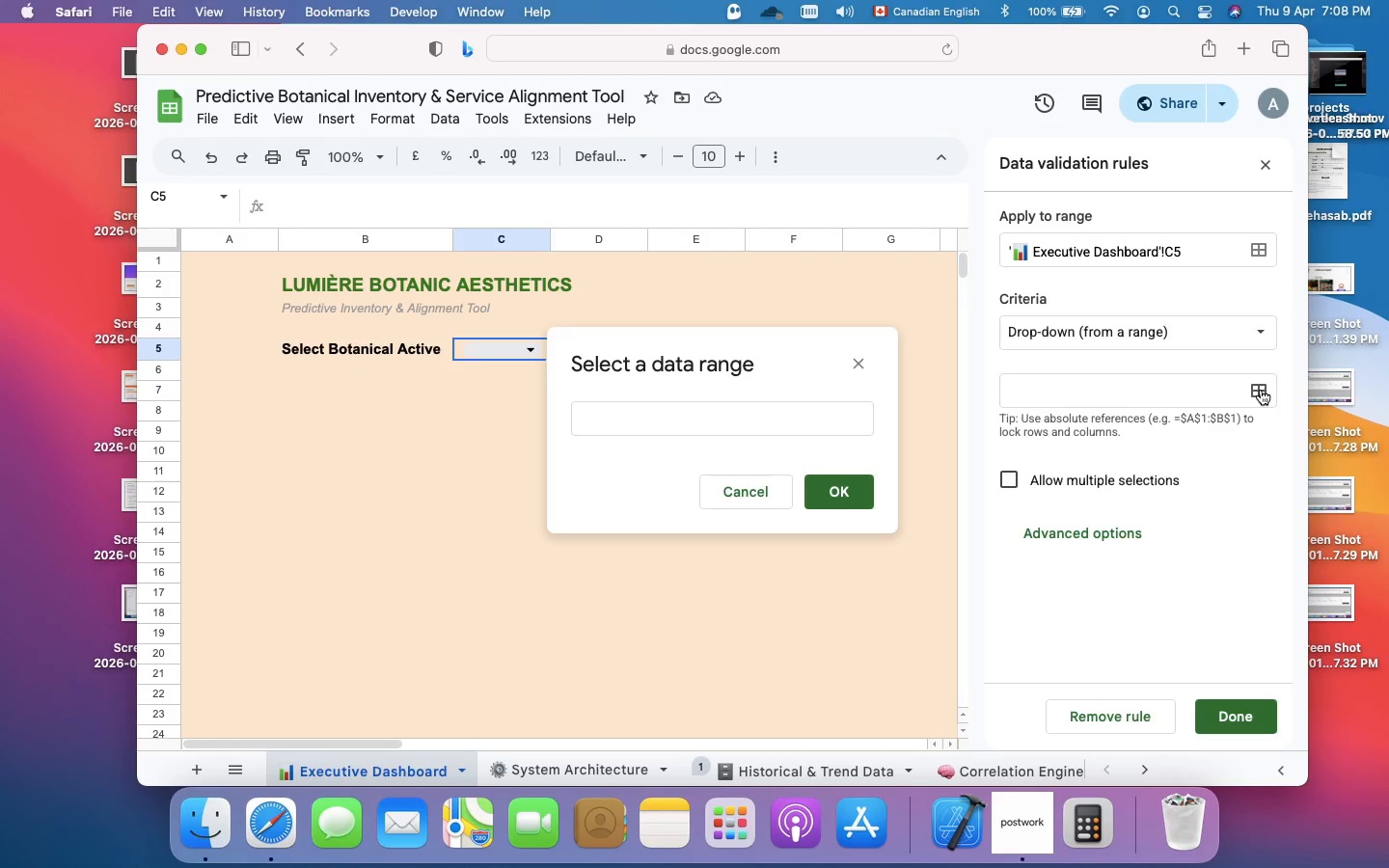 
left_click([1260, 252])
 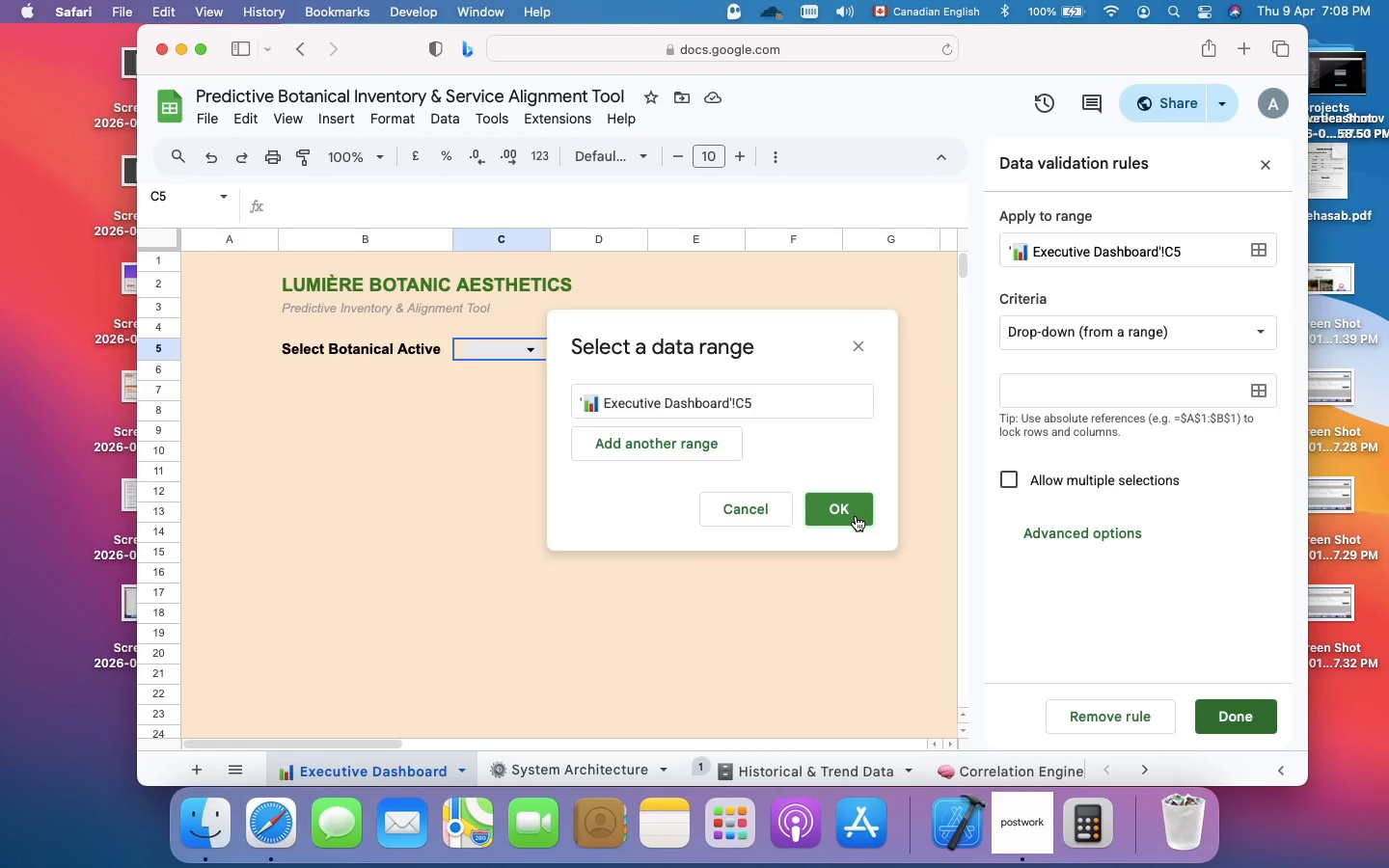 
wait(5.98)
 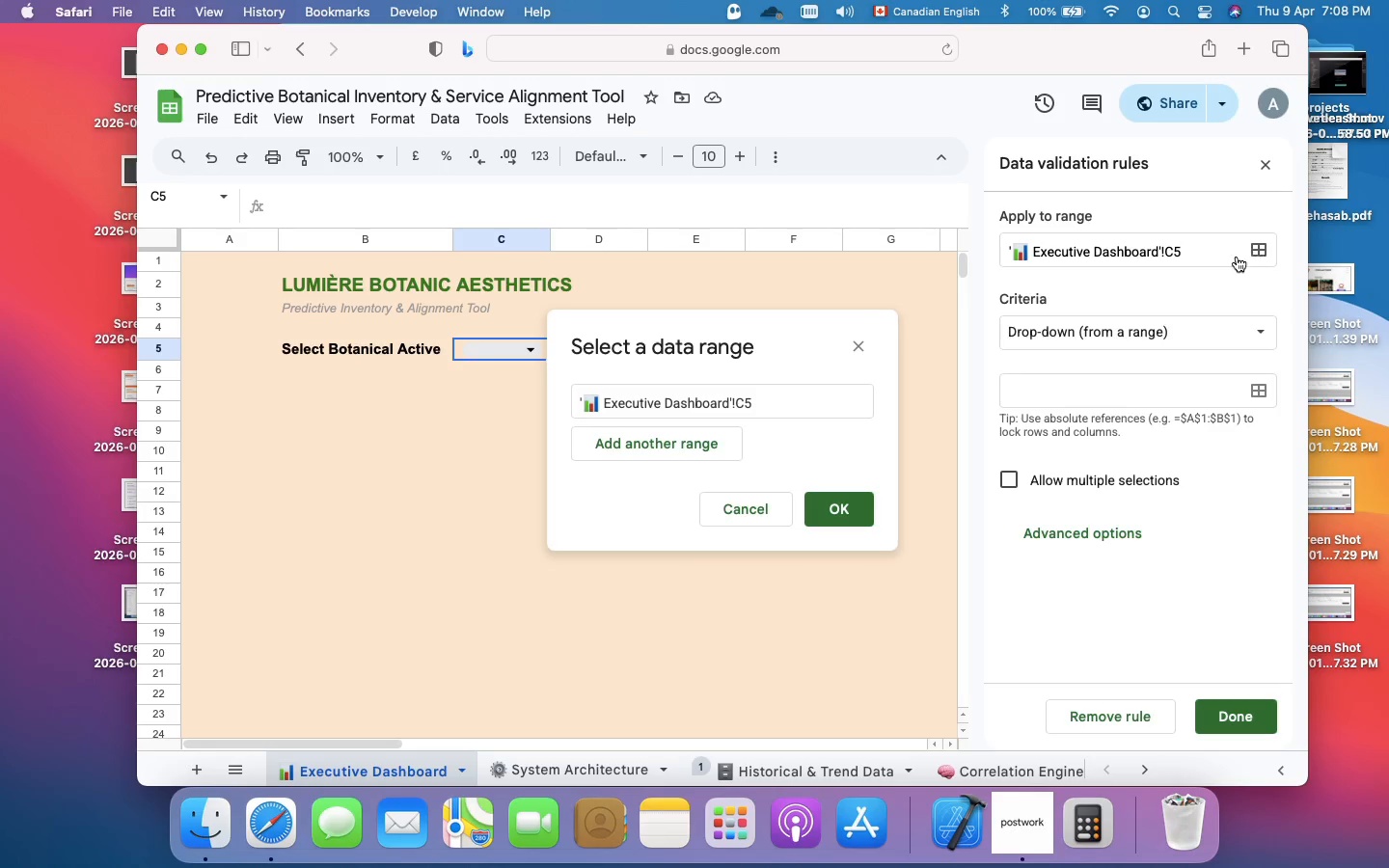 
left_click([856, 516])
 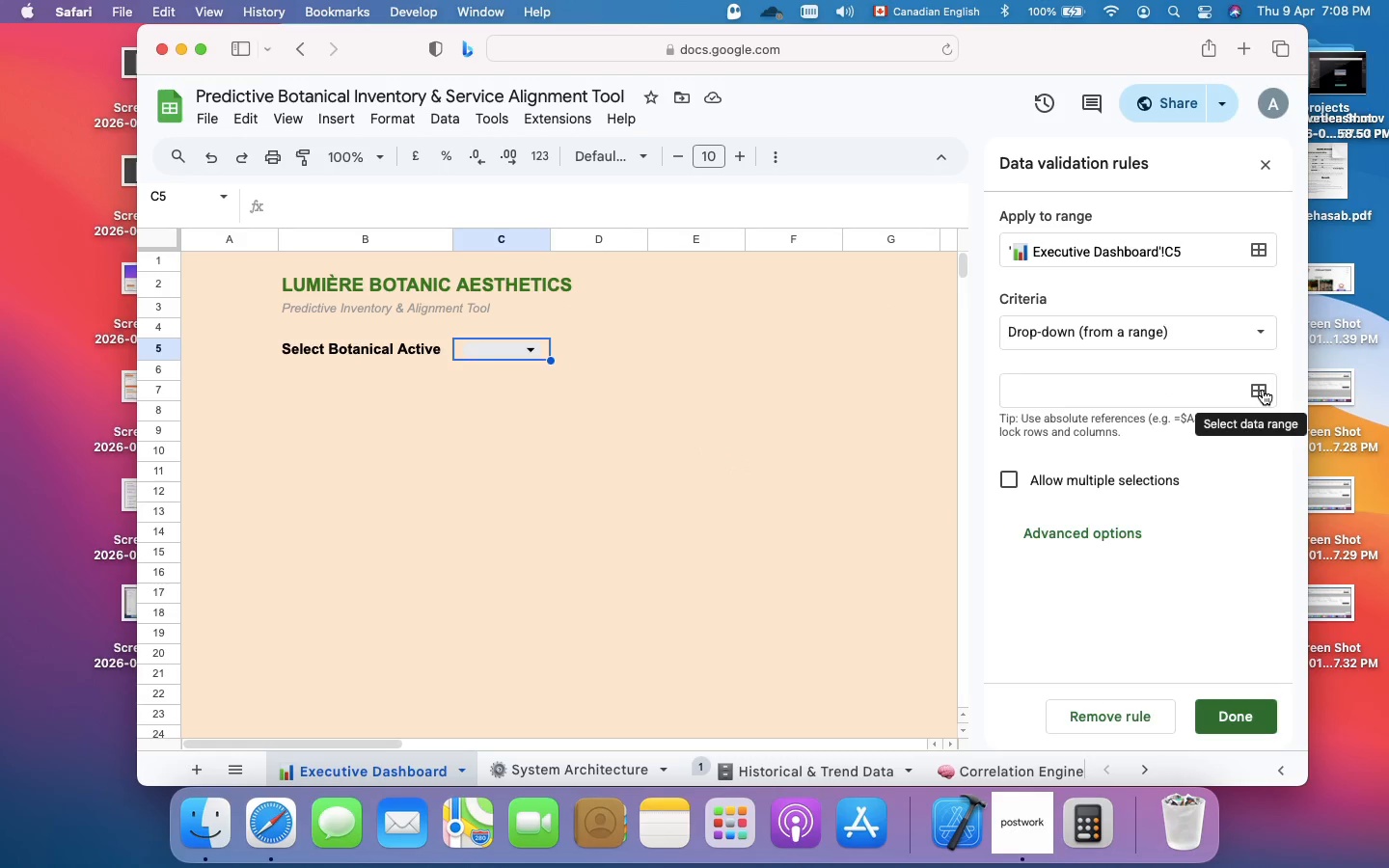 
left_click([1263, 390])
 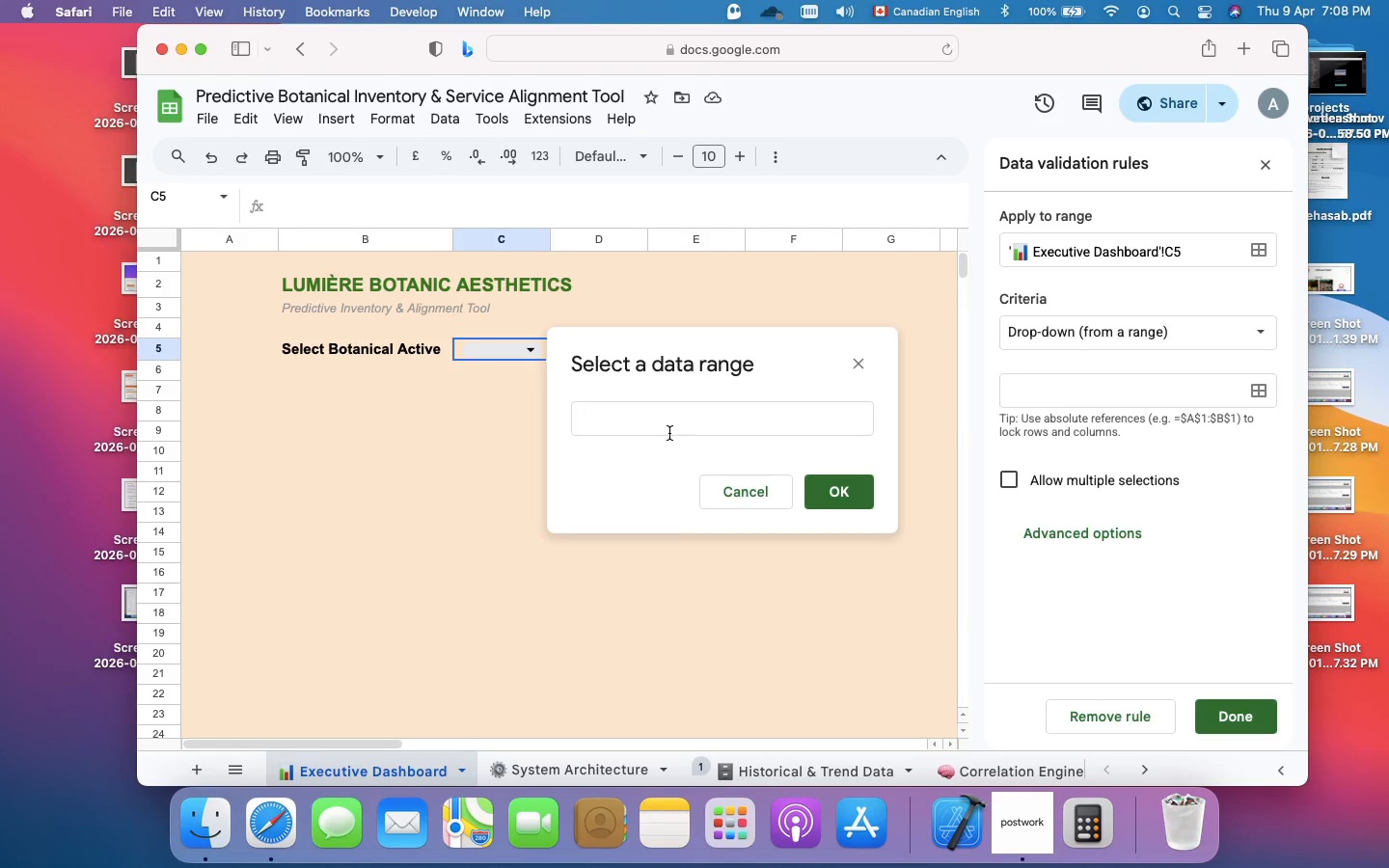 
left_click([669, 433])
 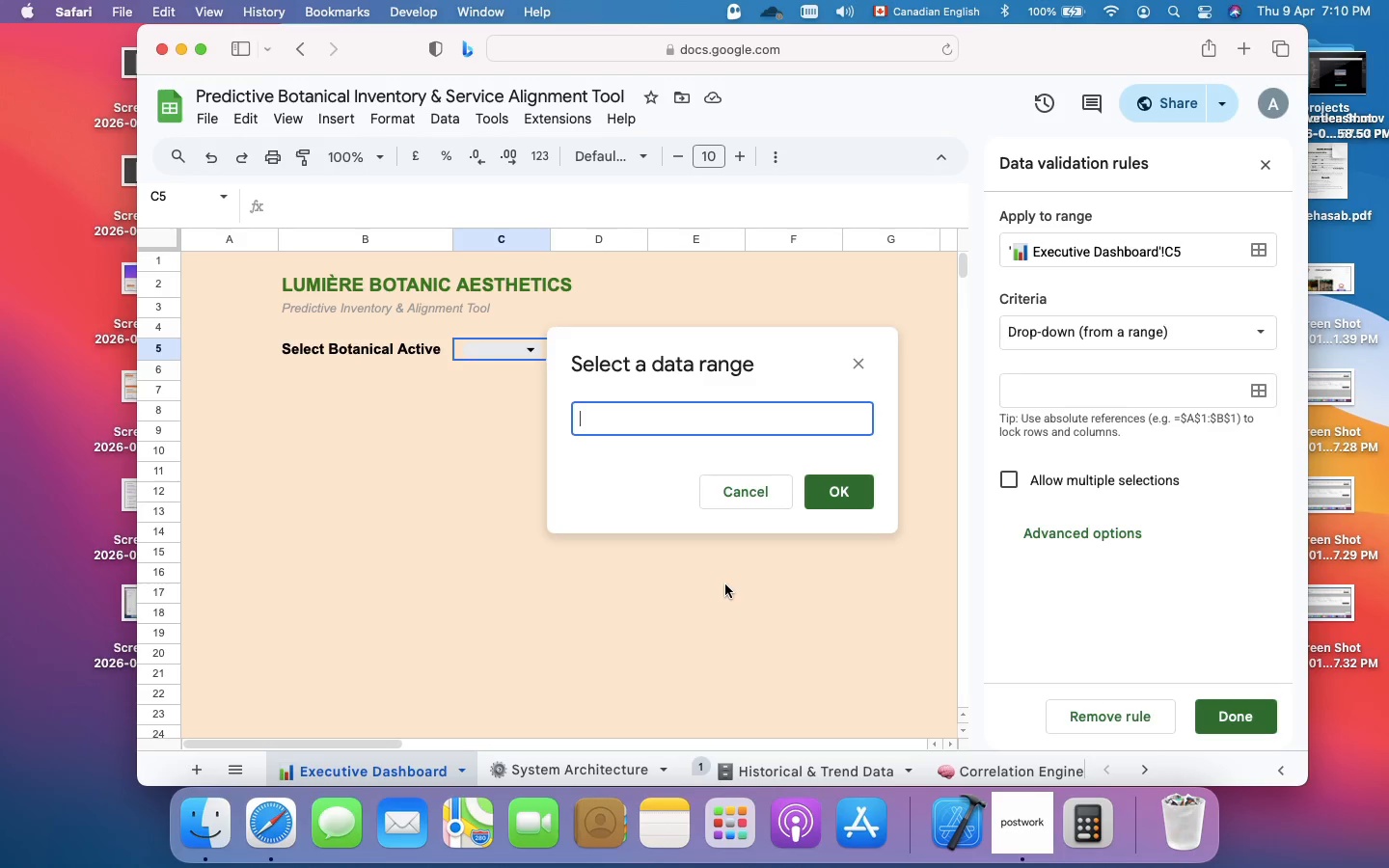 
wait(136.42)
 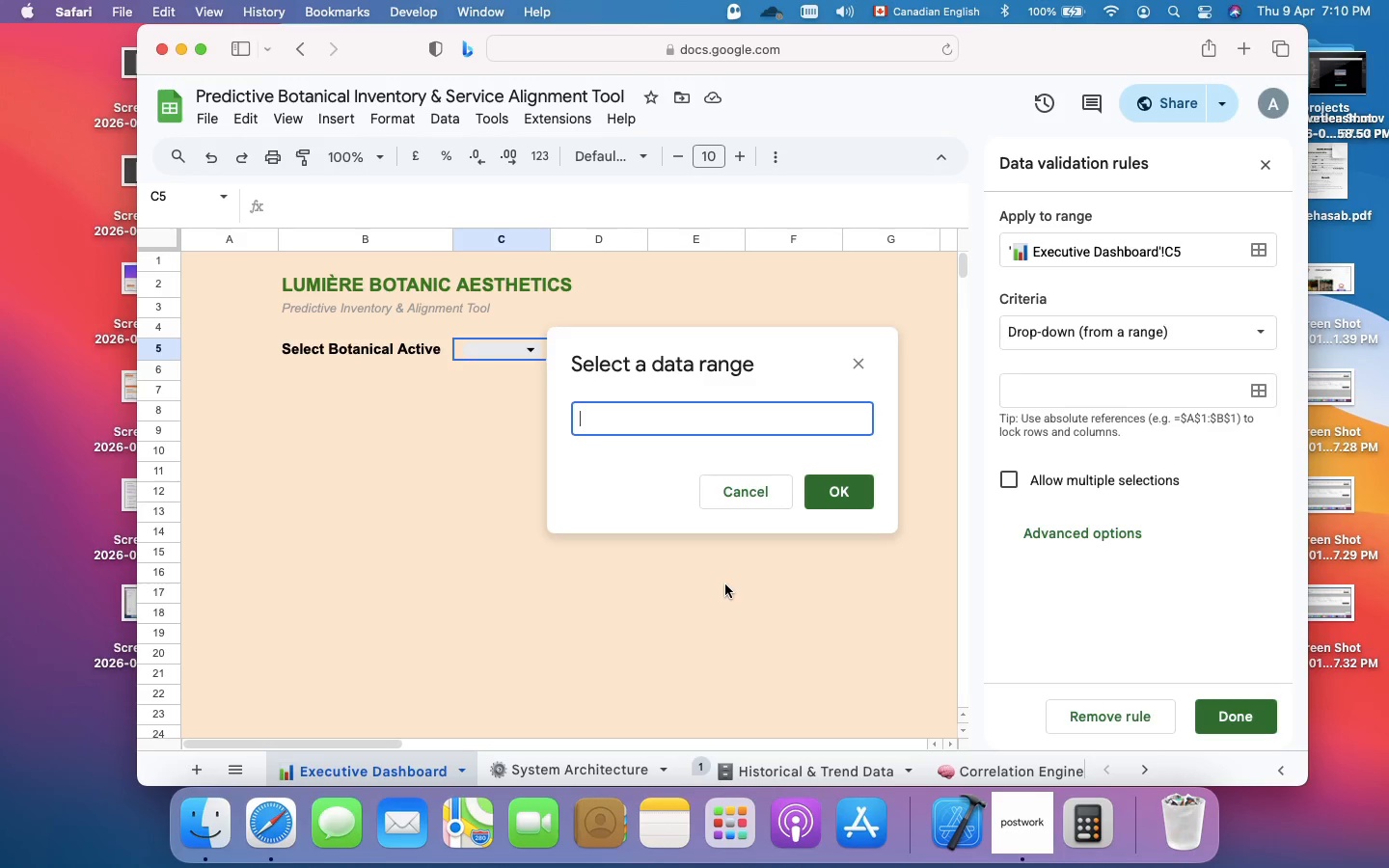 
left_click([712, 419])
 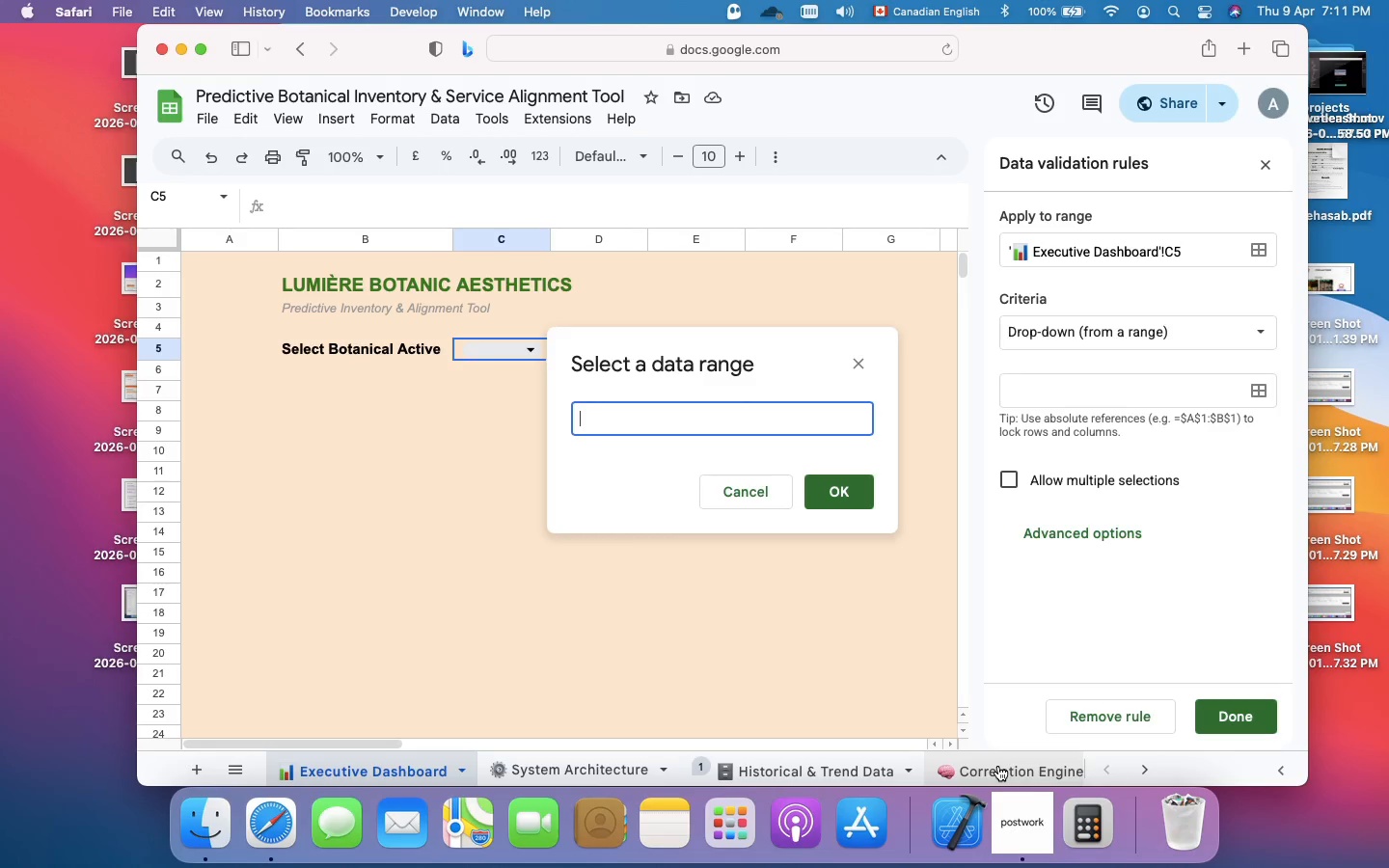 
wait(71.07)
 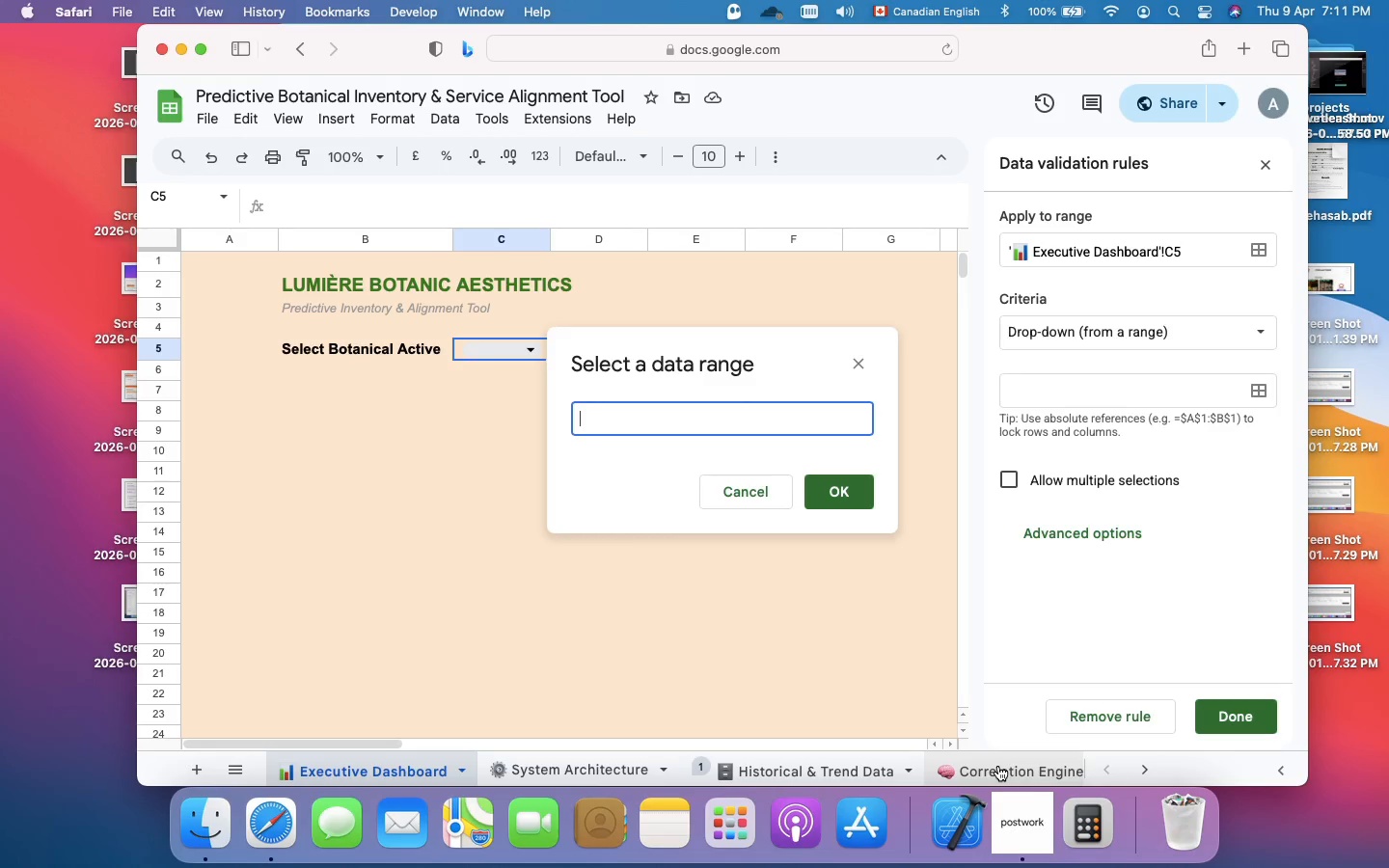 
left_click([998, 766])
 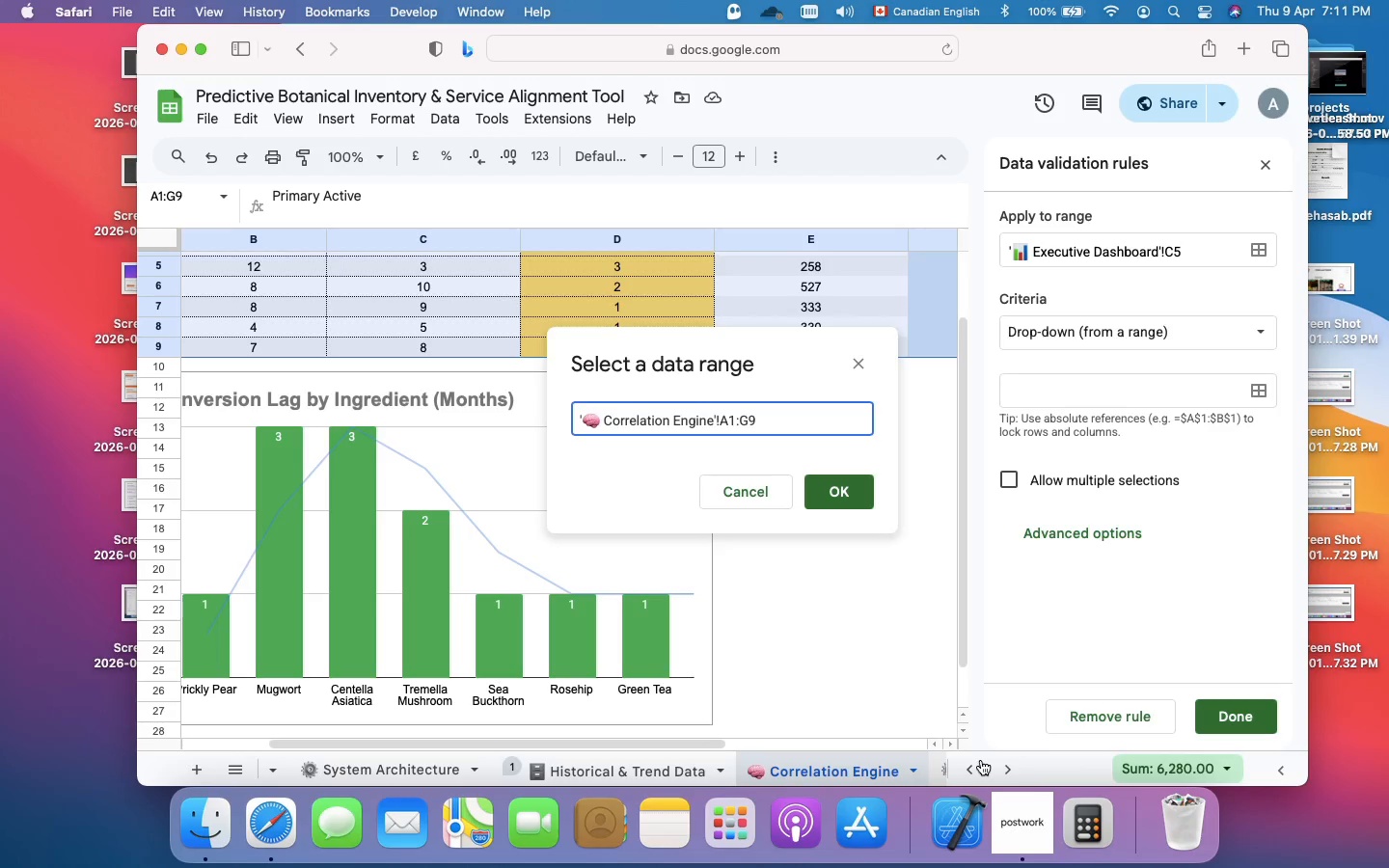 
scroll: coordinate [422, 618], scroll_direction: up, amount: 21.0
 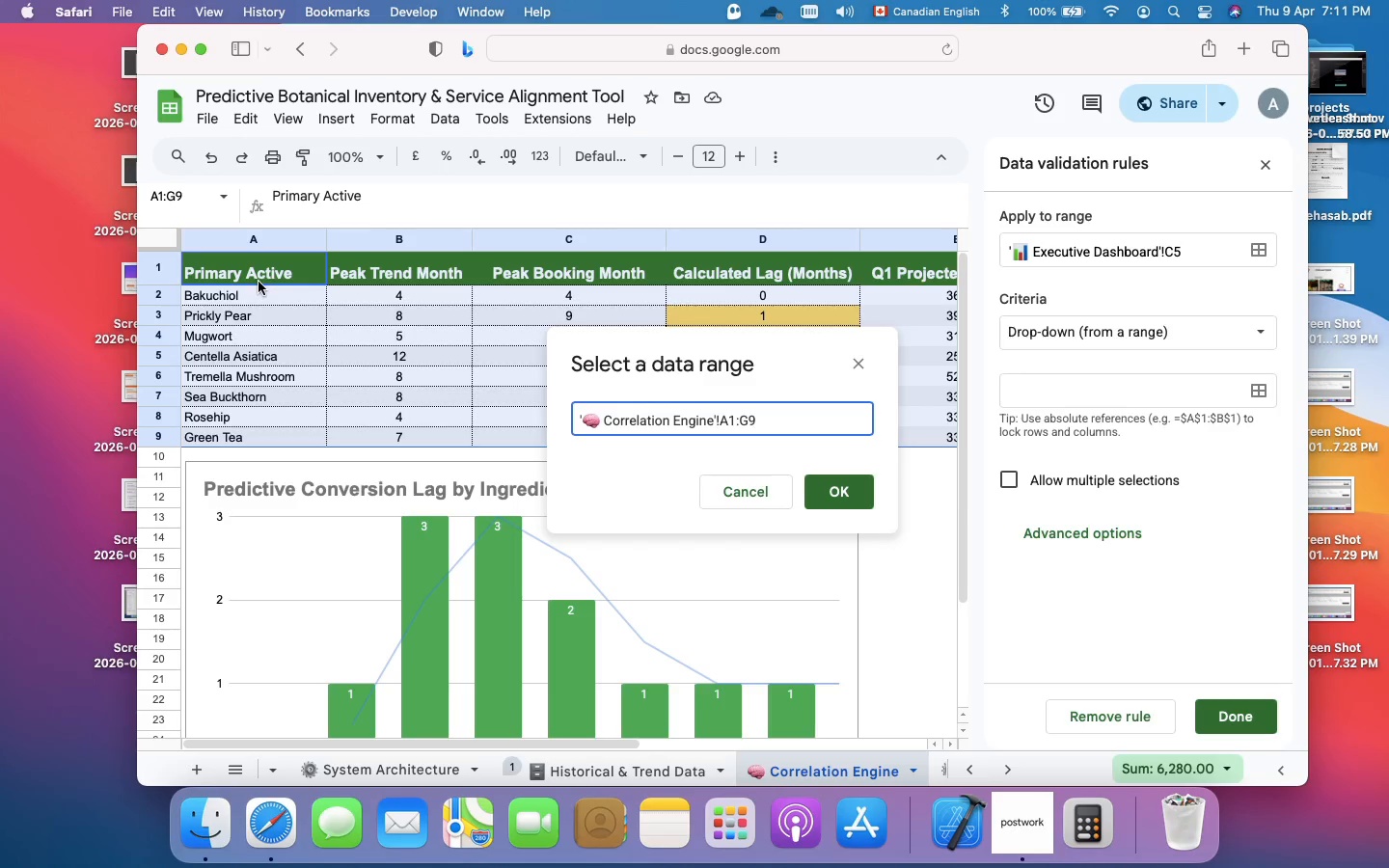 
wait(8.0)
 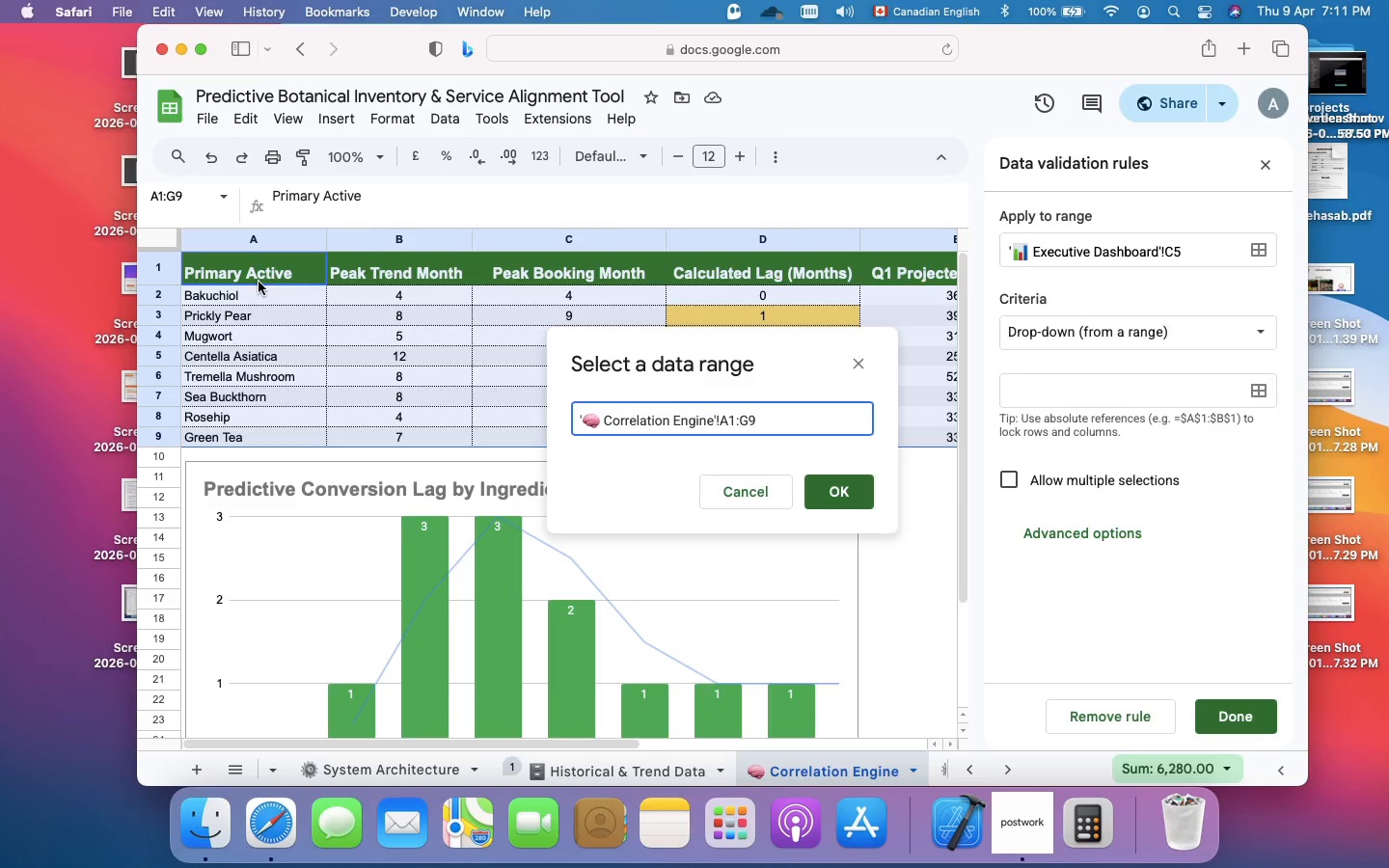 
left_click([262, 264])
 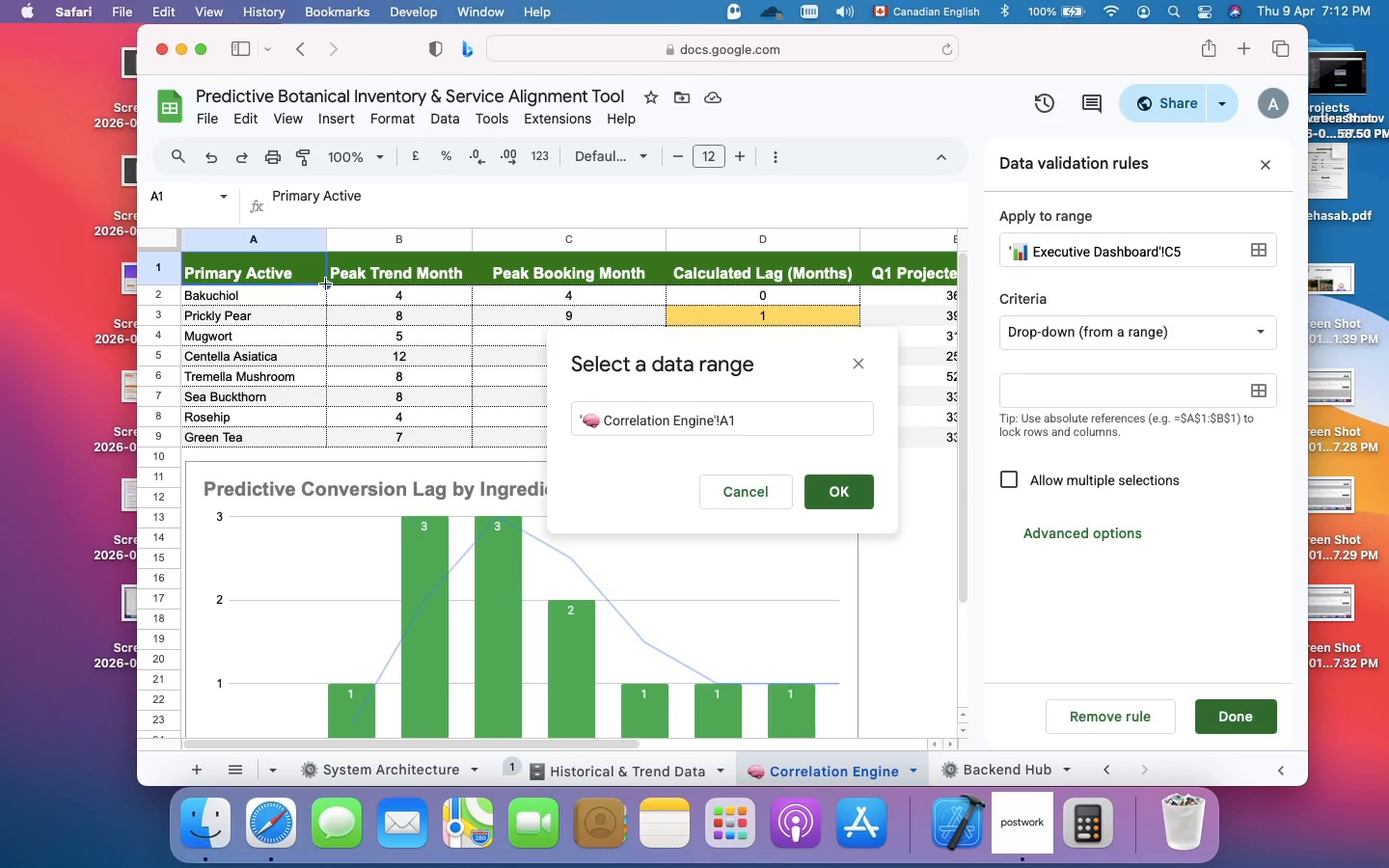 
left_click_drag(start_coordinate=[325, 284], to_coordinate=[318, 447])
 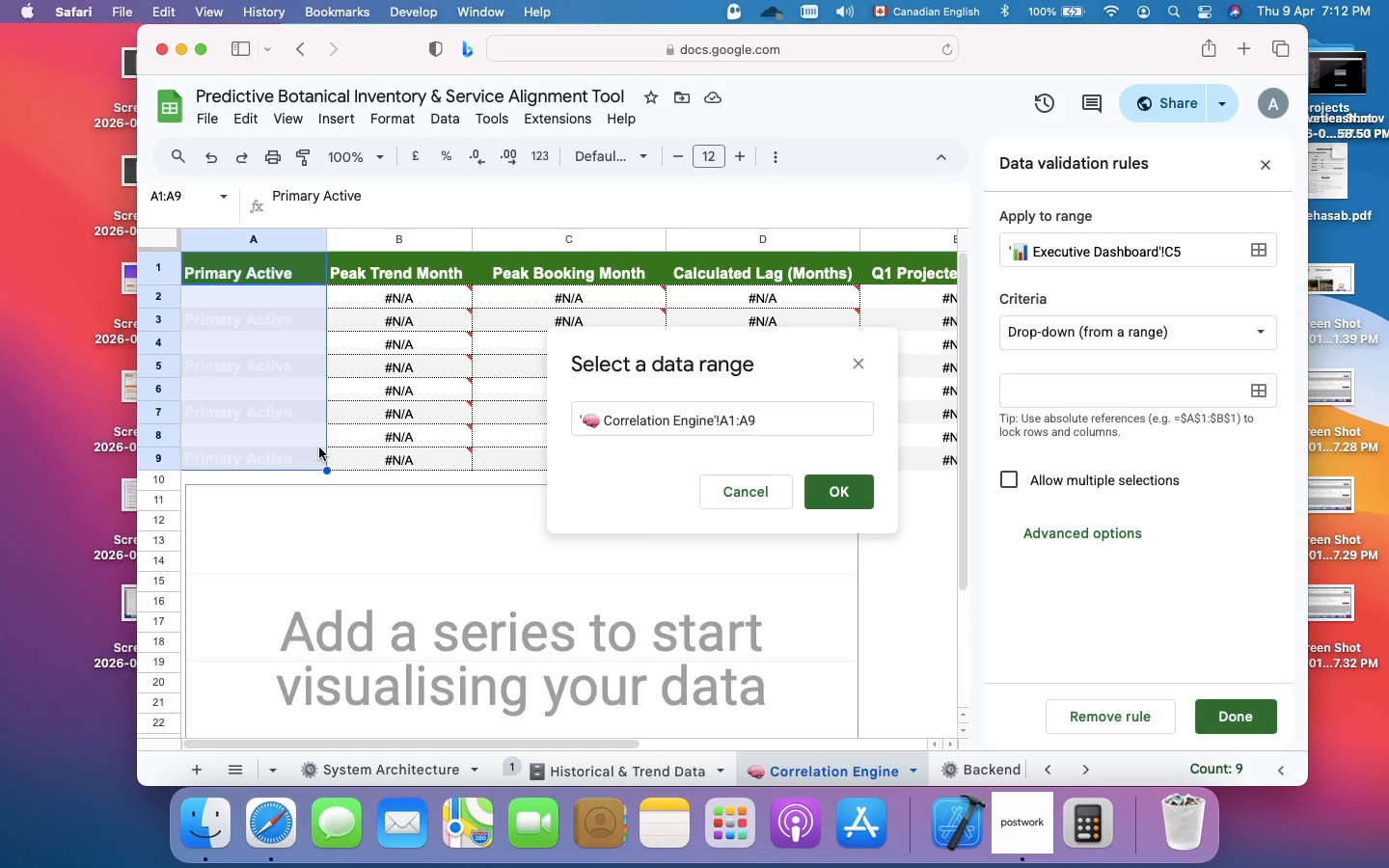 
wait(7.83)
 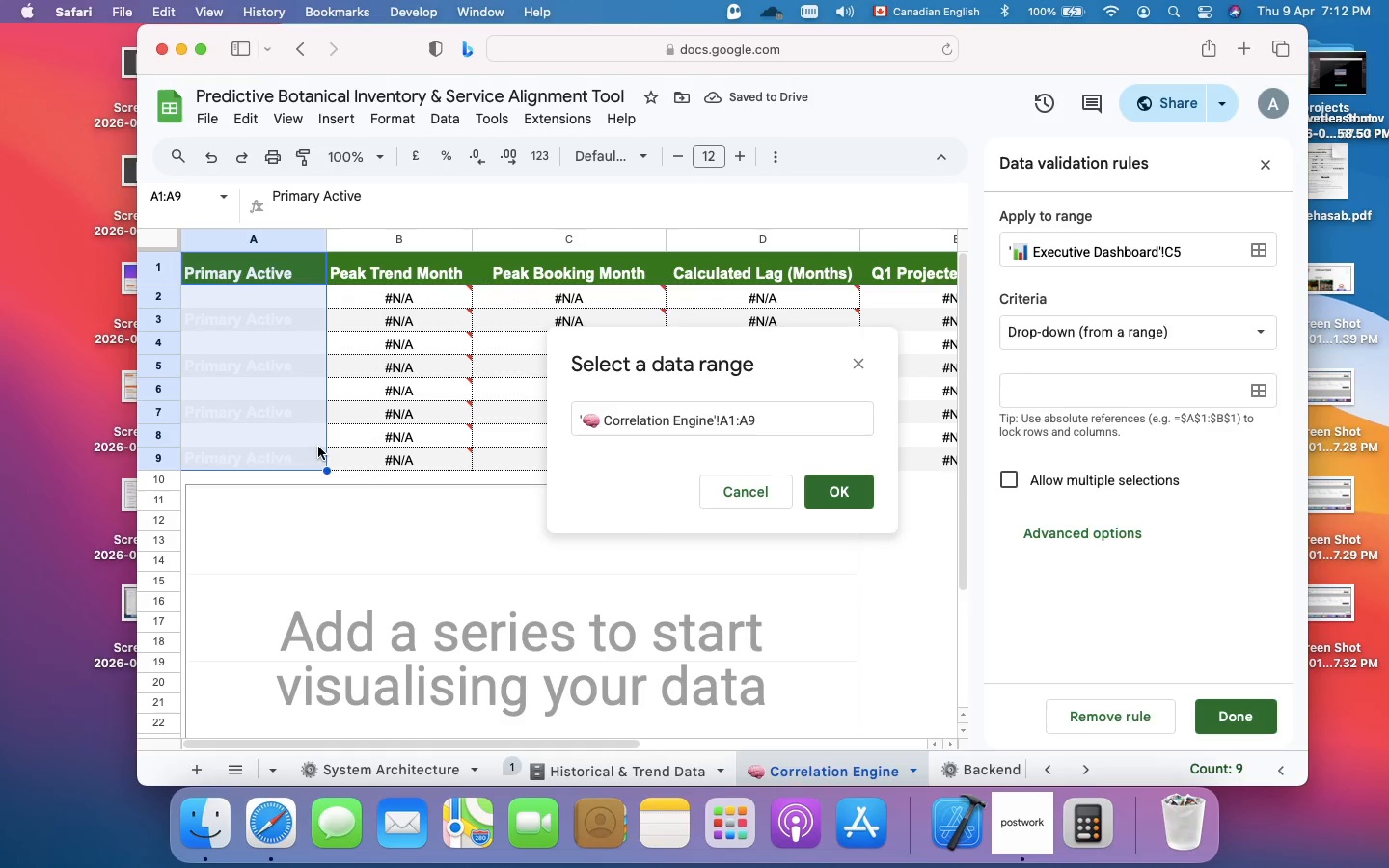 
key(Meta+Z)
 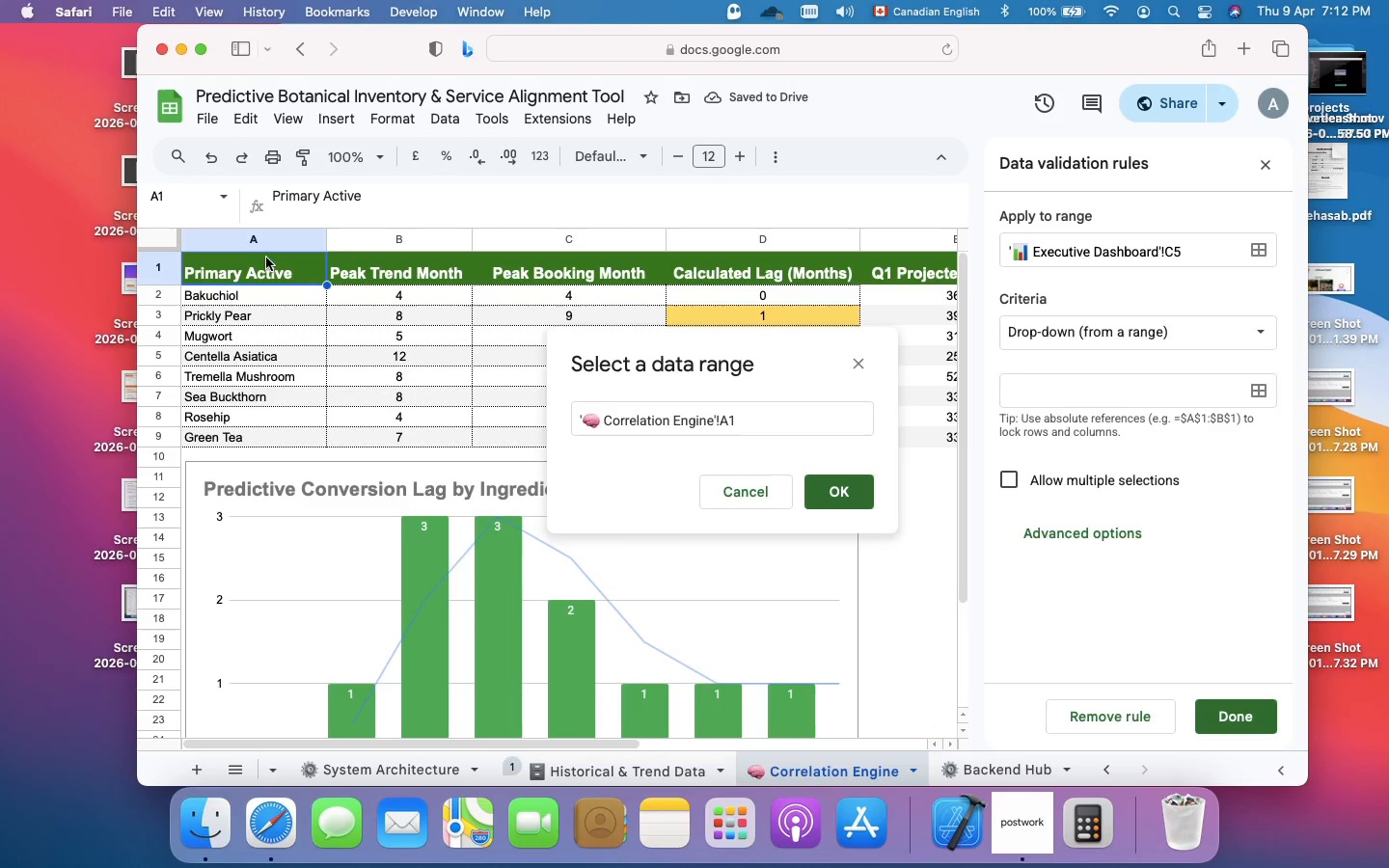 
wait(6.08)
 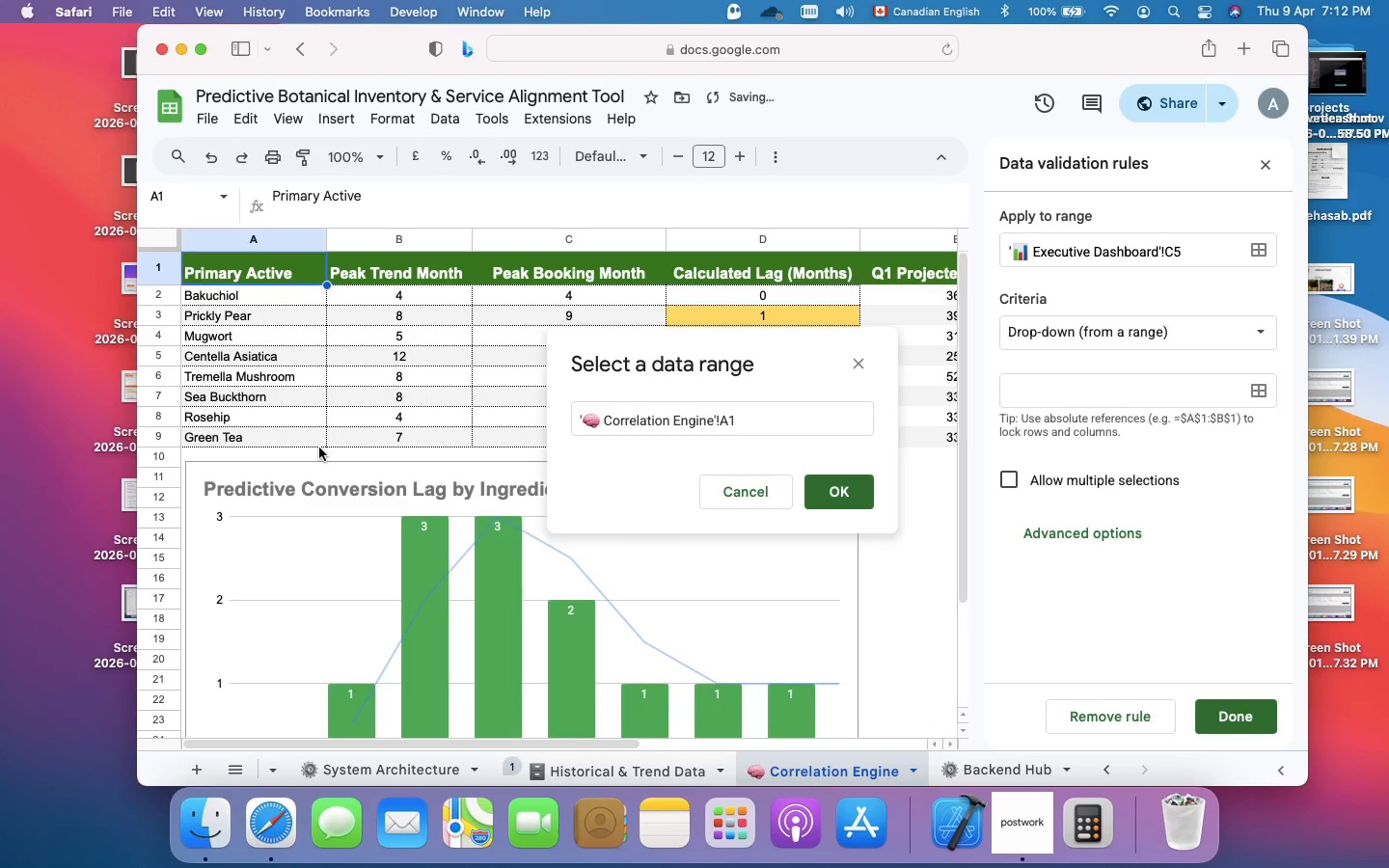 
left_click_drag(start_coordinate=[263, 266], to_coordinate=[267, 444])
 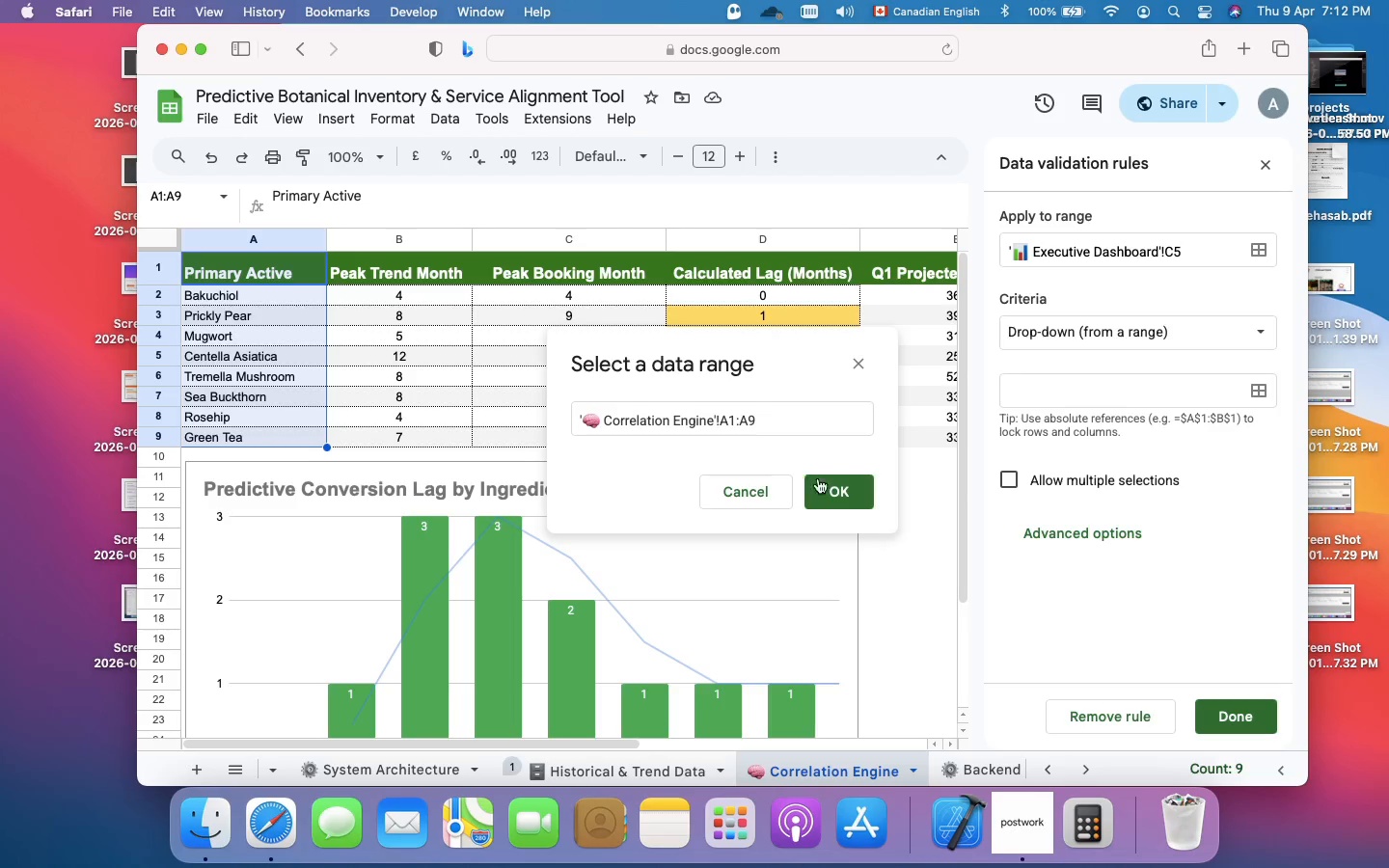 
wait(5.48)
 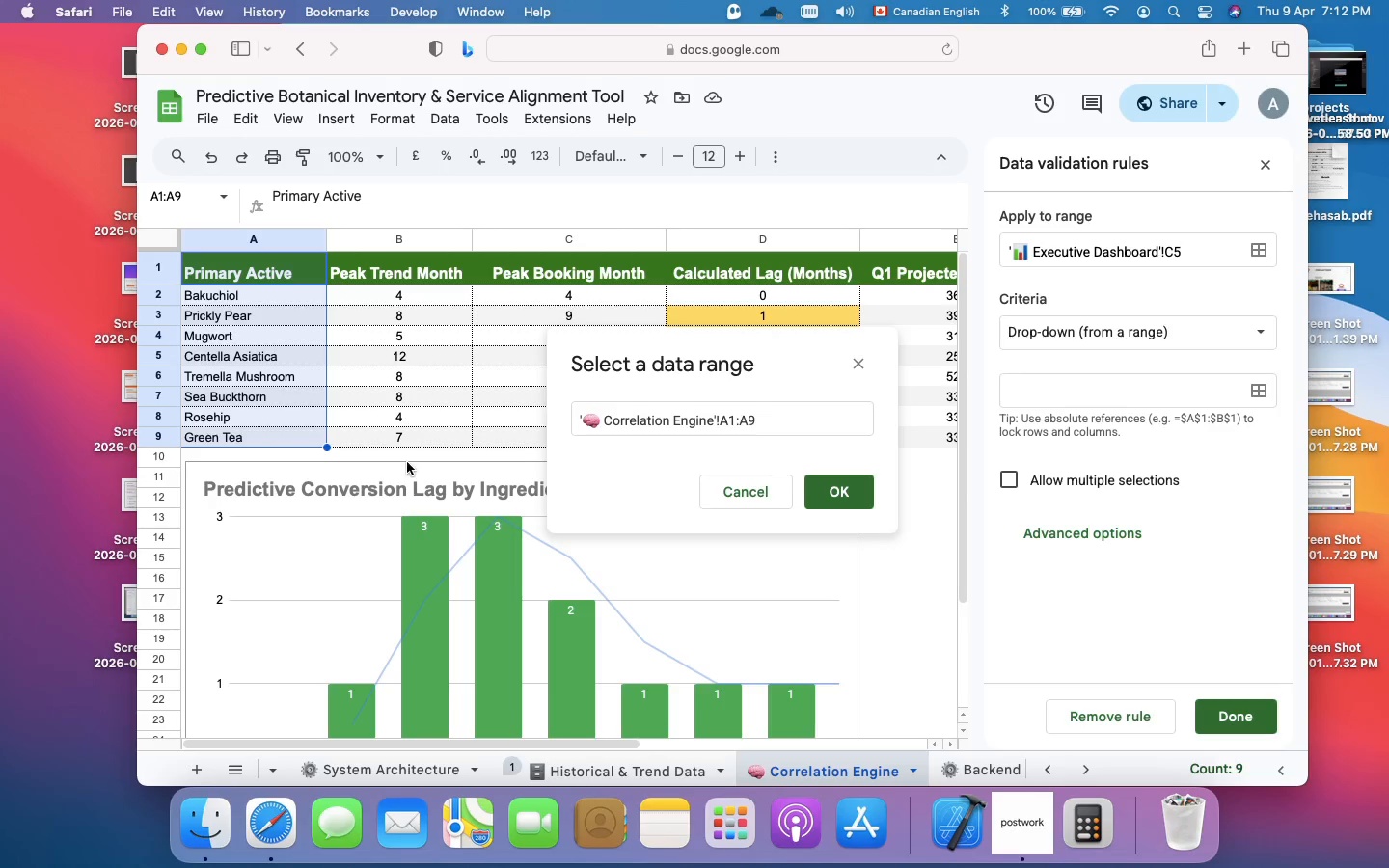 
left_click([846, 488])
 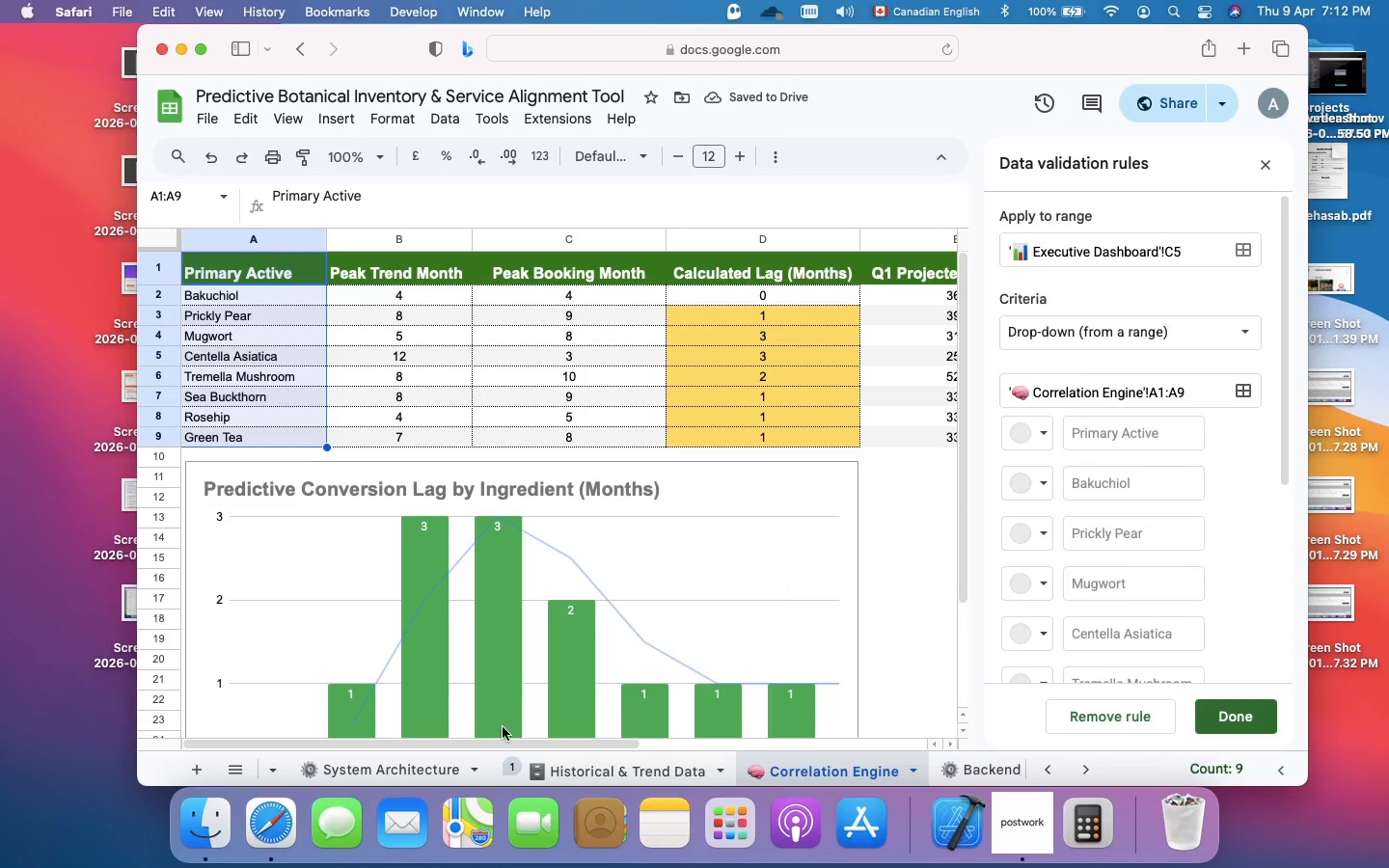 
scroll: coordinate [395, 773], scroll_direction: up, amount: 27.0
 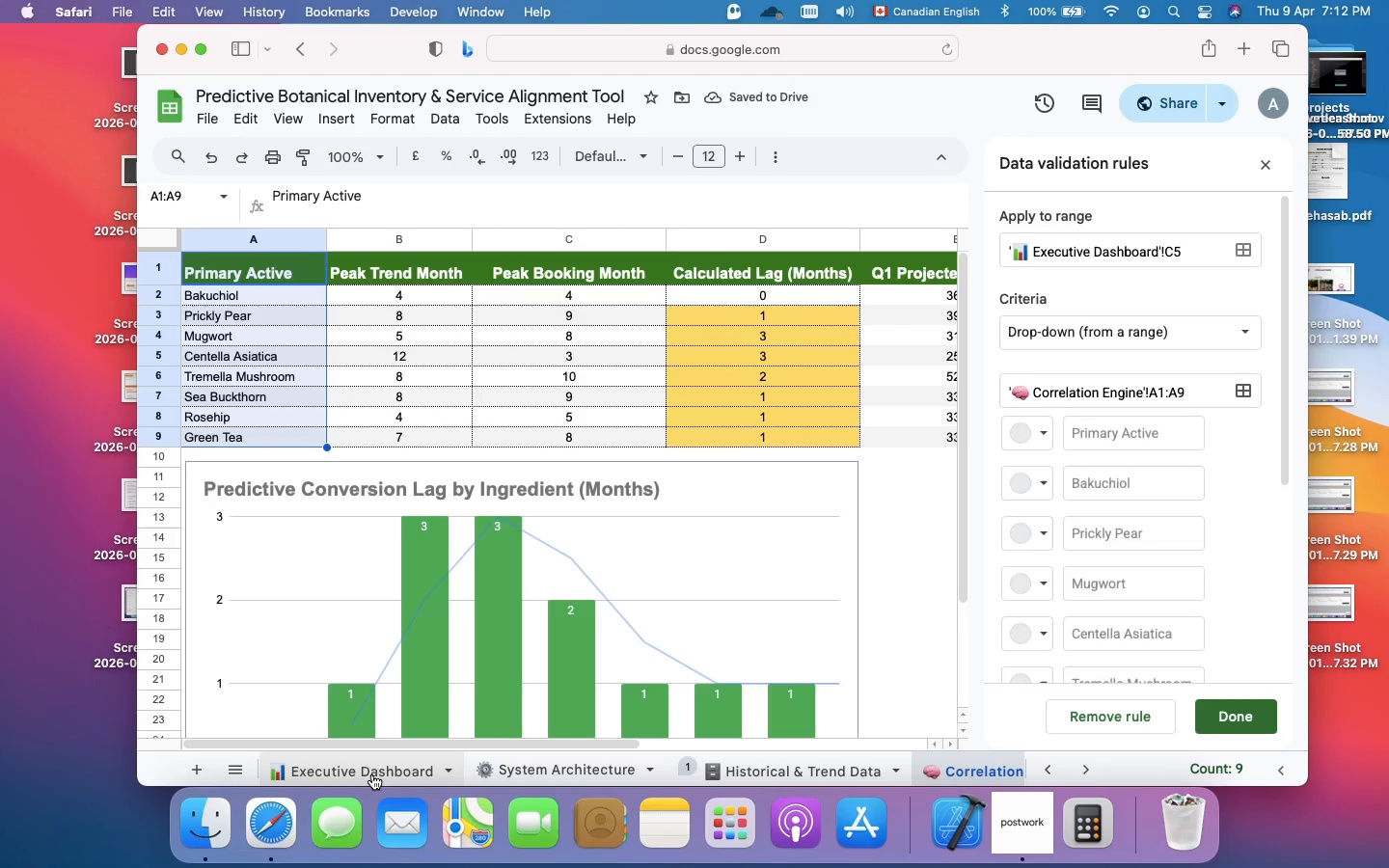 
left_click([372, 774])
 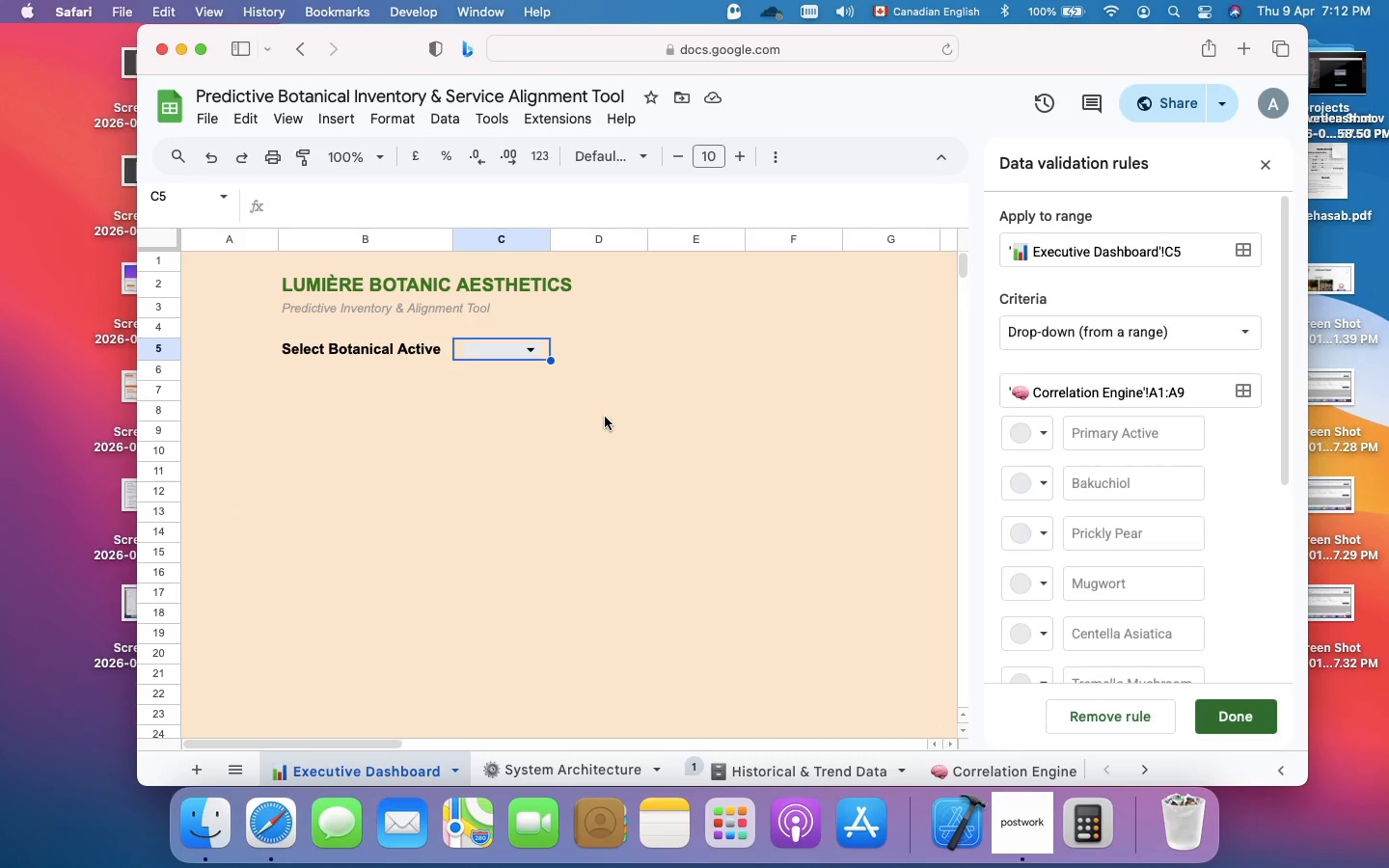 
wait(5.27)
 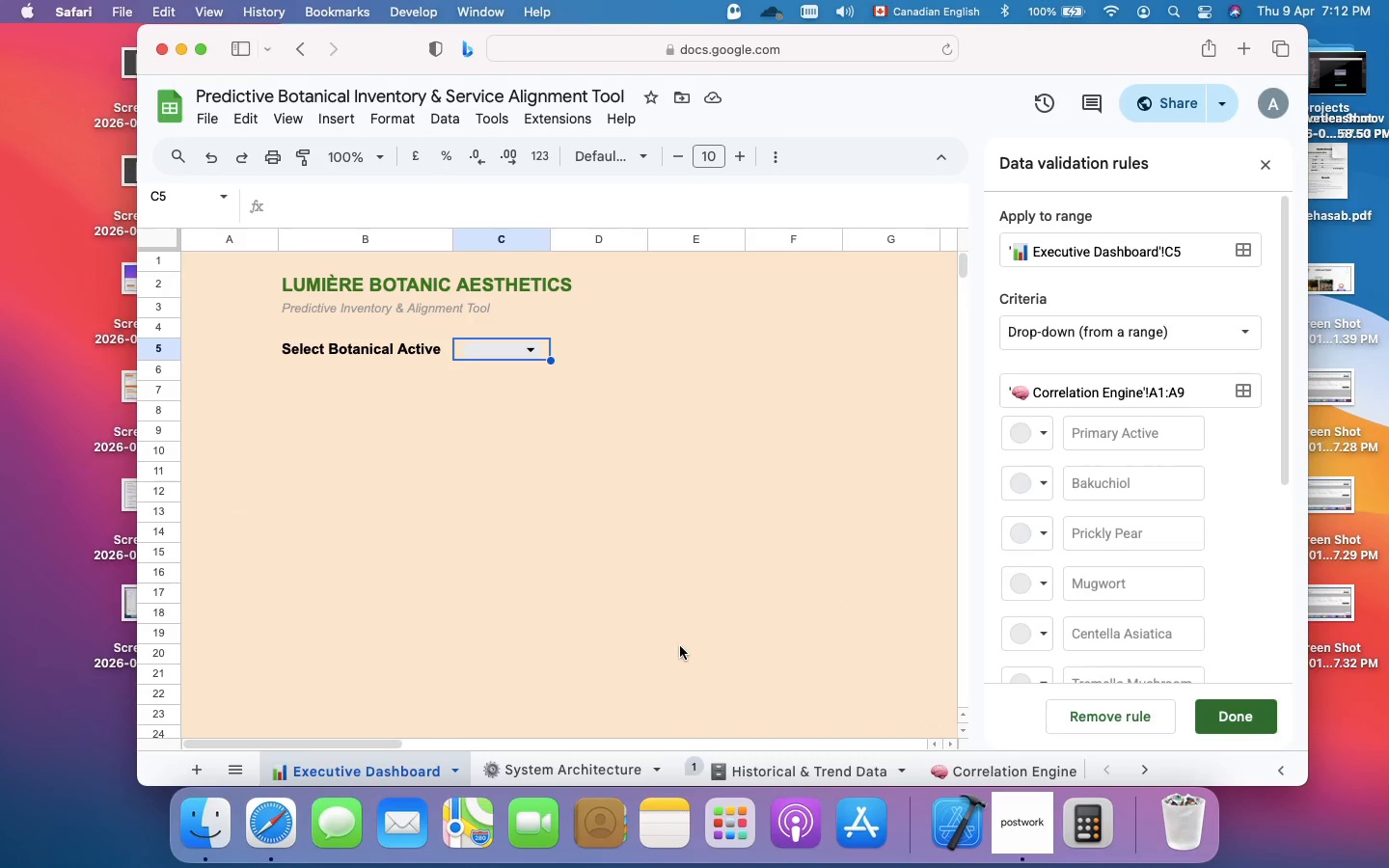 
left_click([526, 348])
 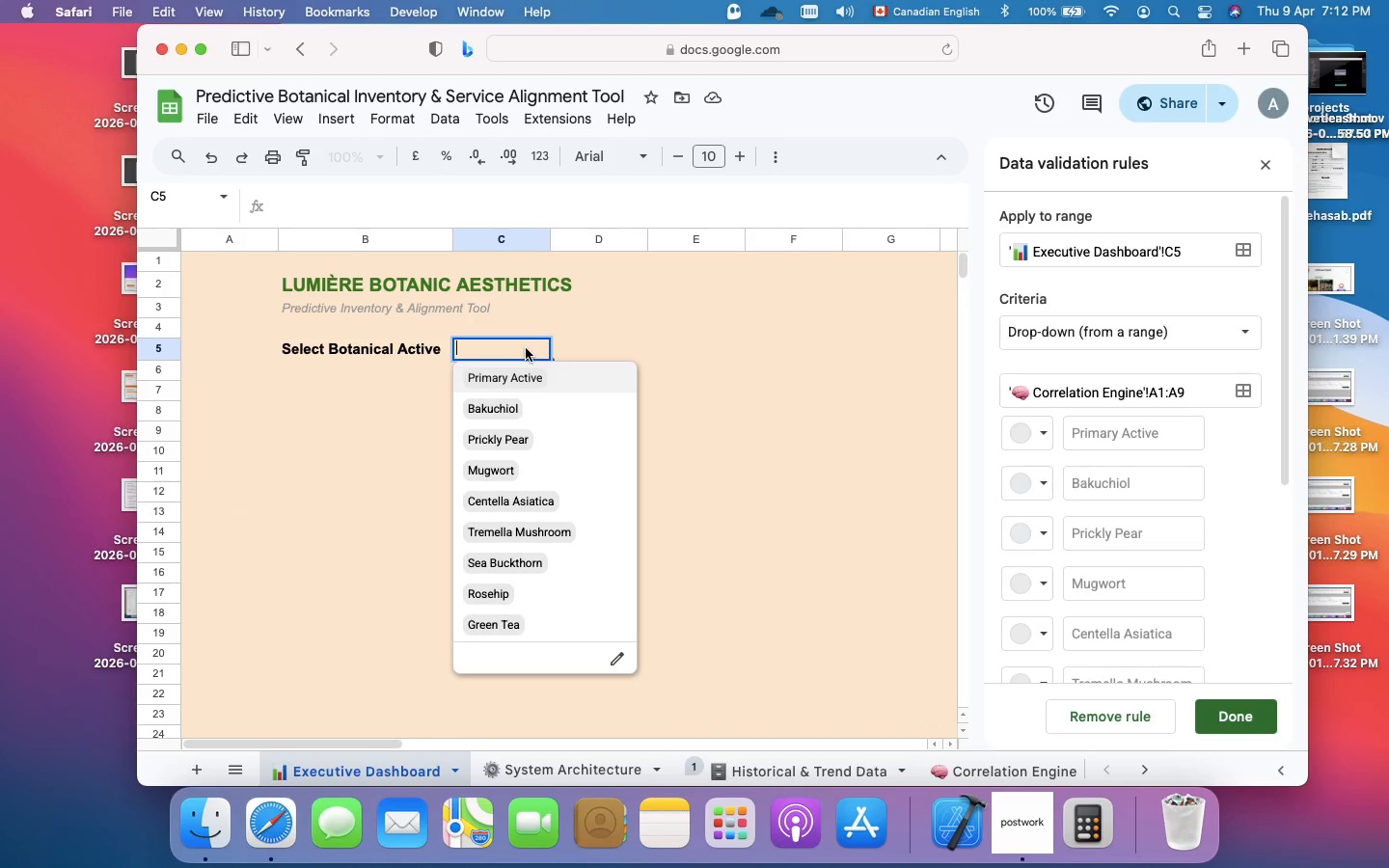 
left_click([526, 348])
 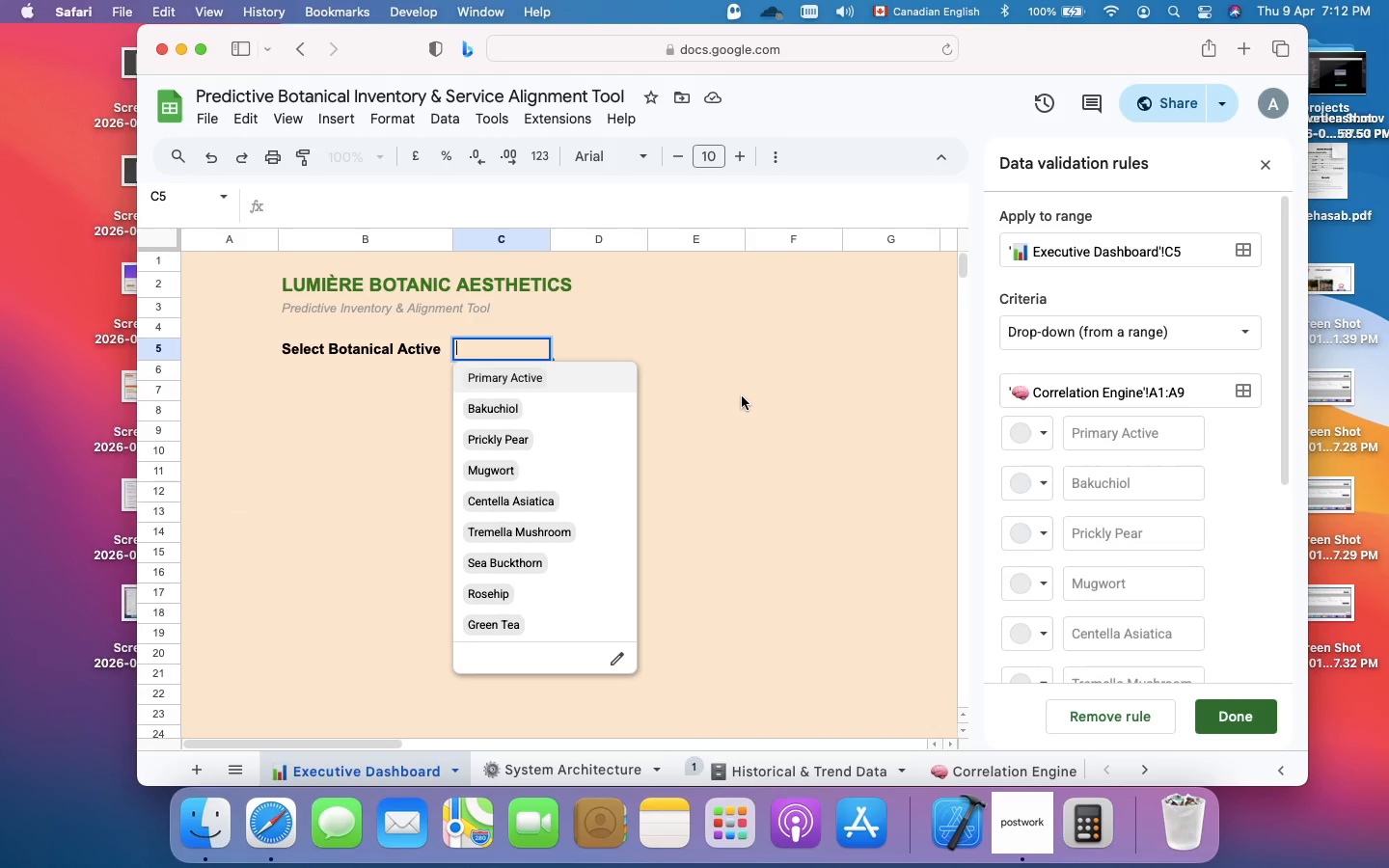 
left_click([742, 396])
 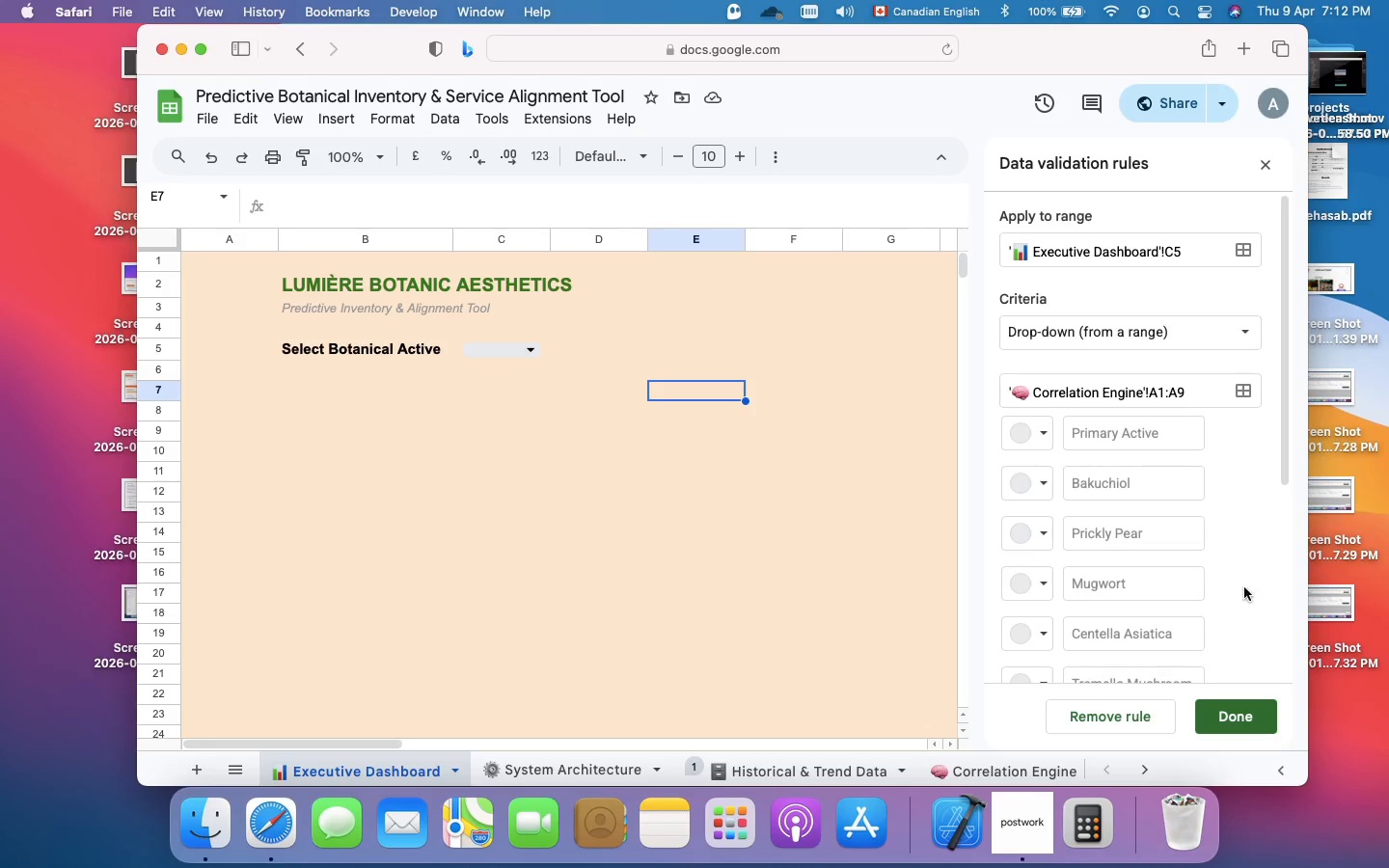 
wait(5.82)
 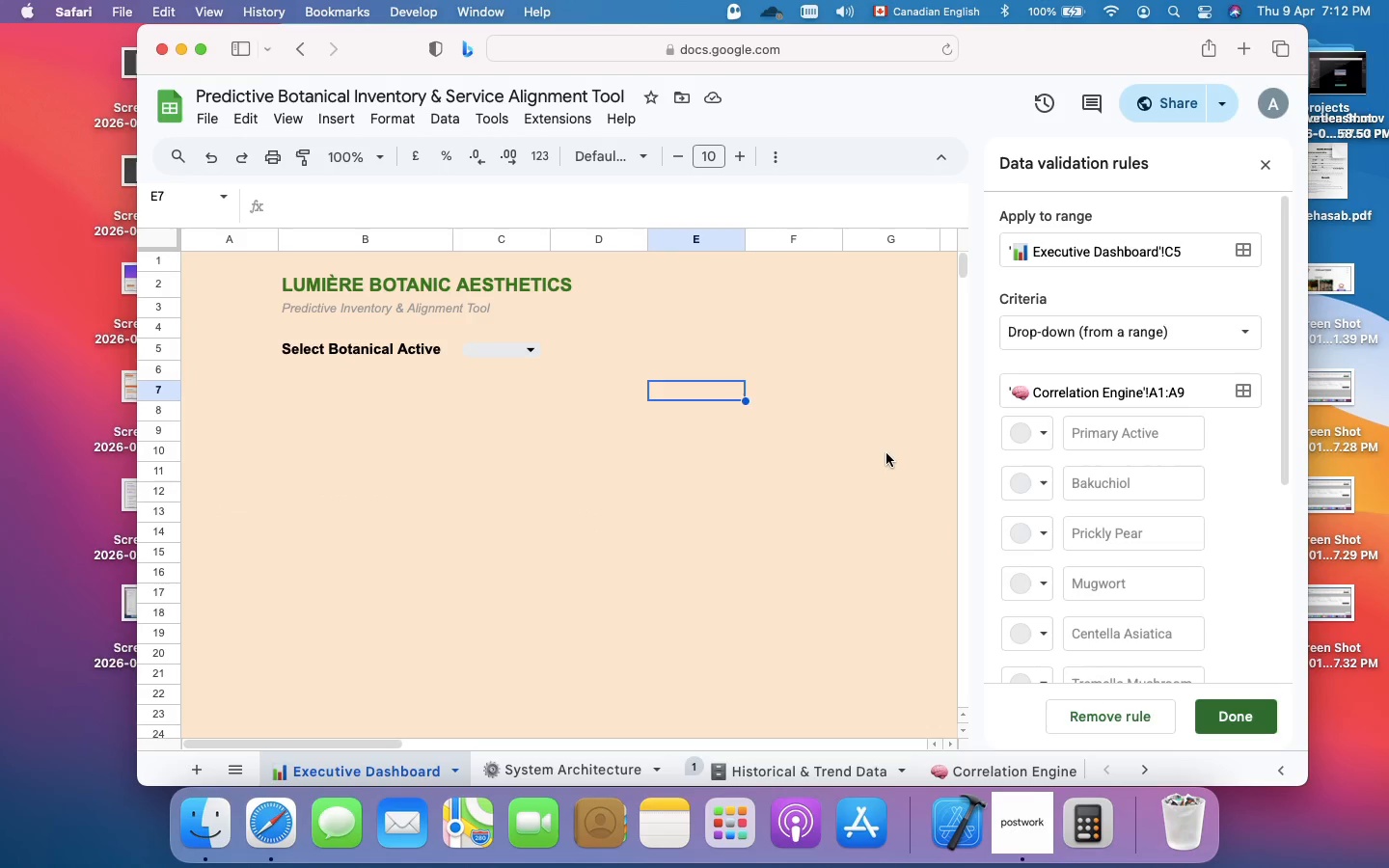 
left_click([528, 350])
 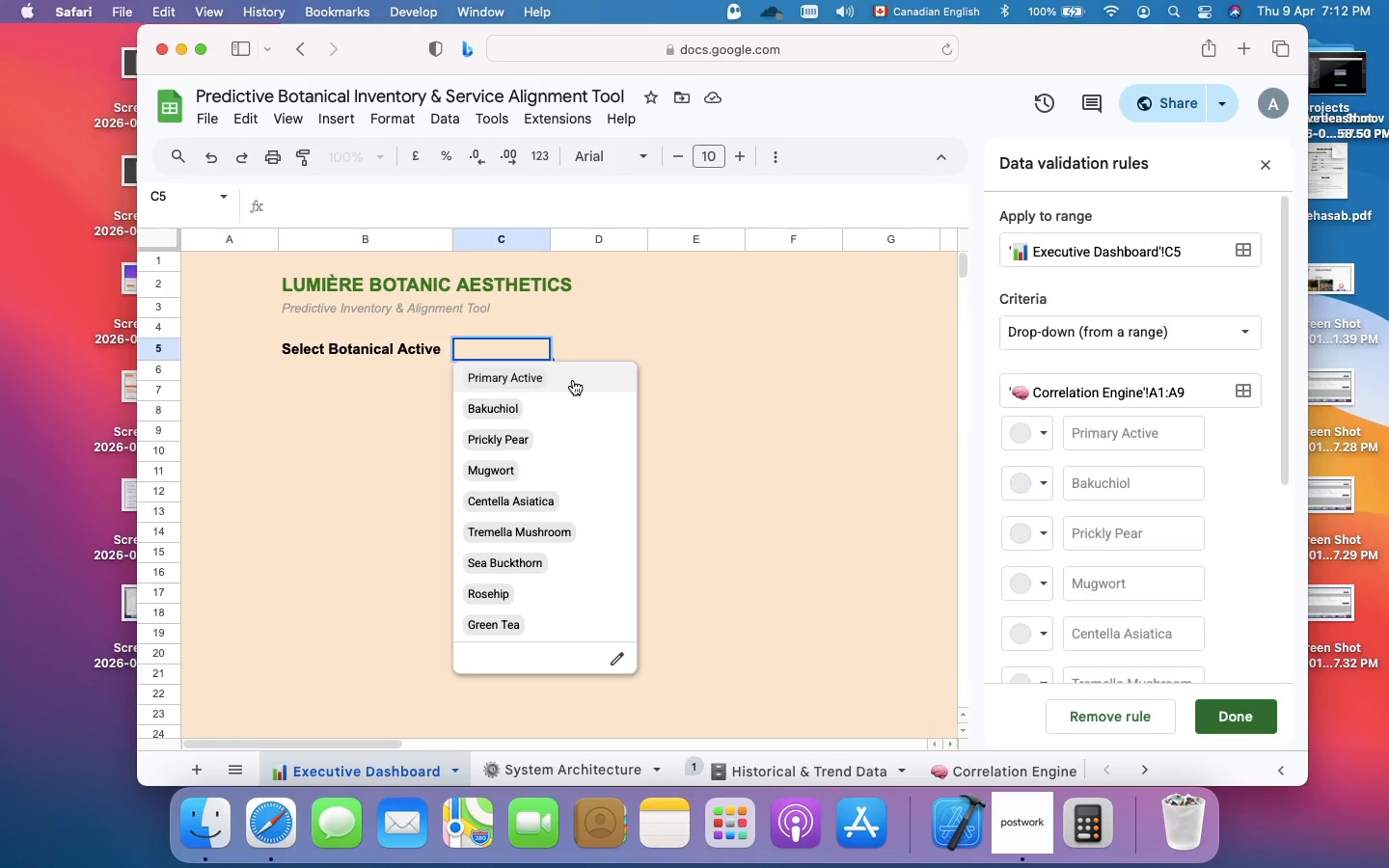 
wait(7.91)
 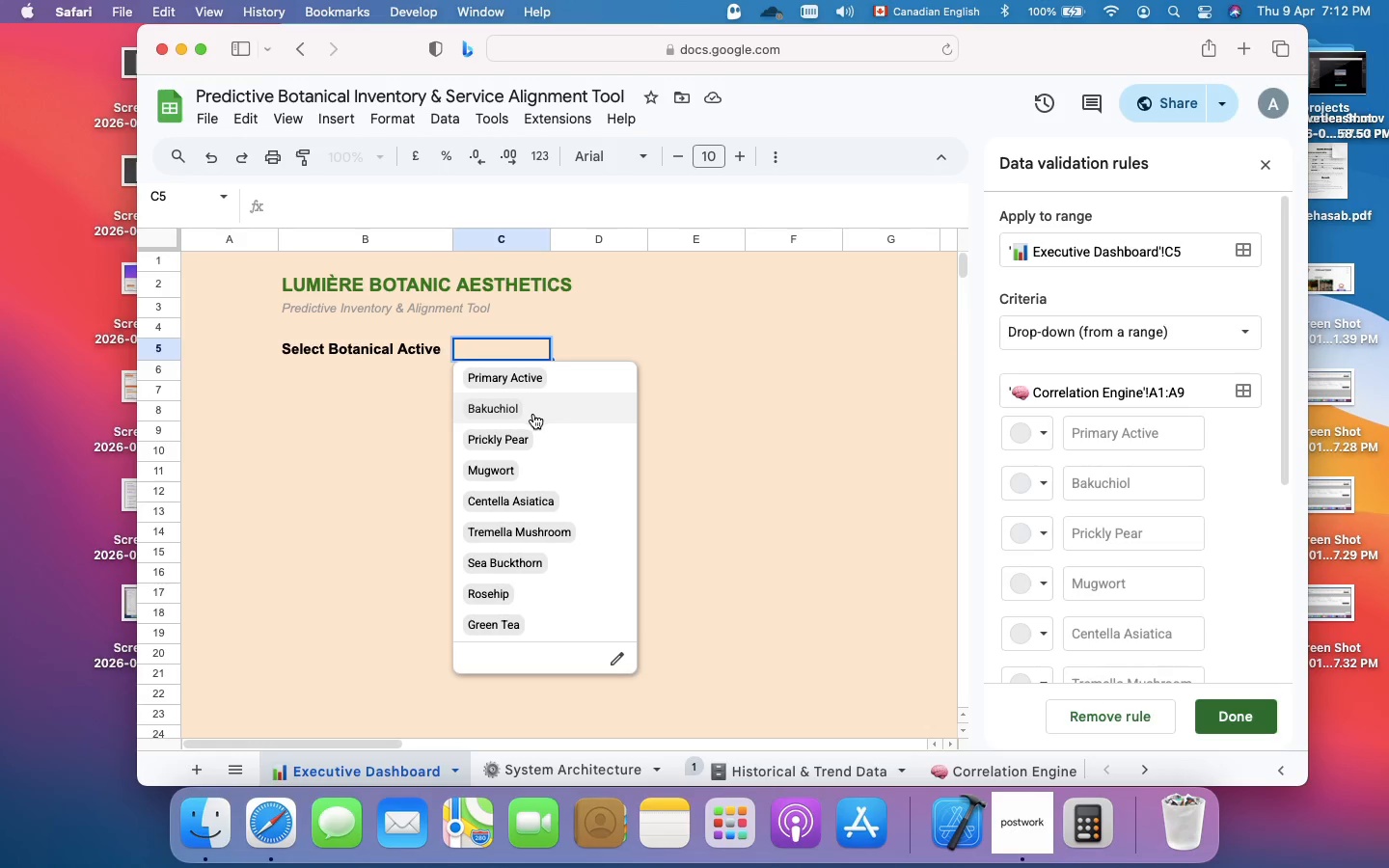 
left_click([570, 404])
 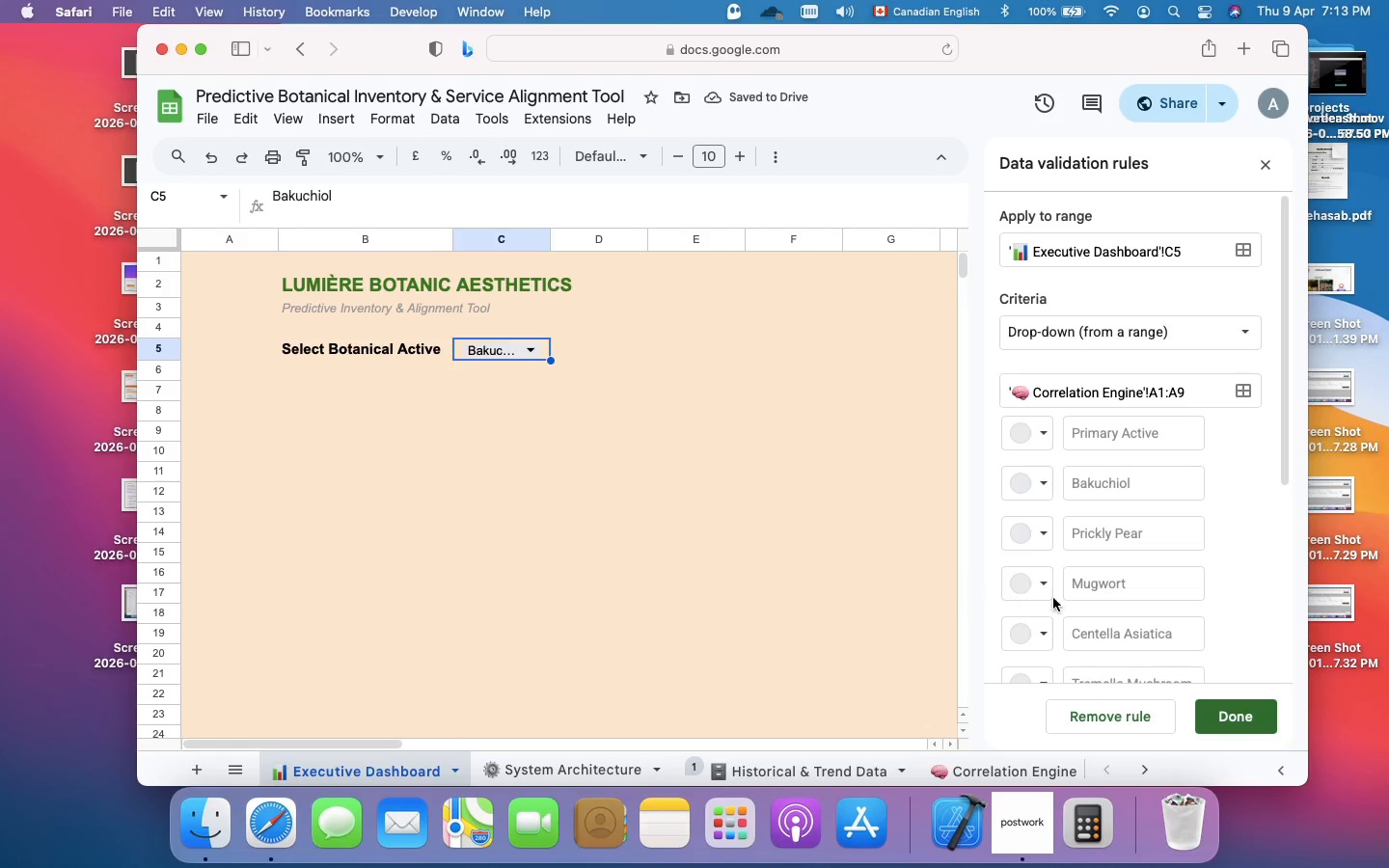 
scroll: coordinate [1260, 556], scroll_direction: down, amount: 48.0
 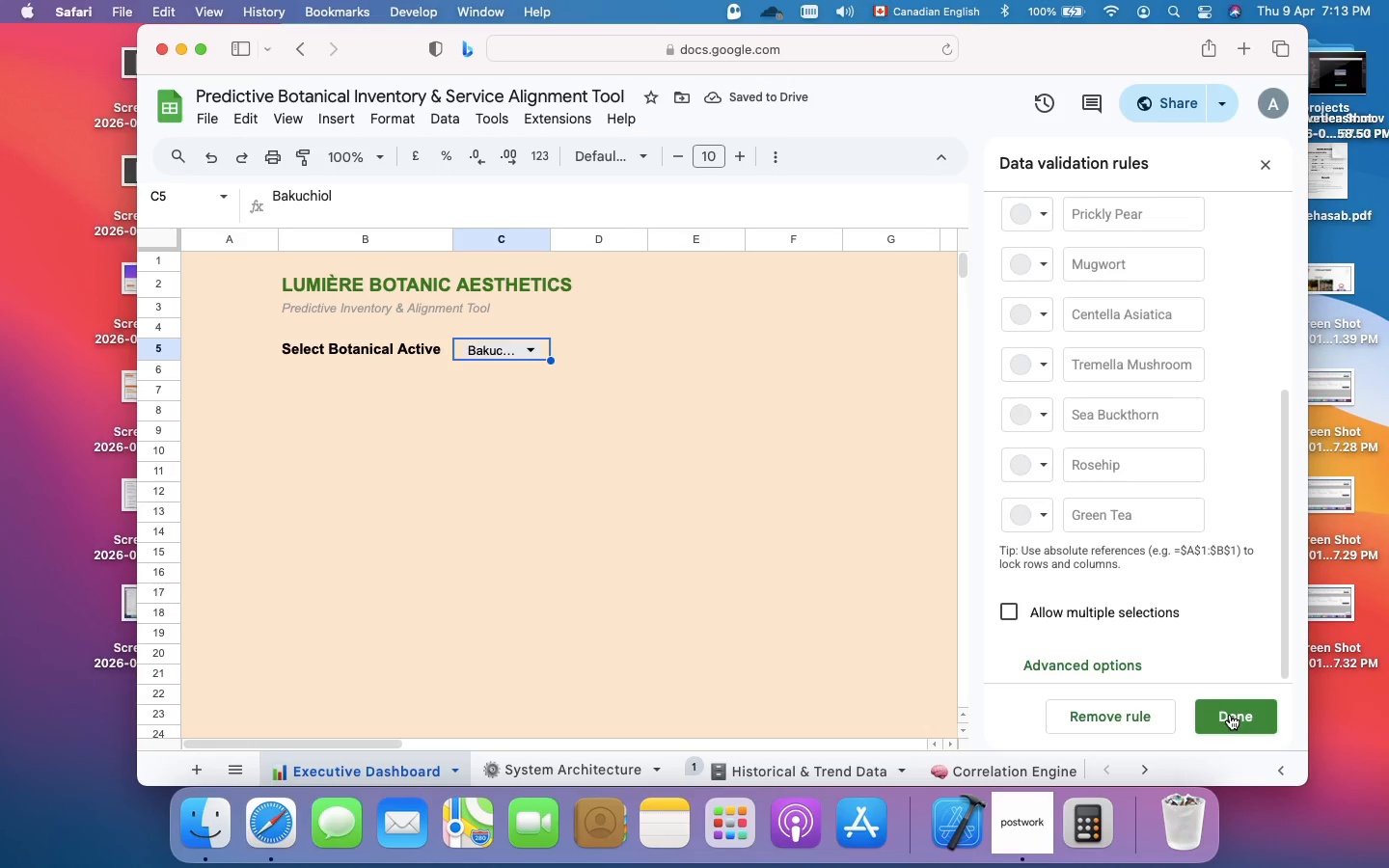 
left_click([1230, 715])
 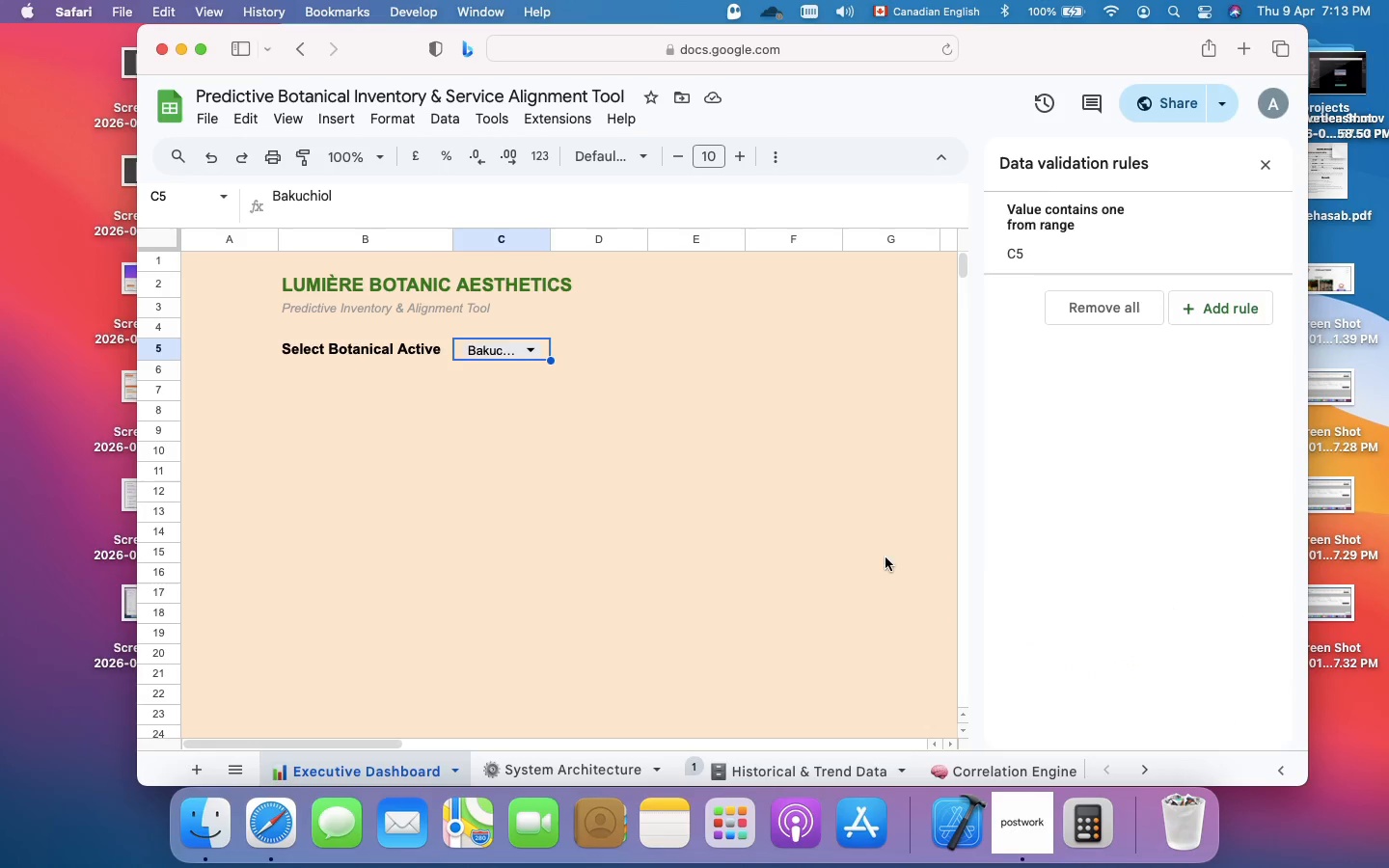 
scroll: coordinate [1091, 582], scroll_direction: down, amount: 57.0
 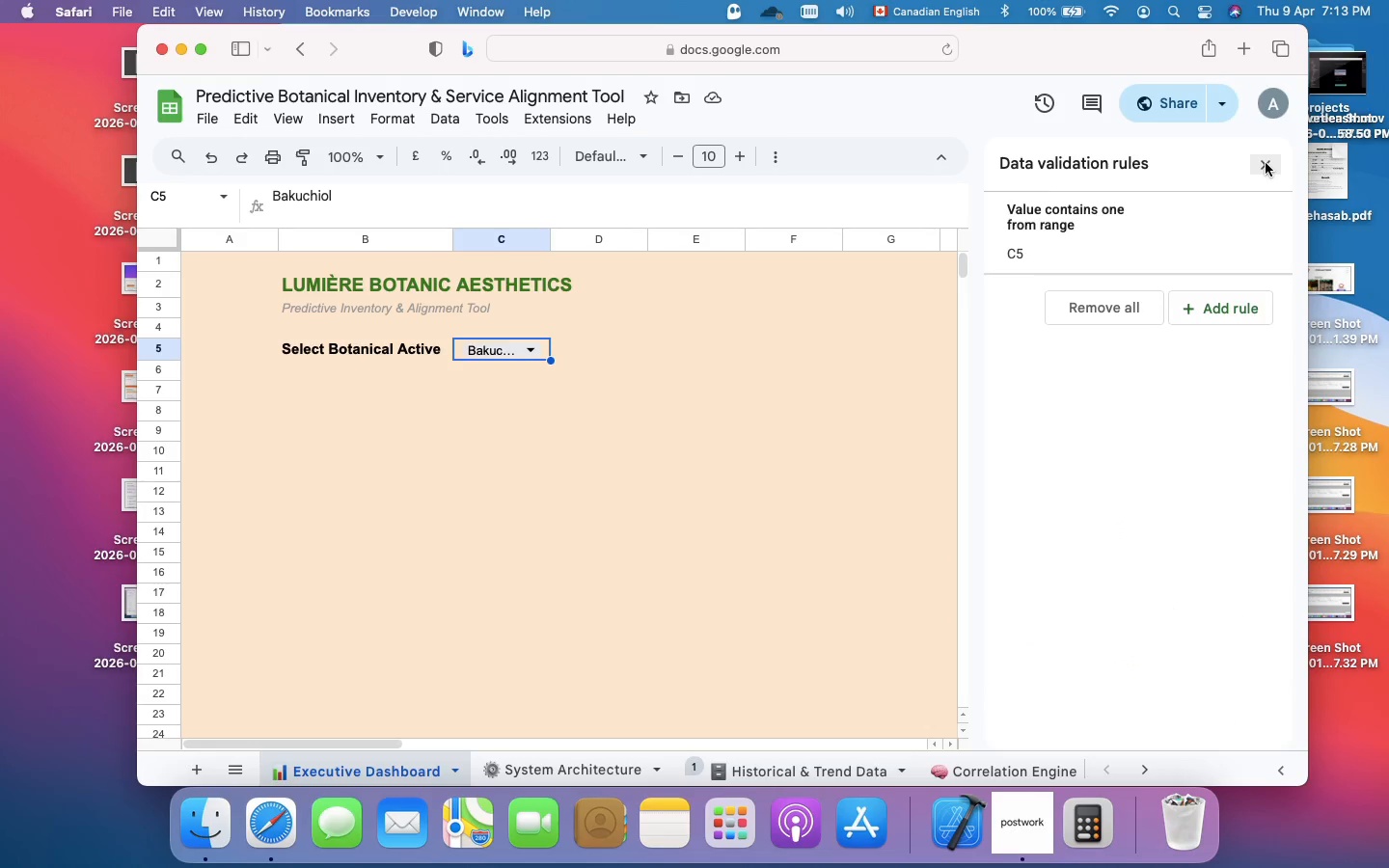 
left_click([1266, 163])
 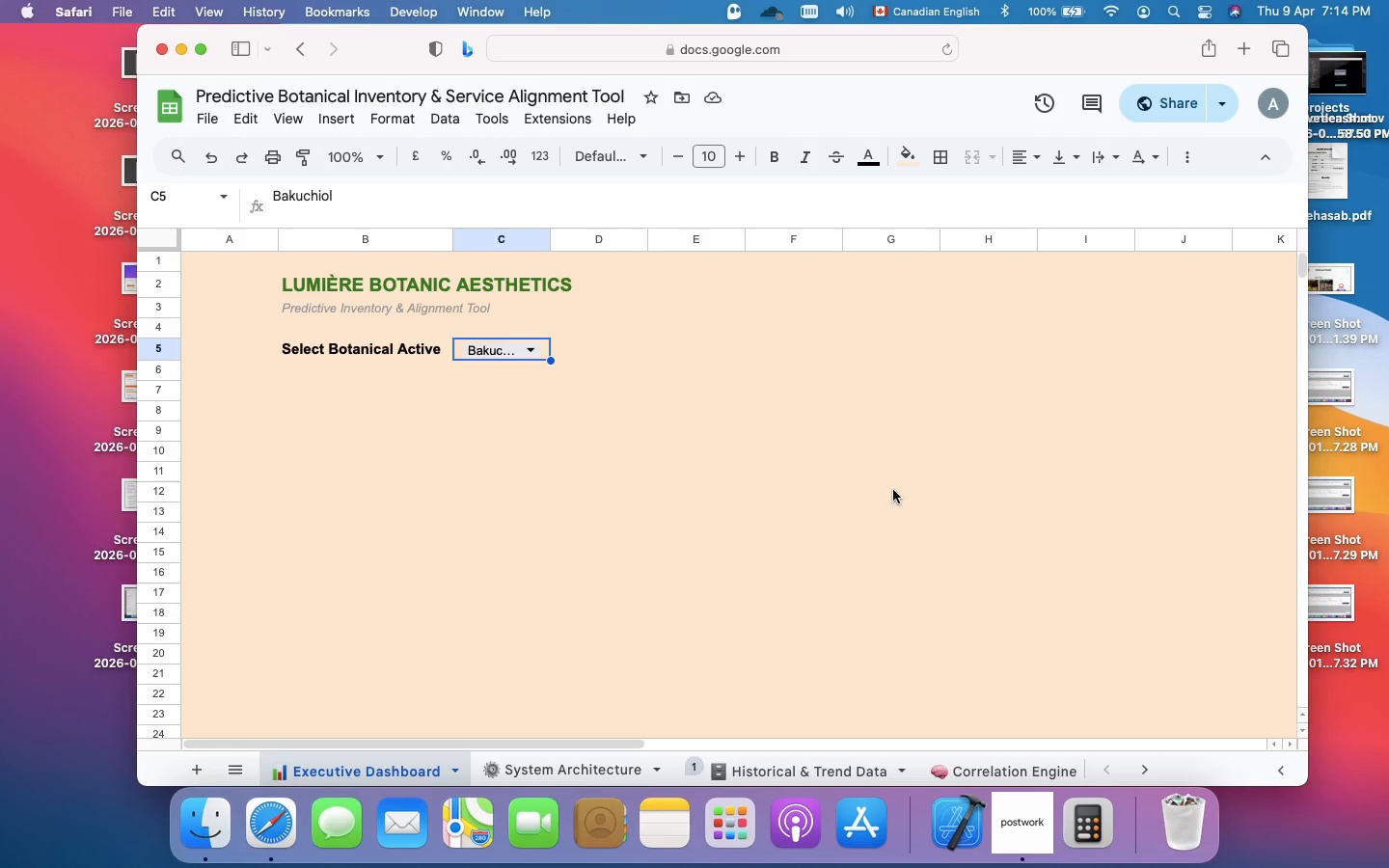 
wait(57.1)
 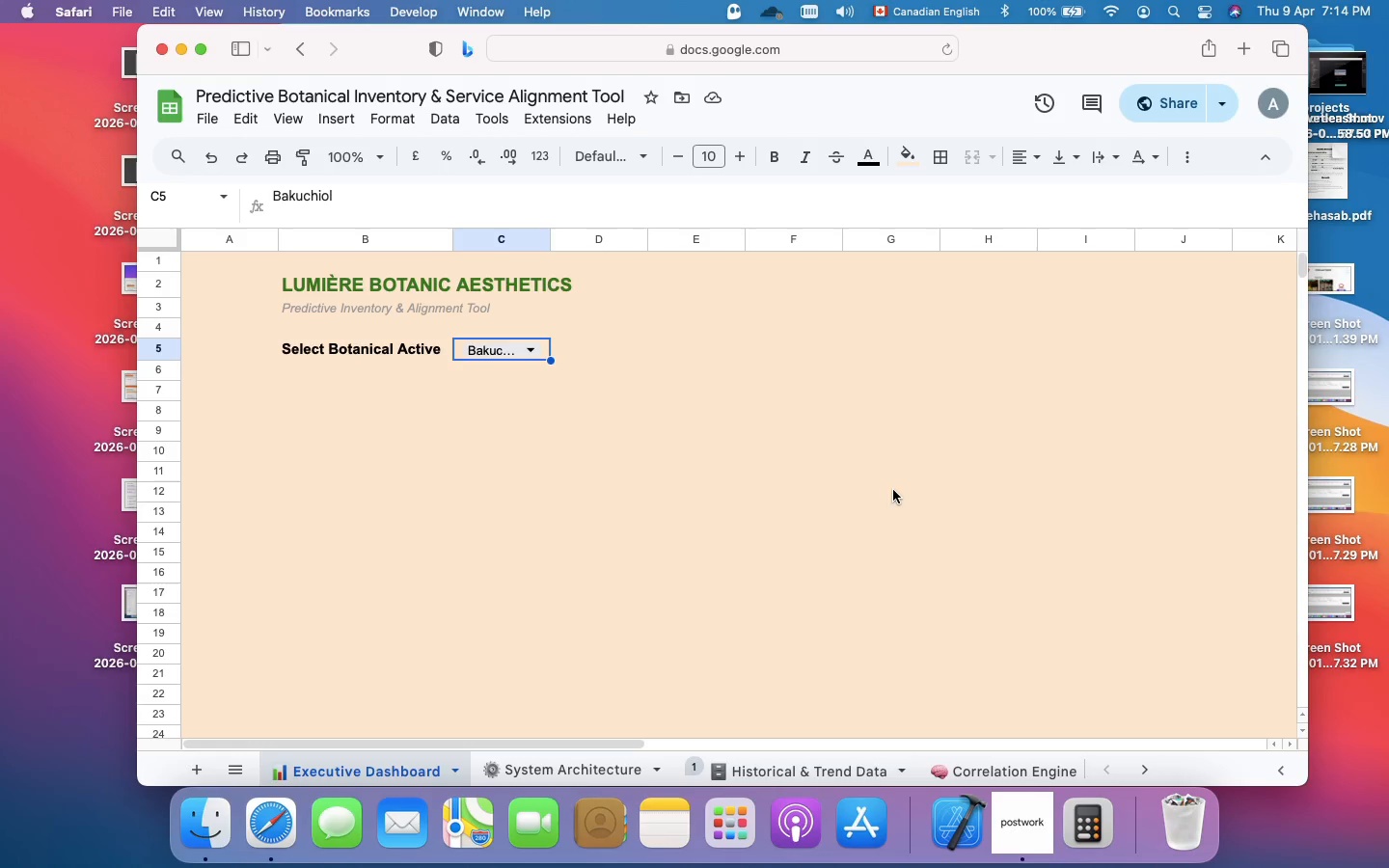 
scroll: coordinate [851, 506], scroll_direction: up, amount: 3.0
 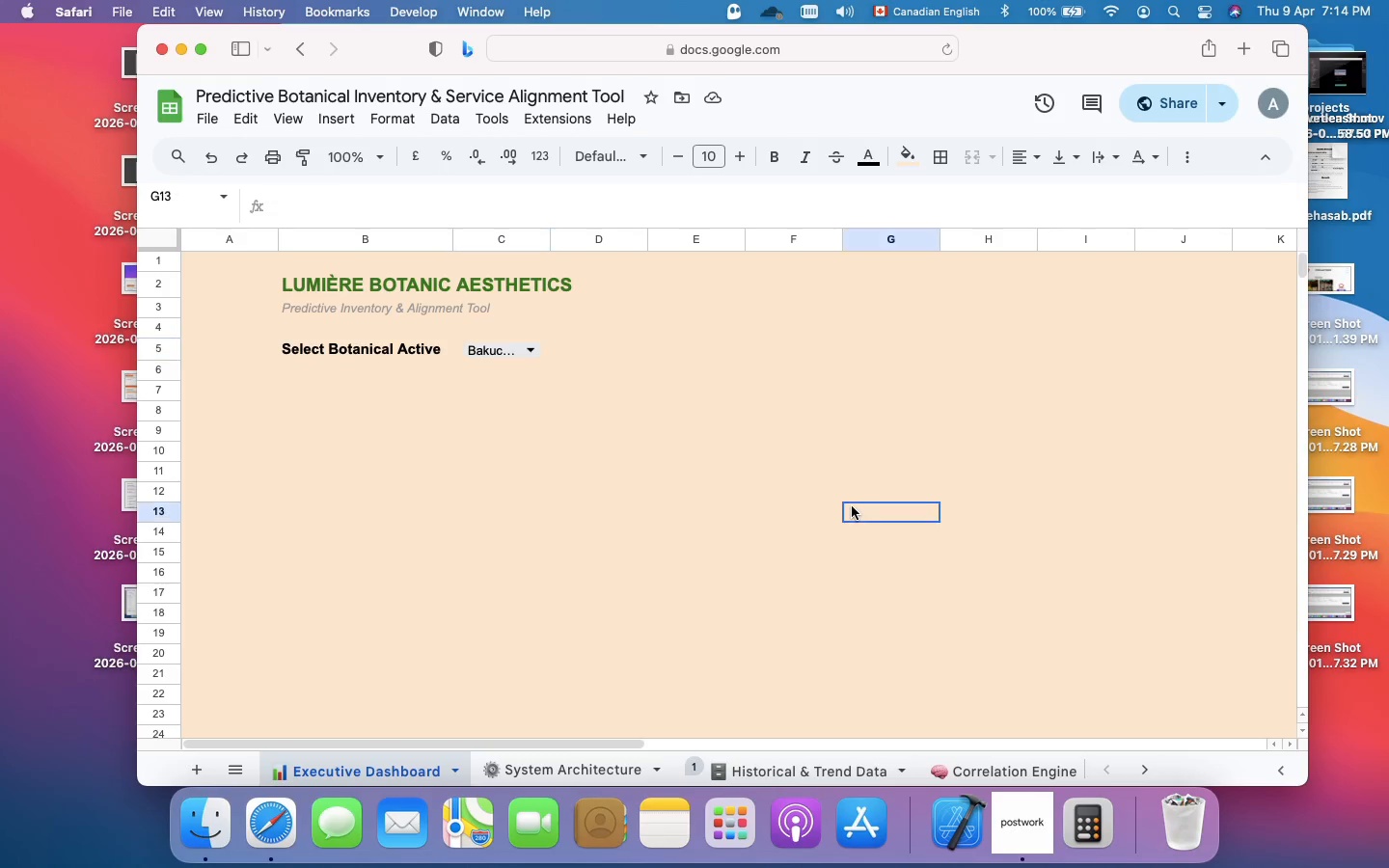 
left_click([852, 506])
 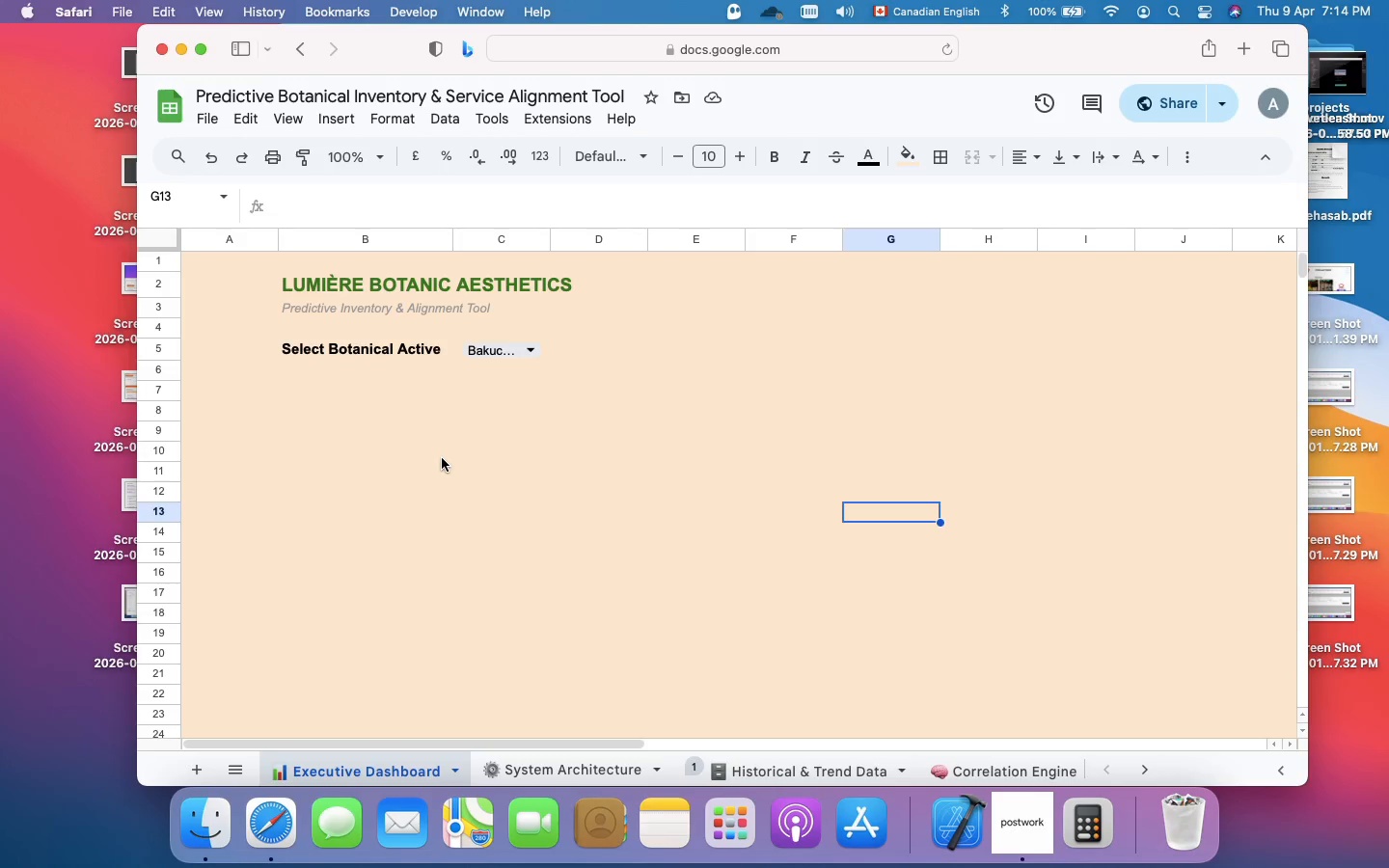 
left_click([442, 458])
 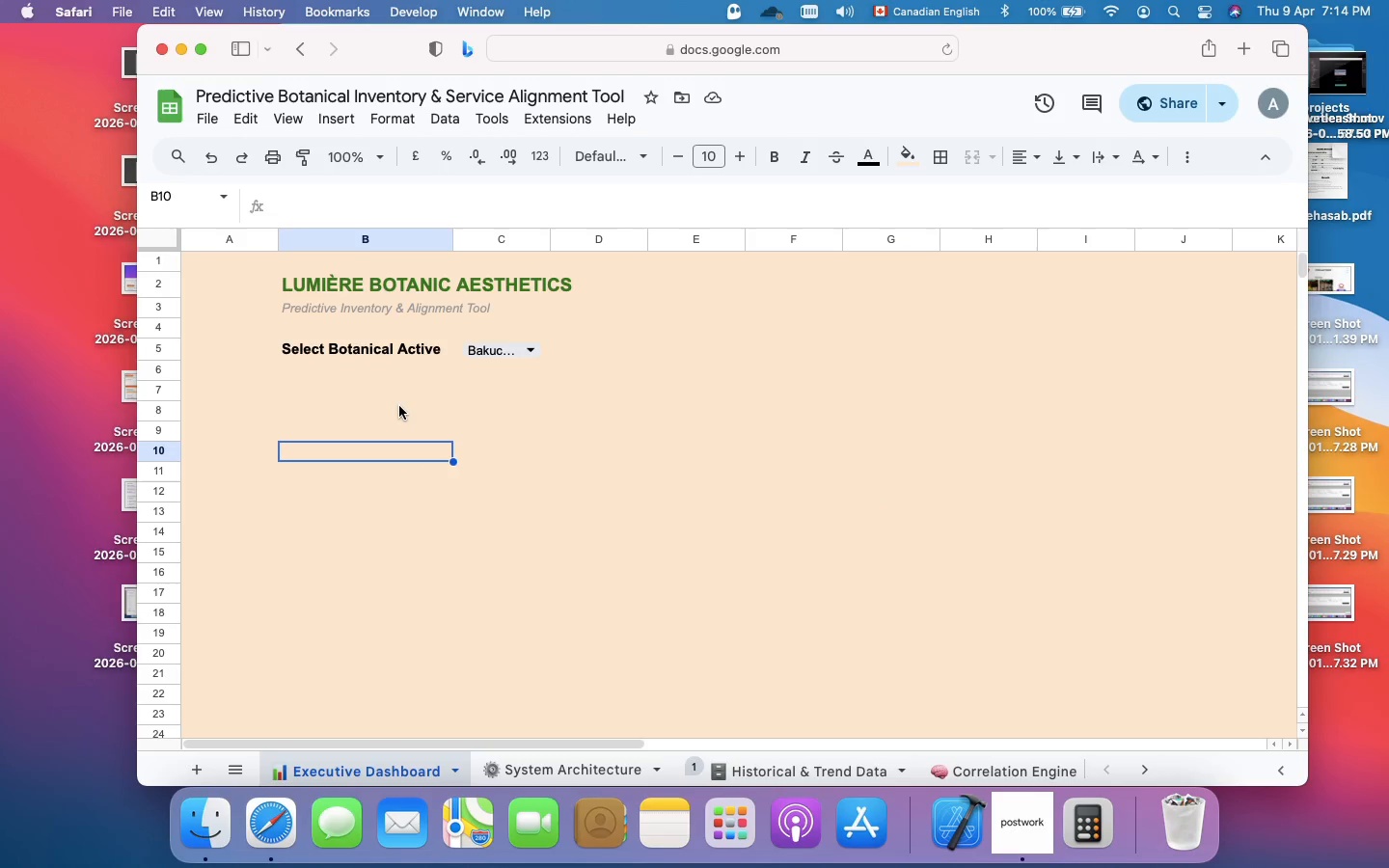 
wait(11.26)
 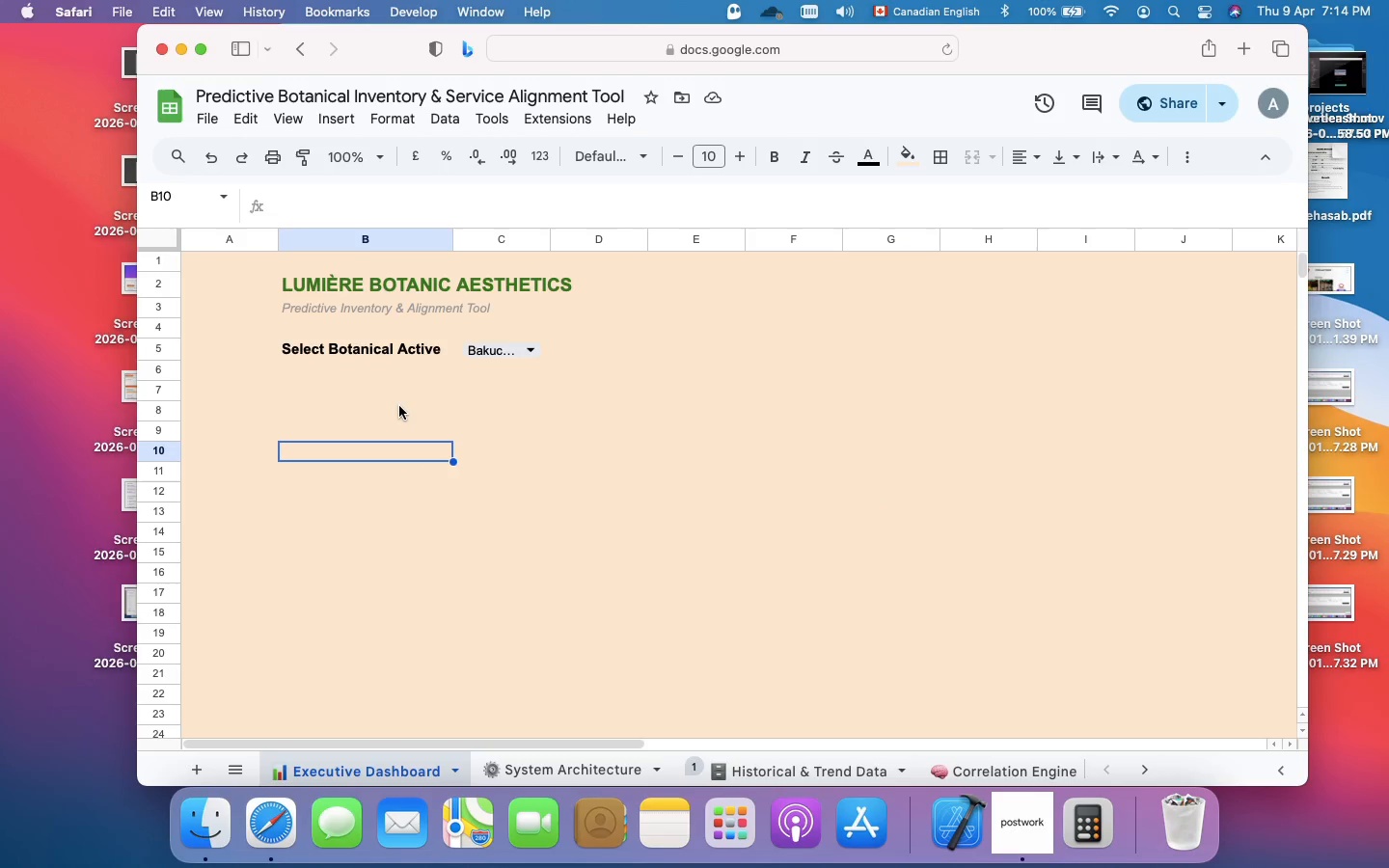 
scroll: coordinate [1041, 766], scroll_direction: down, amount: 26.0
 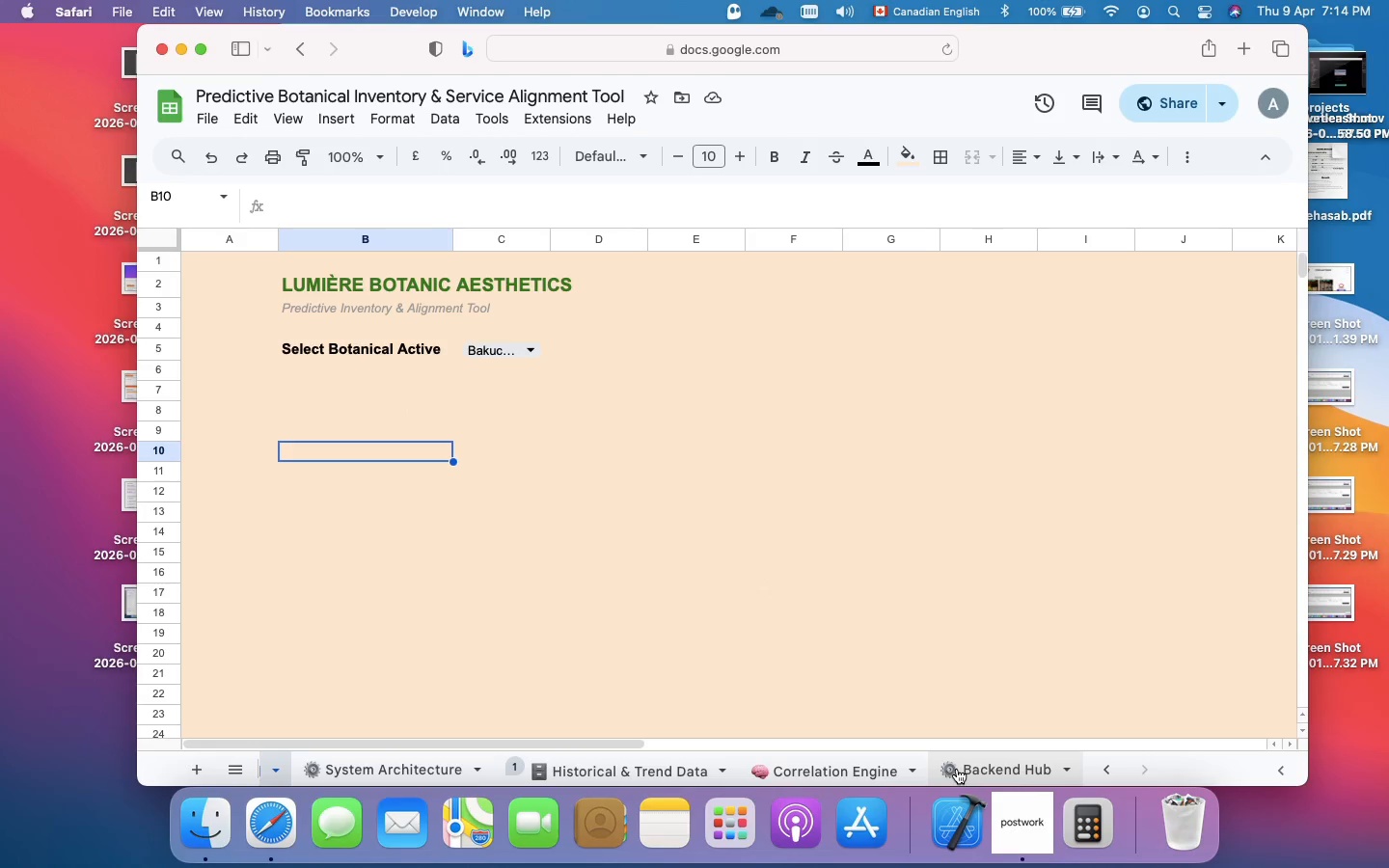 
left_click([957, 769])
 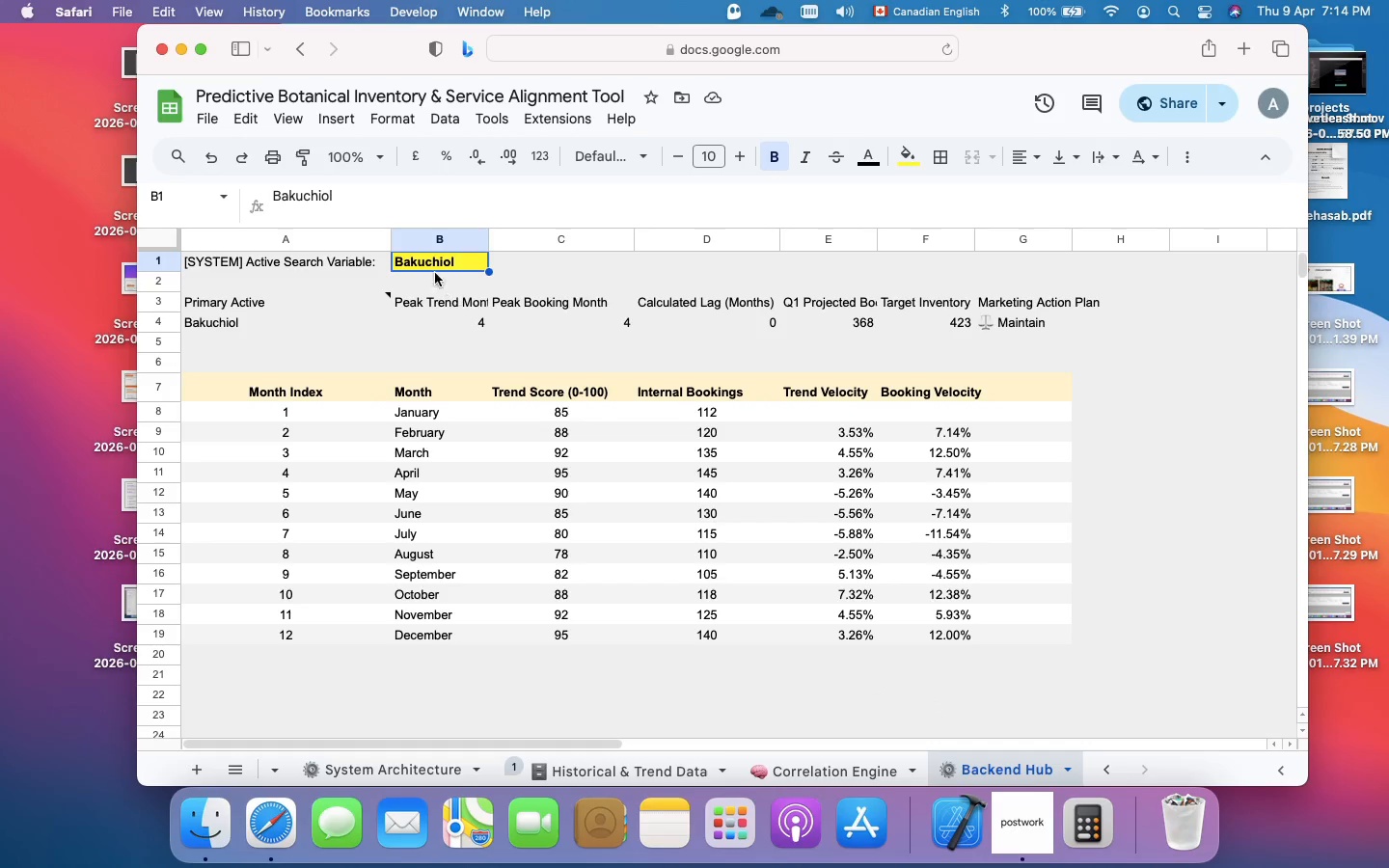 
wait(6.94)
 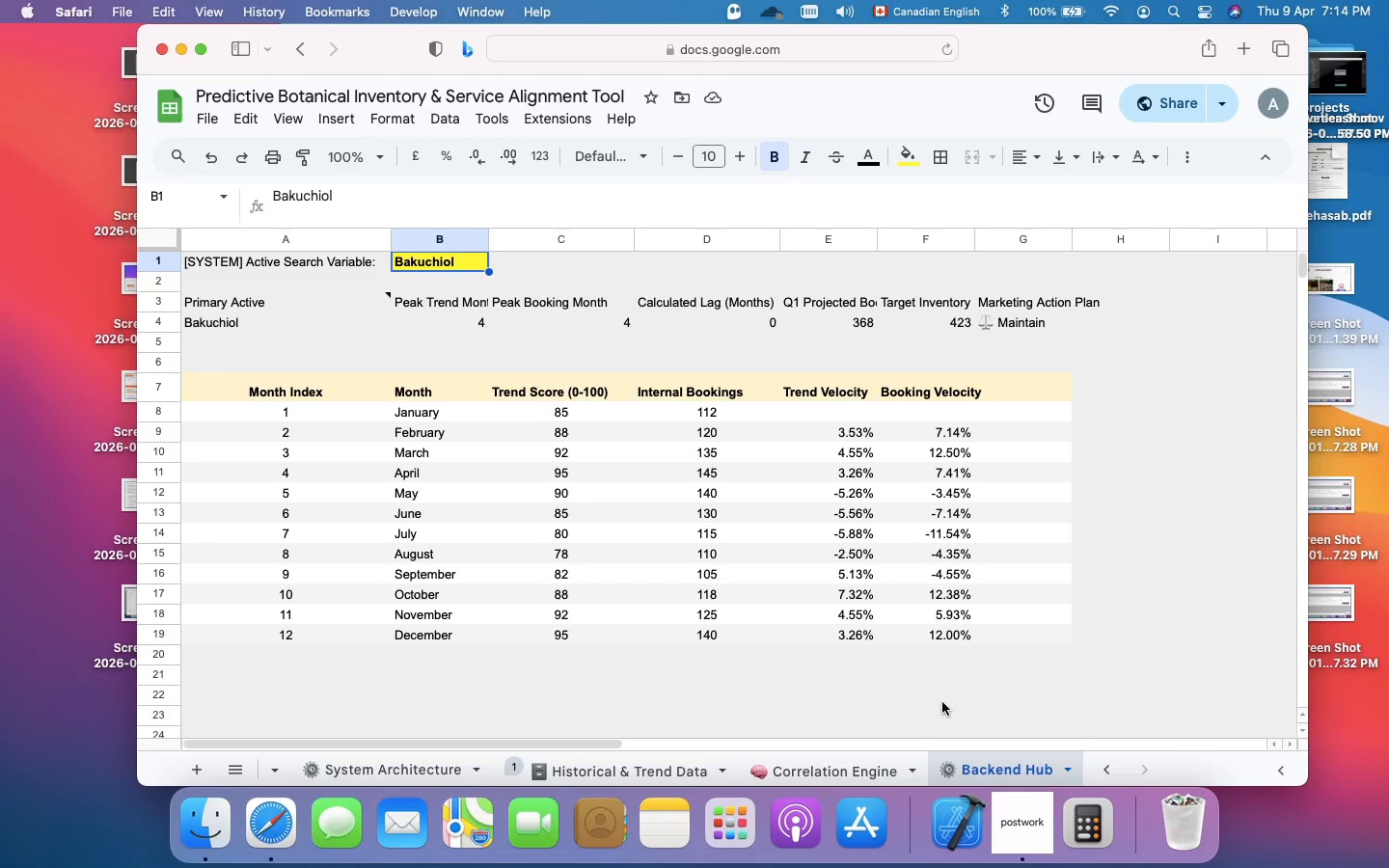 
left_click([453, 266])
 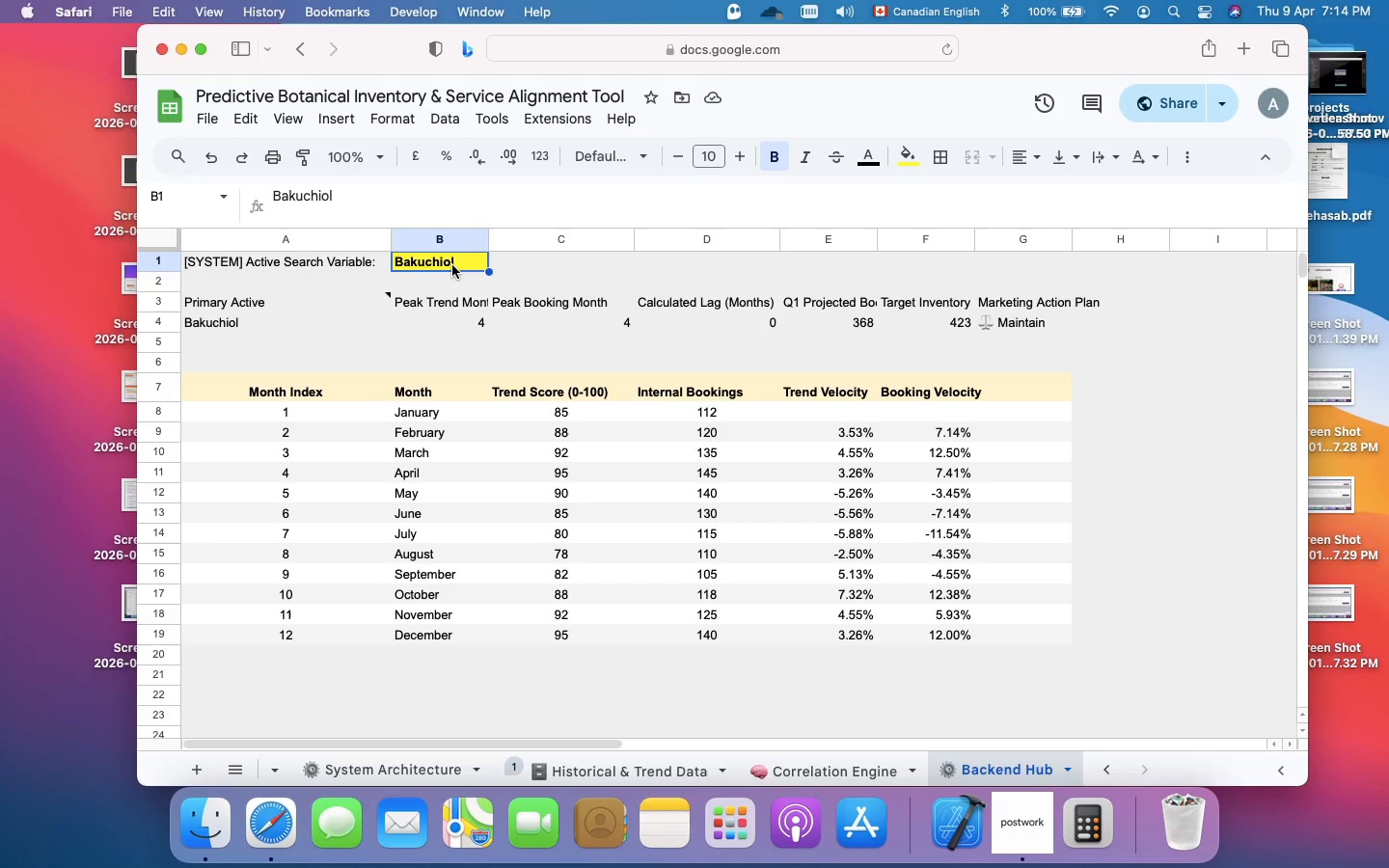 
wait(14.51)
 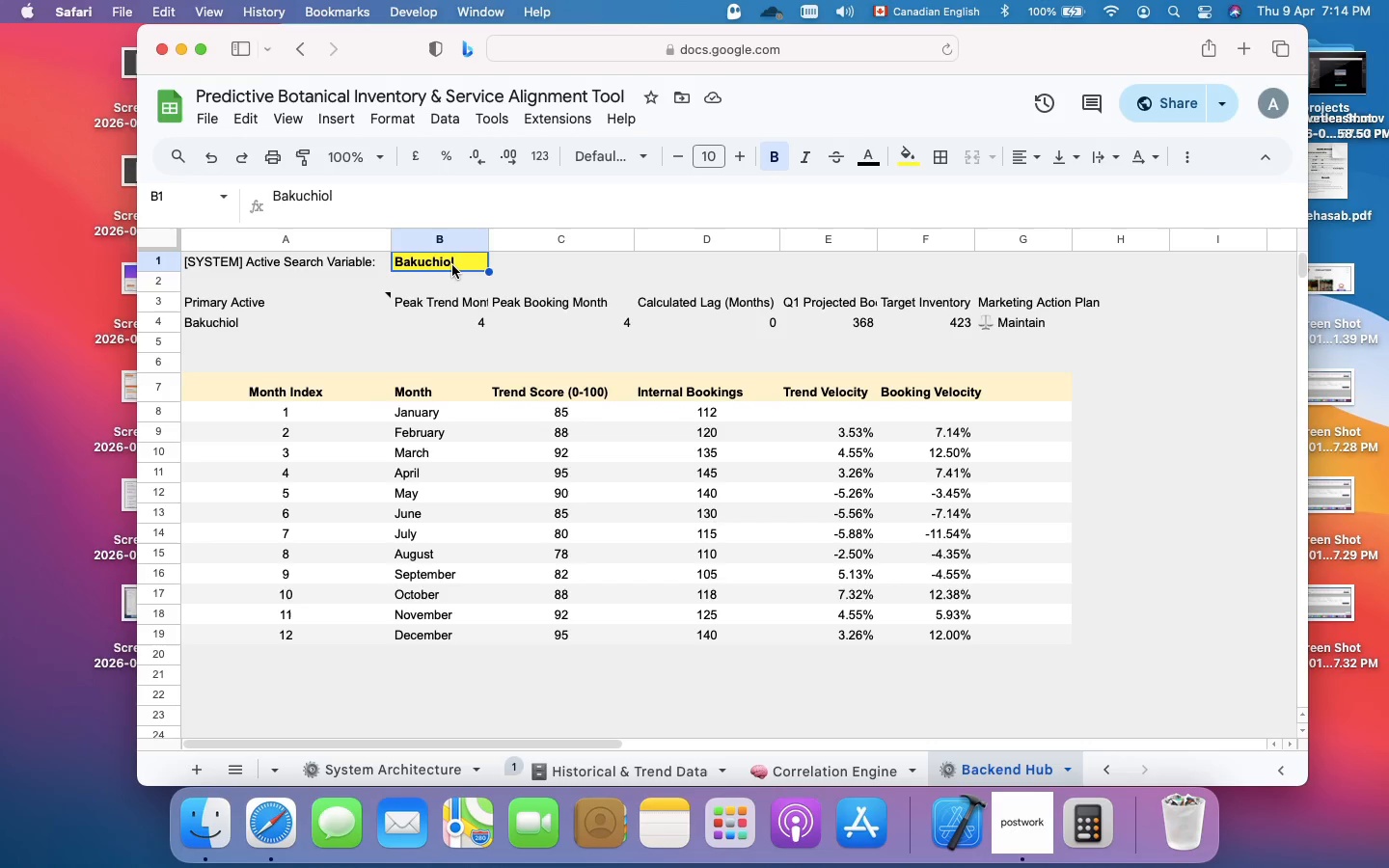 
left_click([422, 202])
 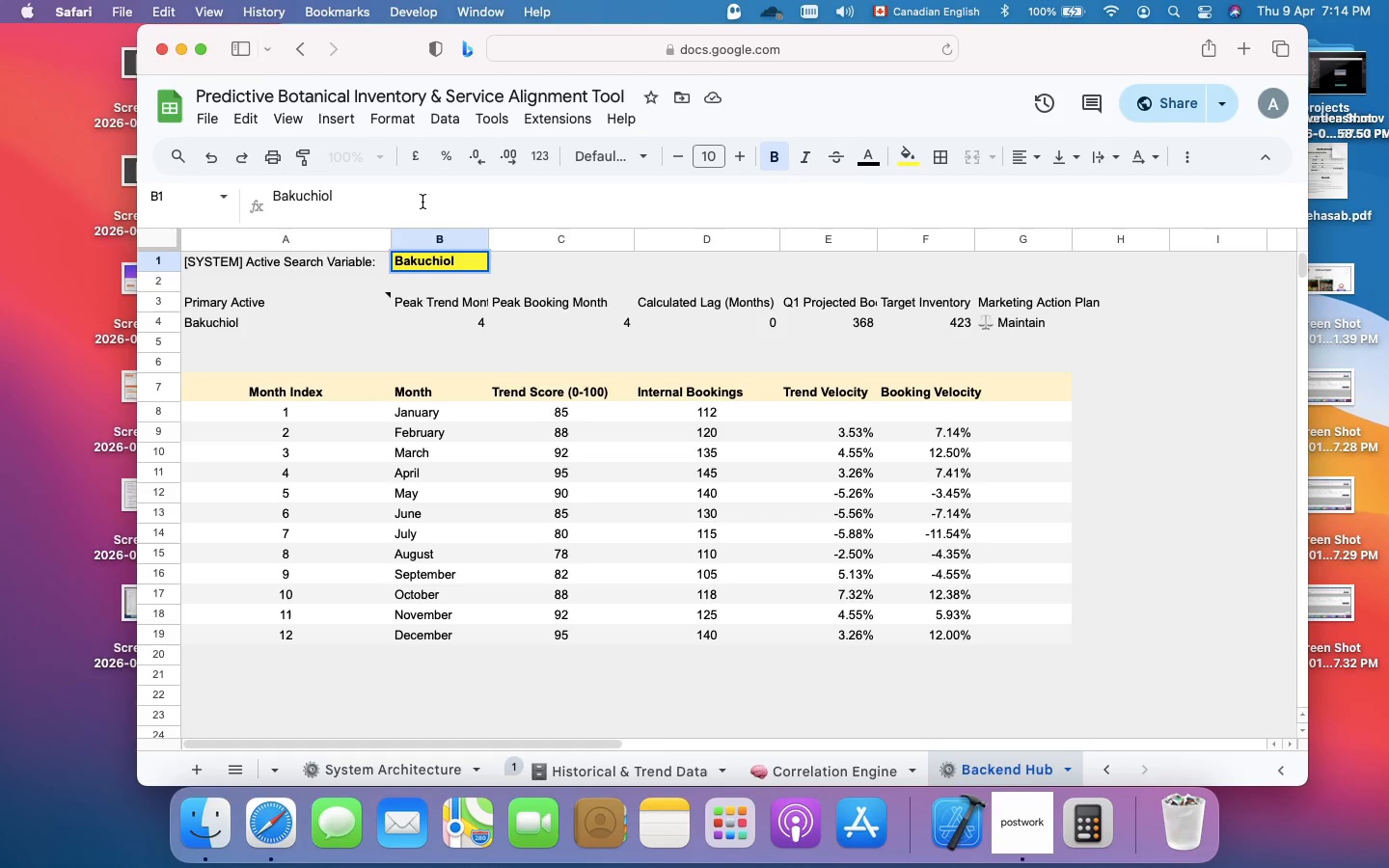 
key(Meta+A)
 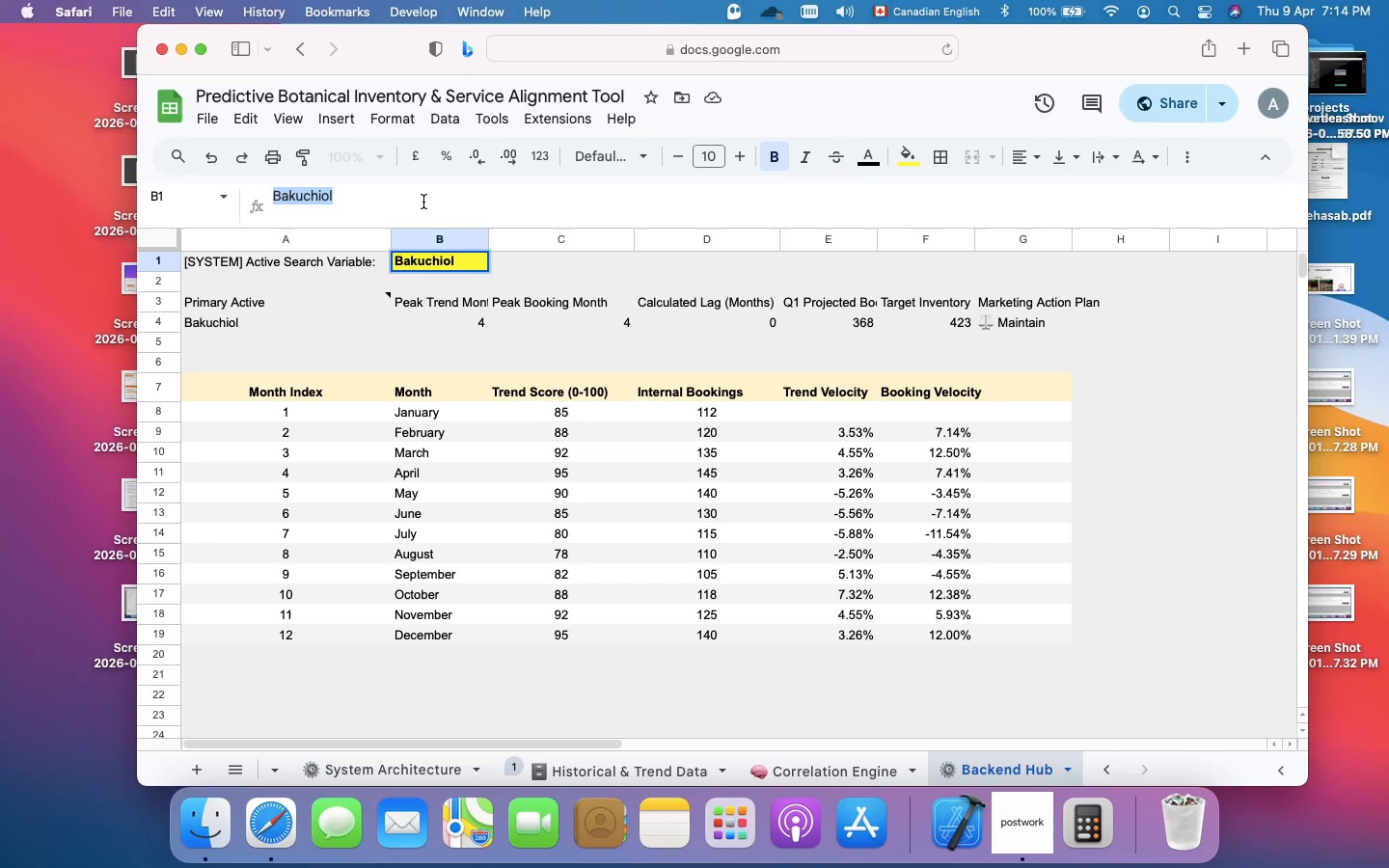 
key(Backspace)
 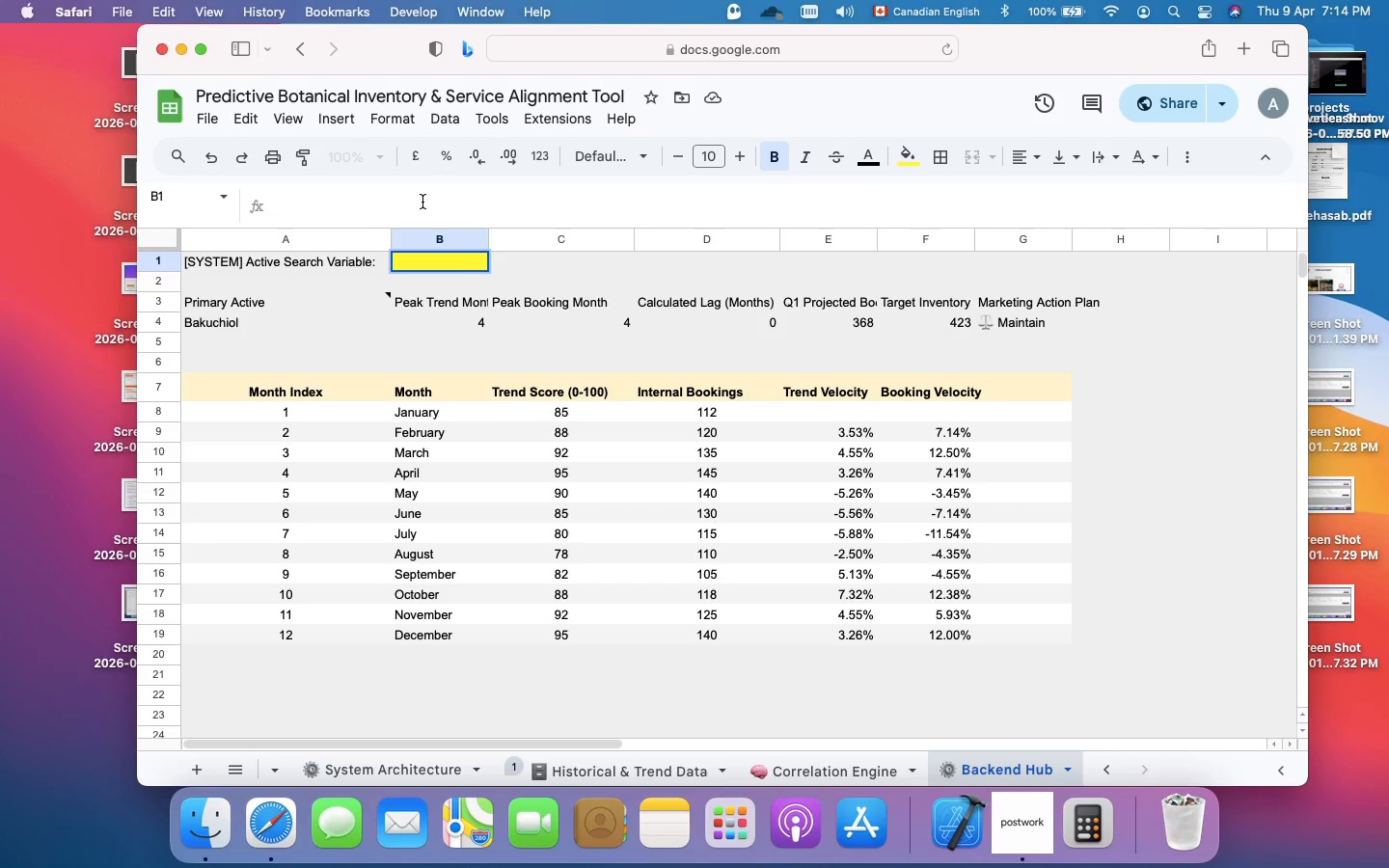 
key(Equal)
 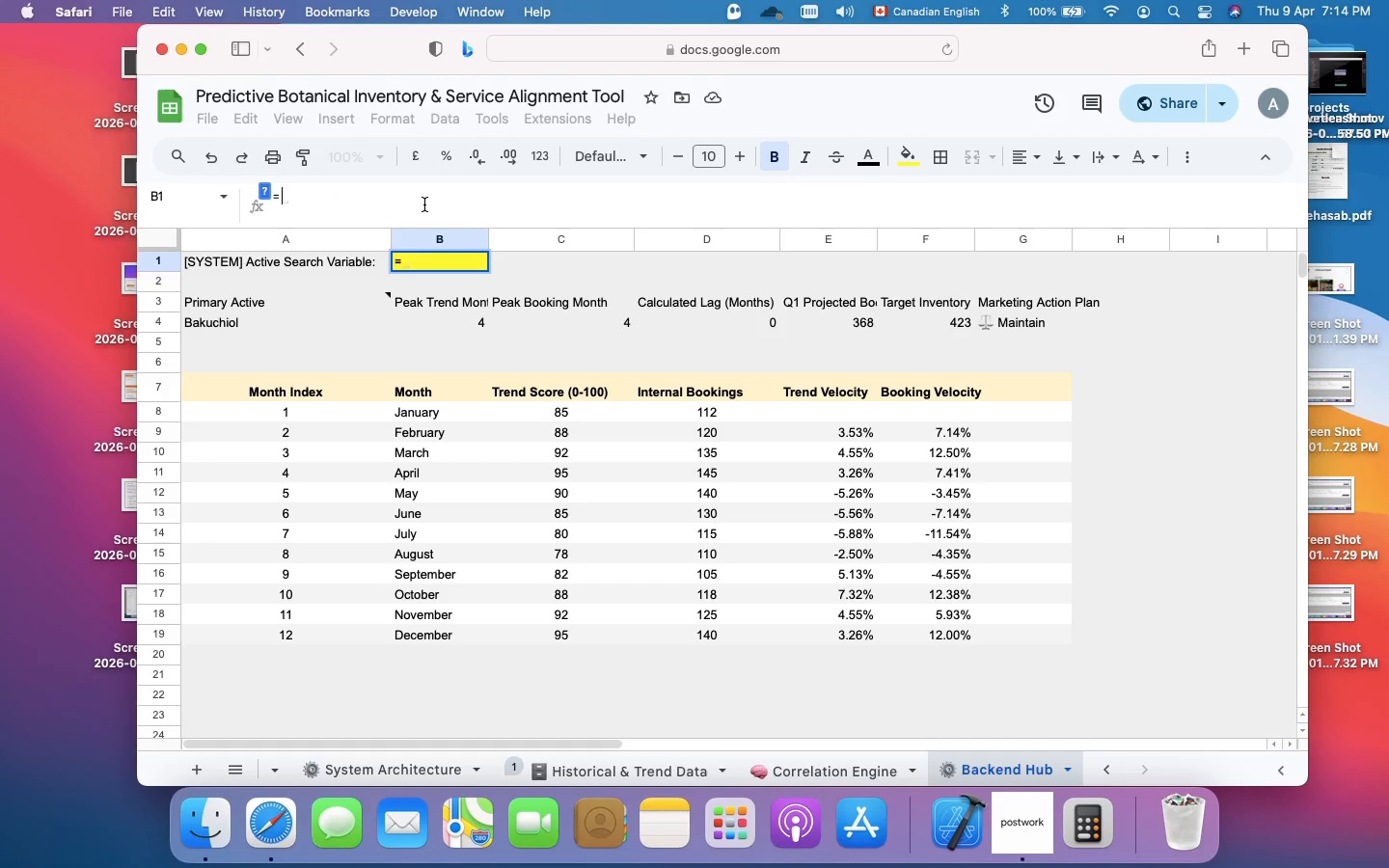 
key(Quote)
 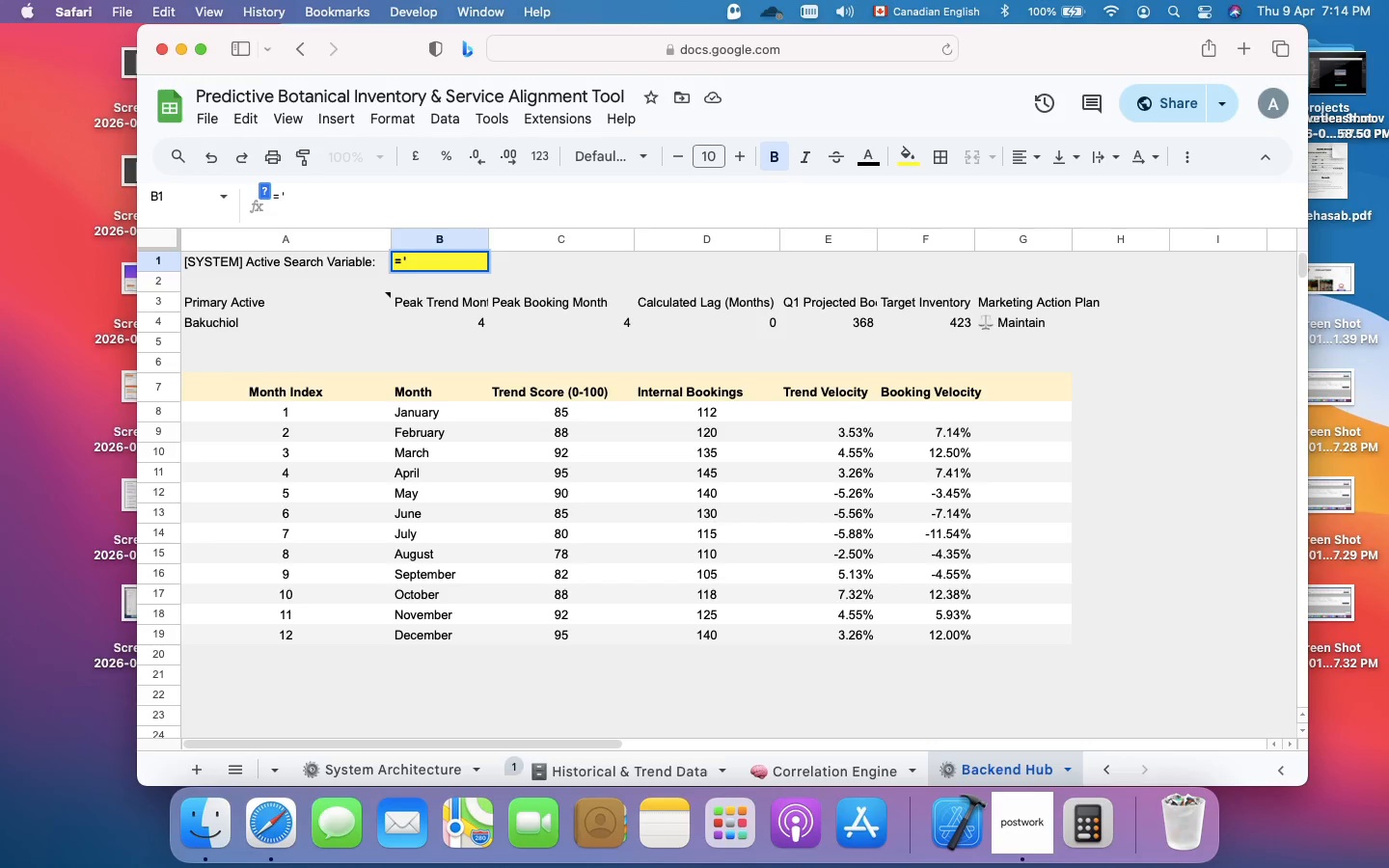 
key(Fn)
 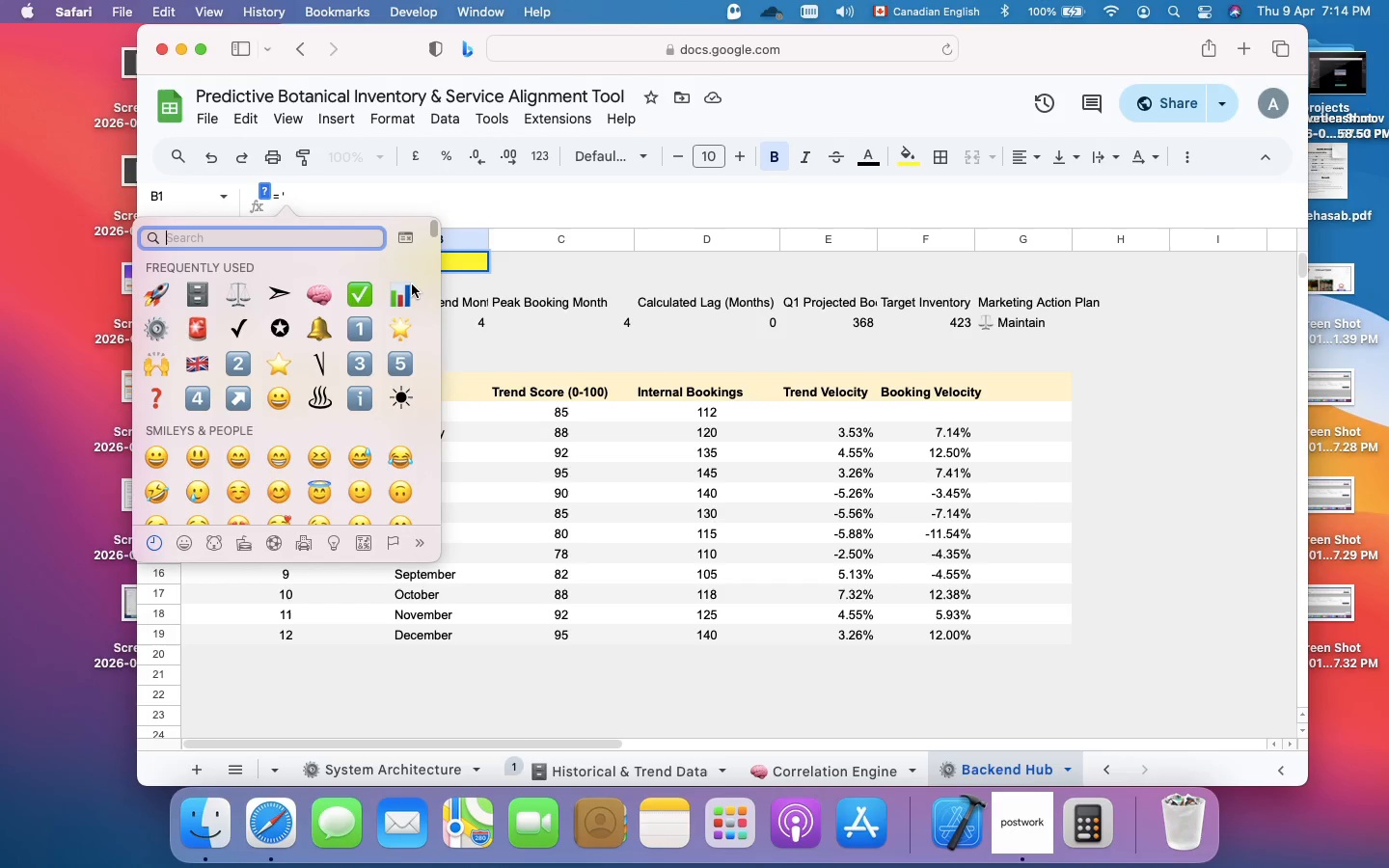 
left_click([408, 287])
 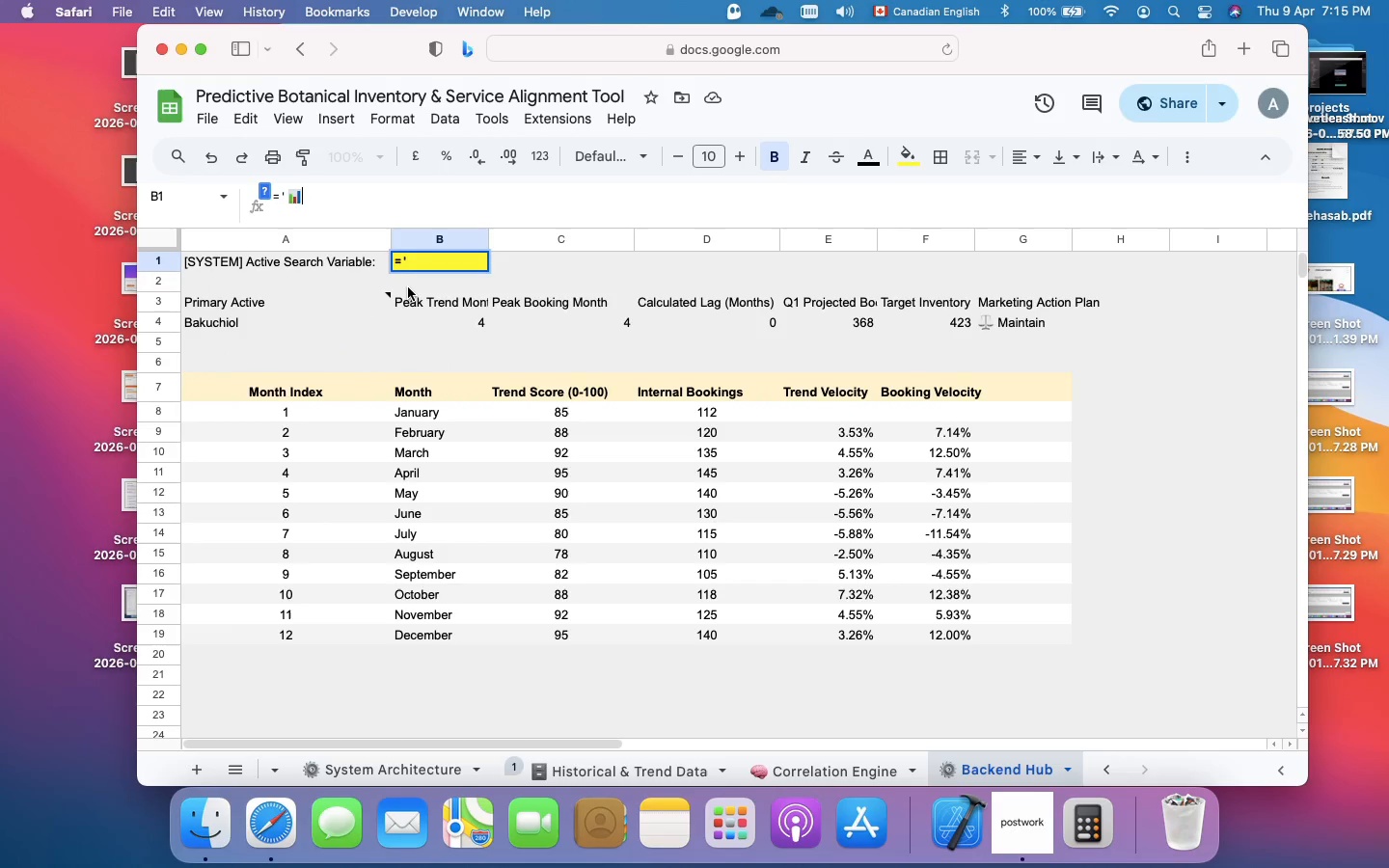 
type( Executive)
 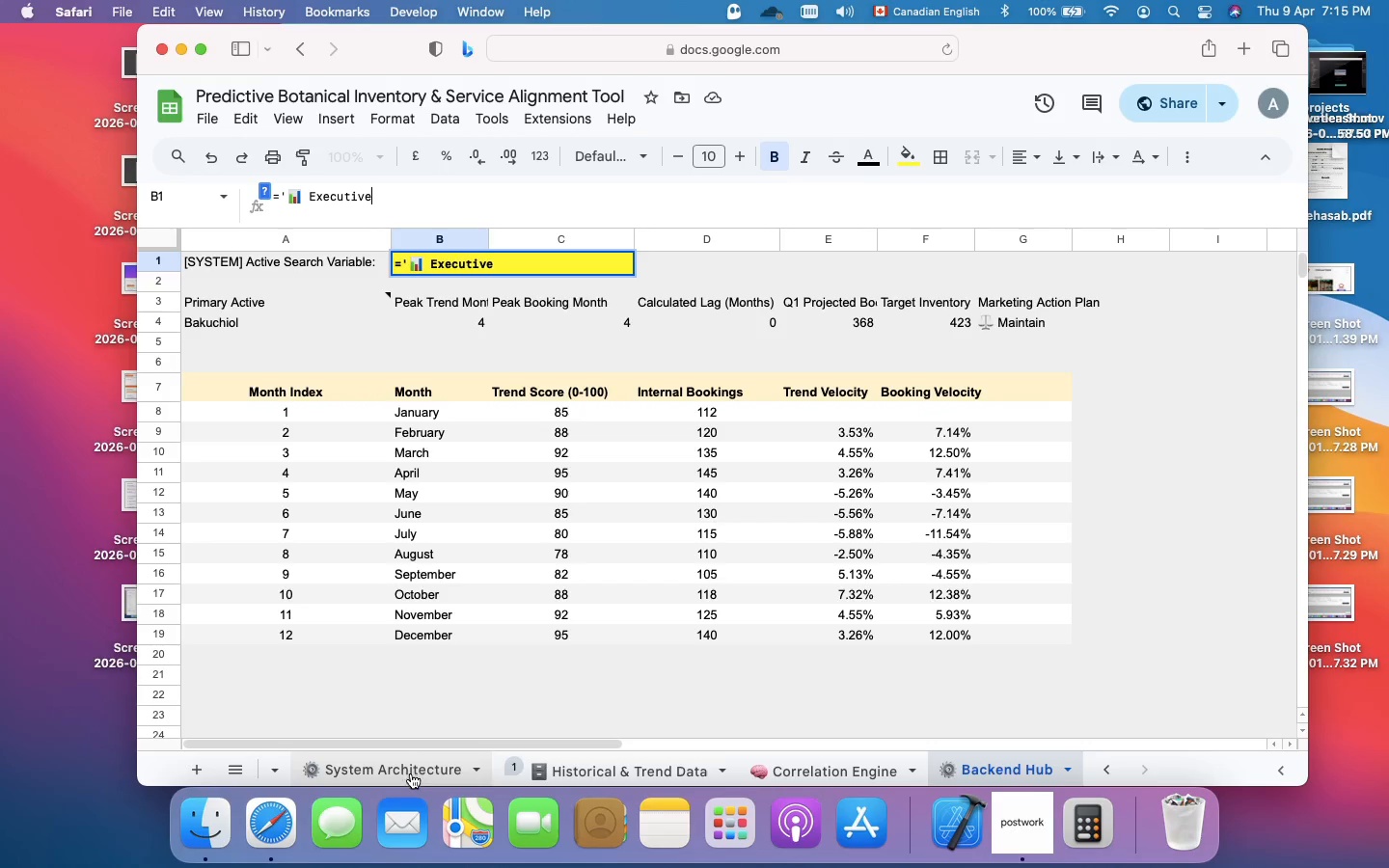 
scroll: coordinate [412, 775], scroll_direction: up, amount: 67.0
 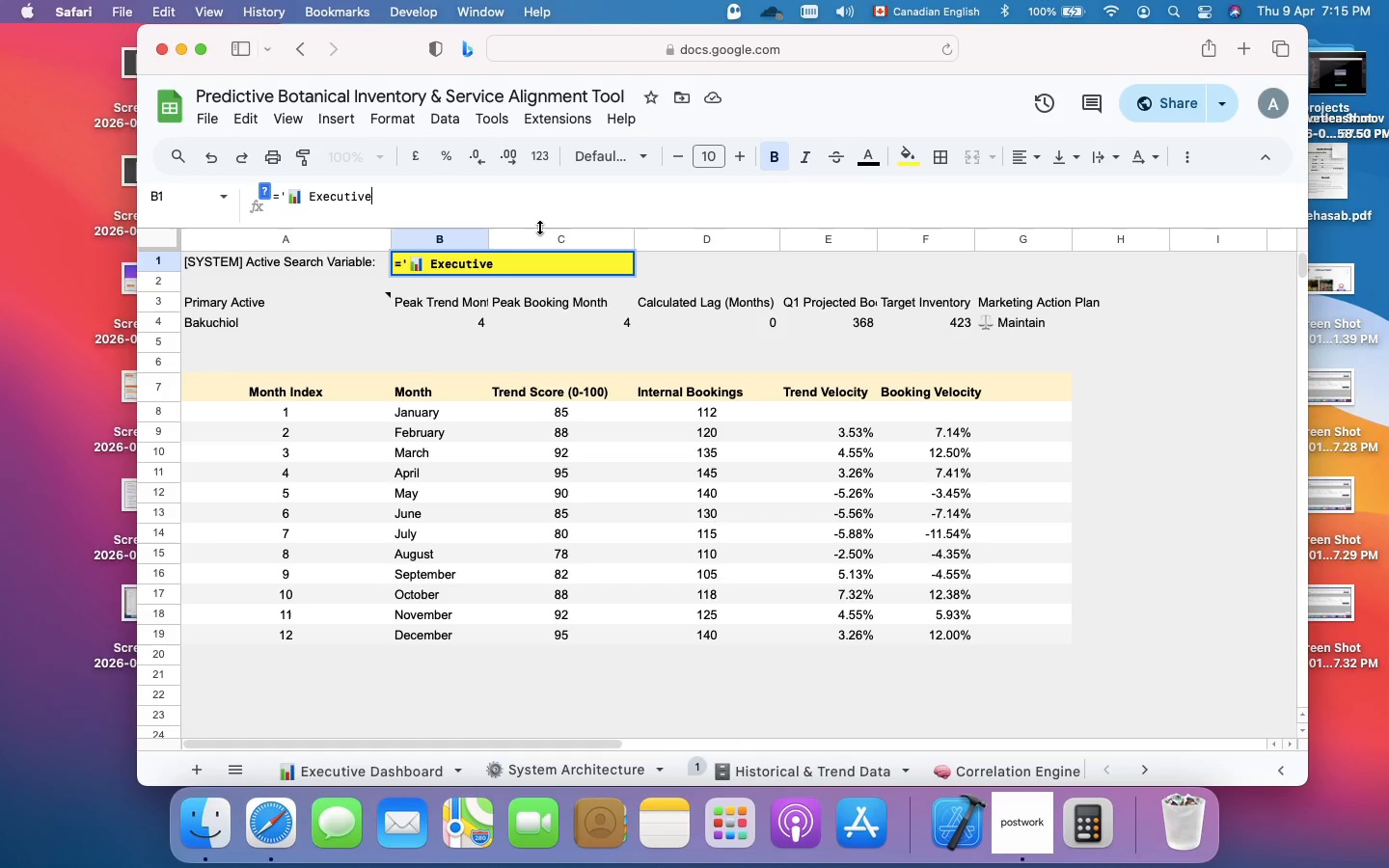 
type( Dashboard'!C)
 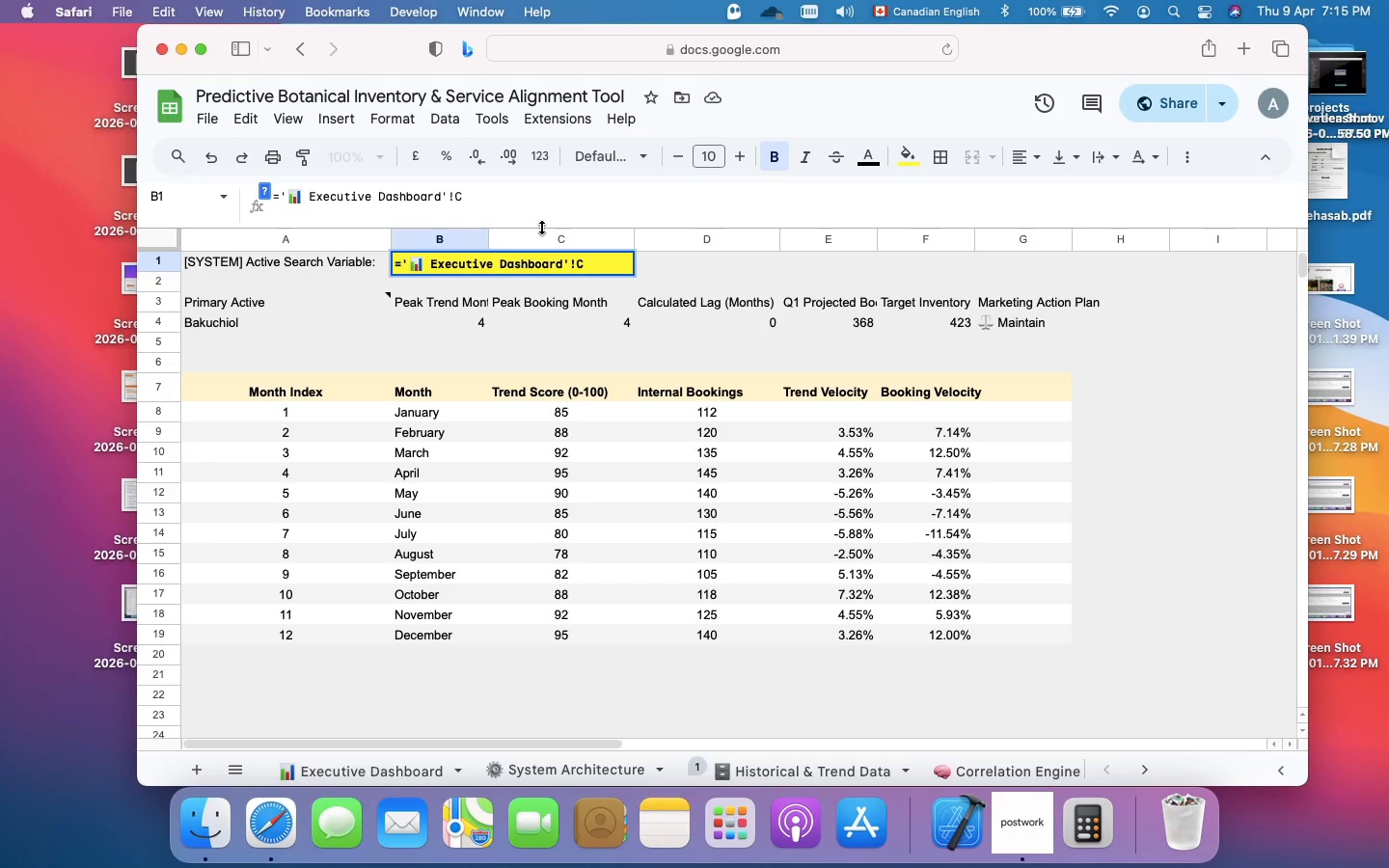 
key(5)
 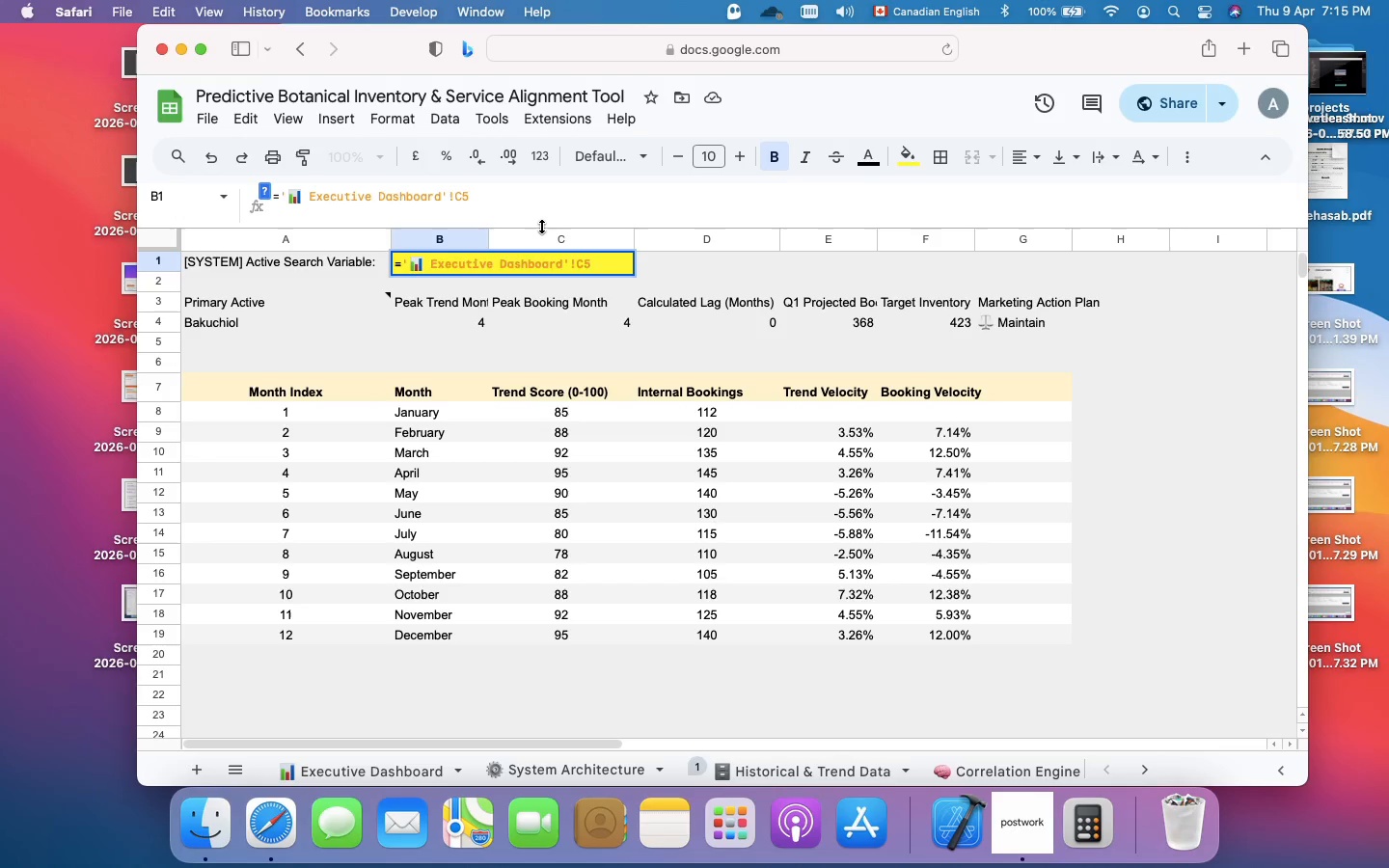 
key(Enter)
 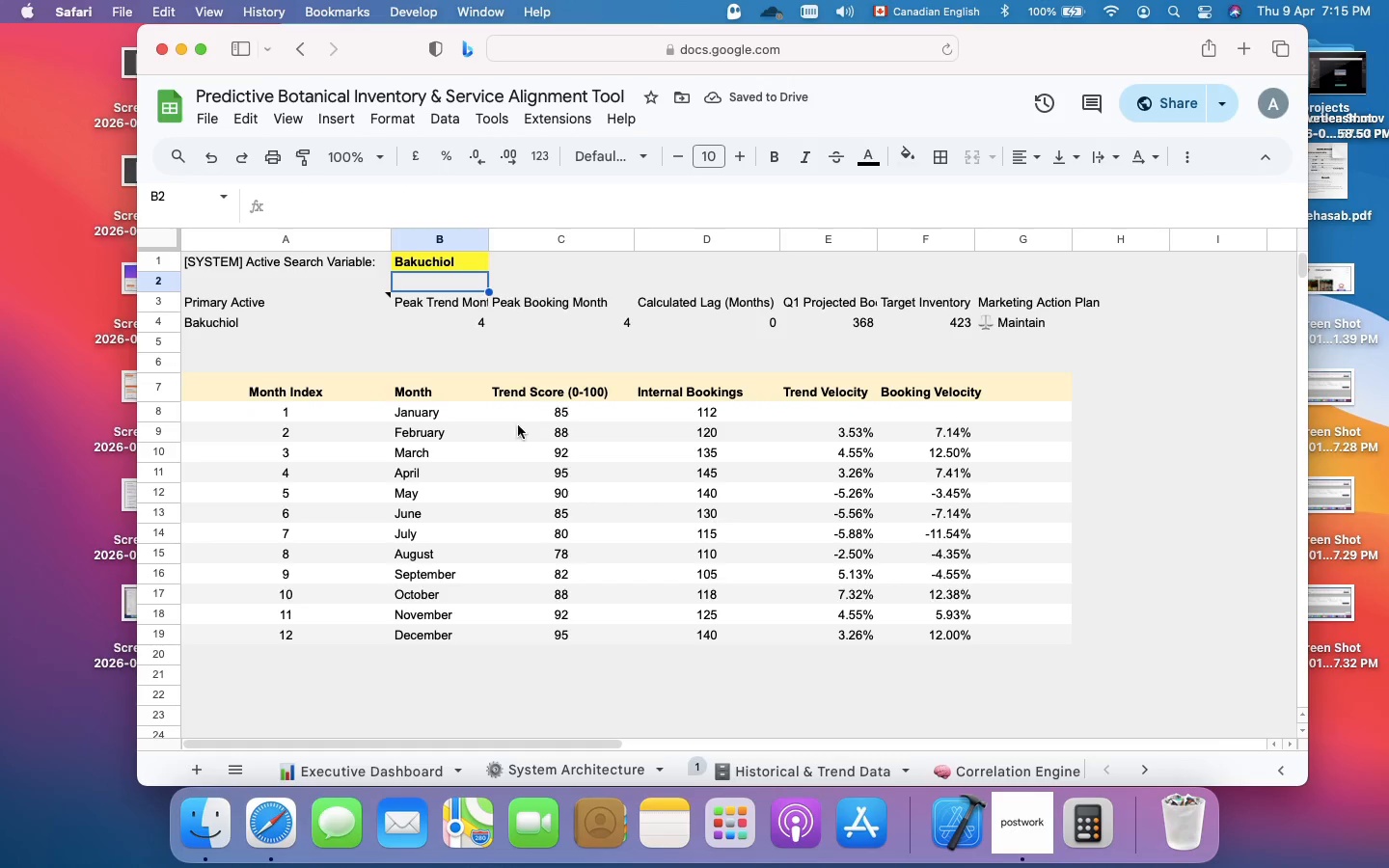 
wait(5.33)
 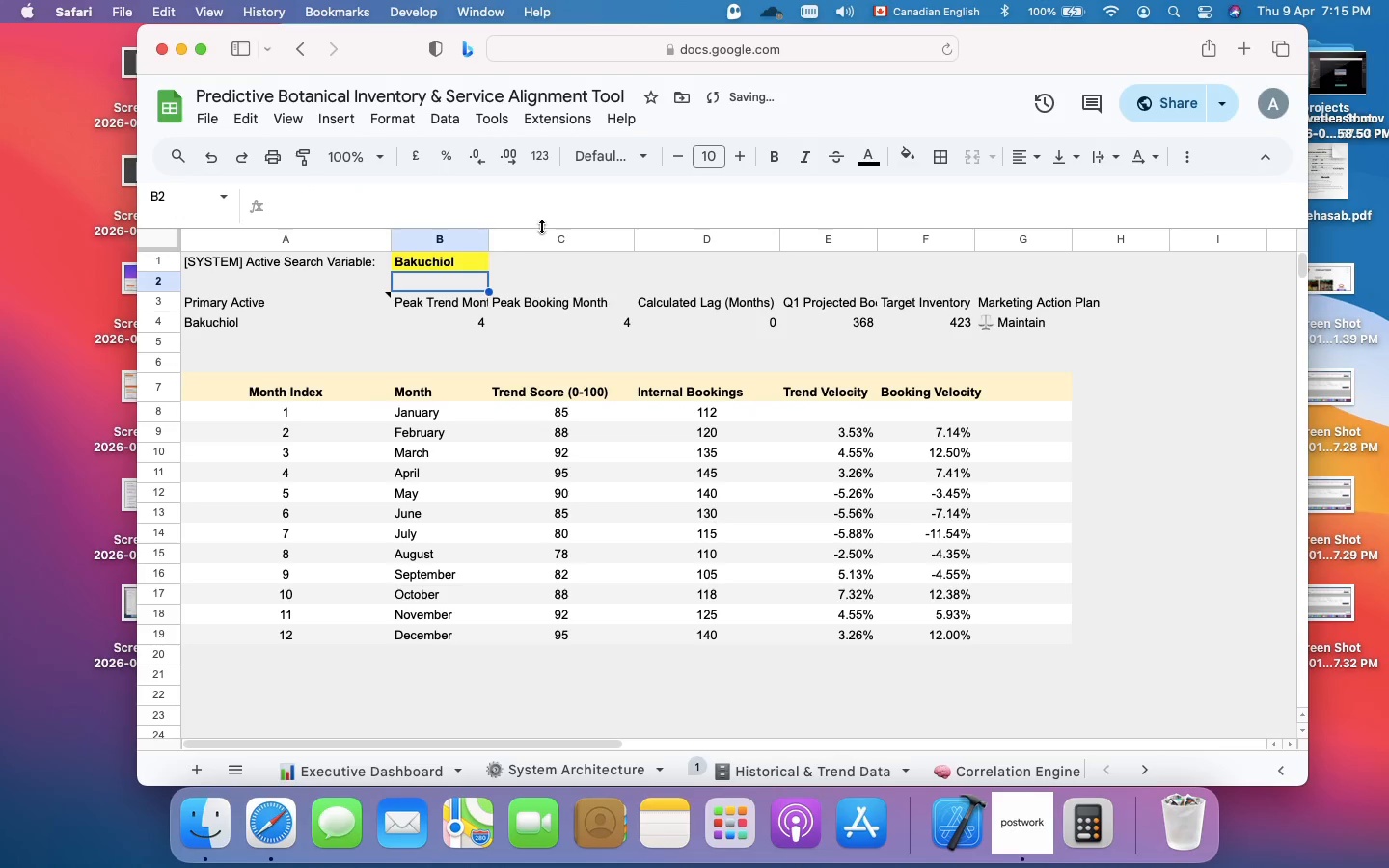 
left_click([353, 774])
 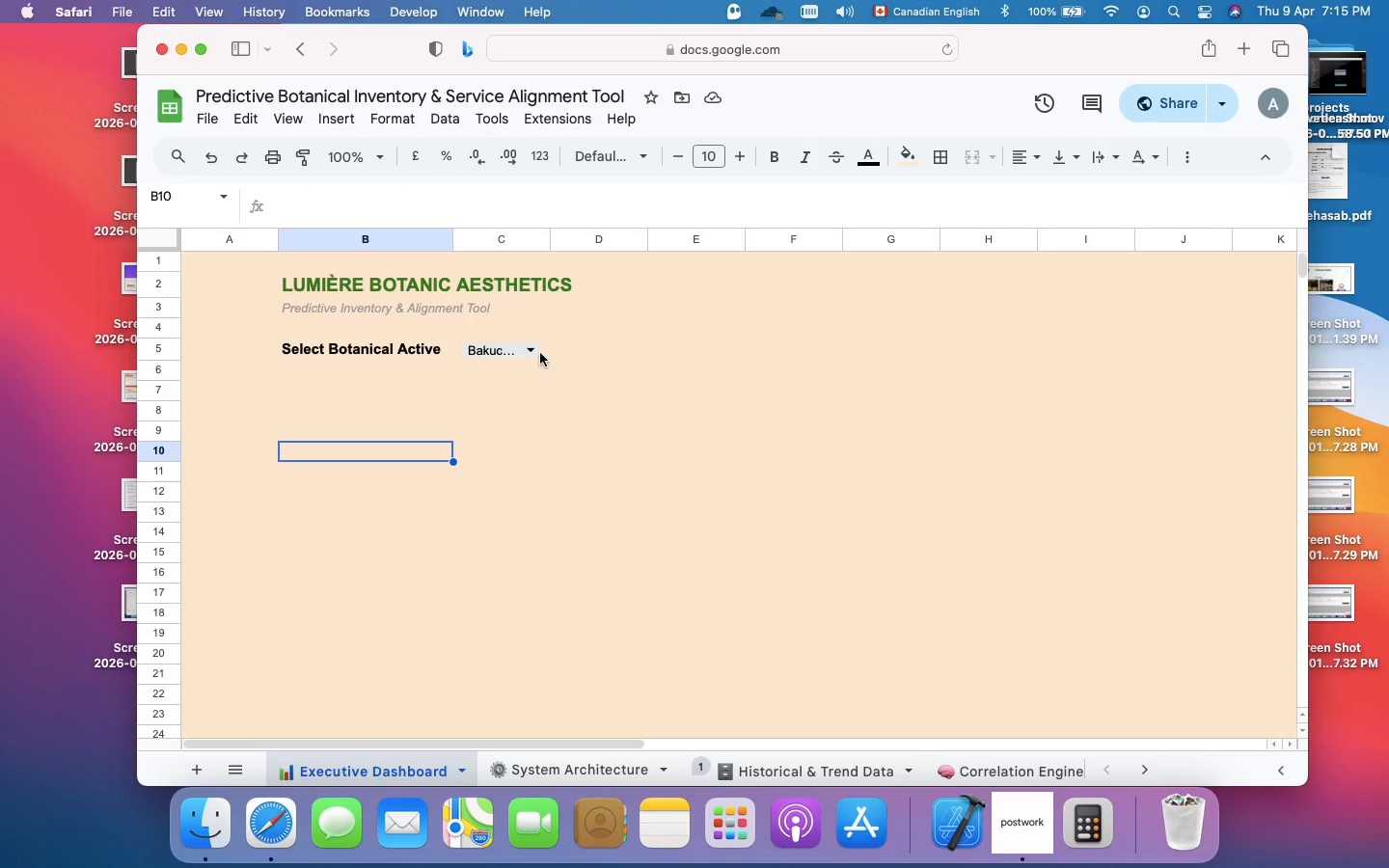 
left_click([531, 350])
 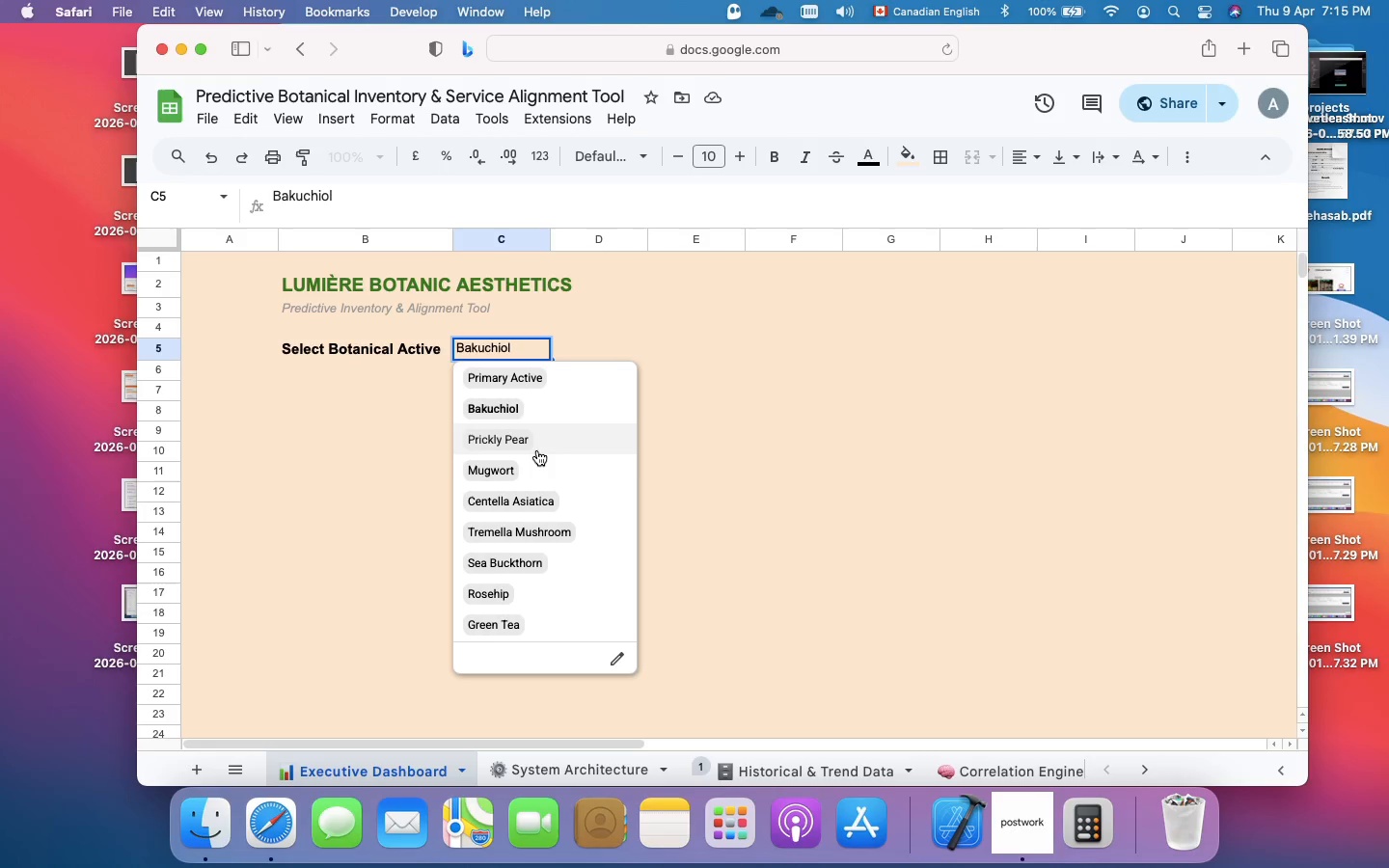 
left_click([537, 466])
 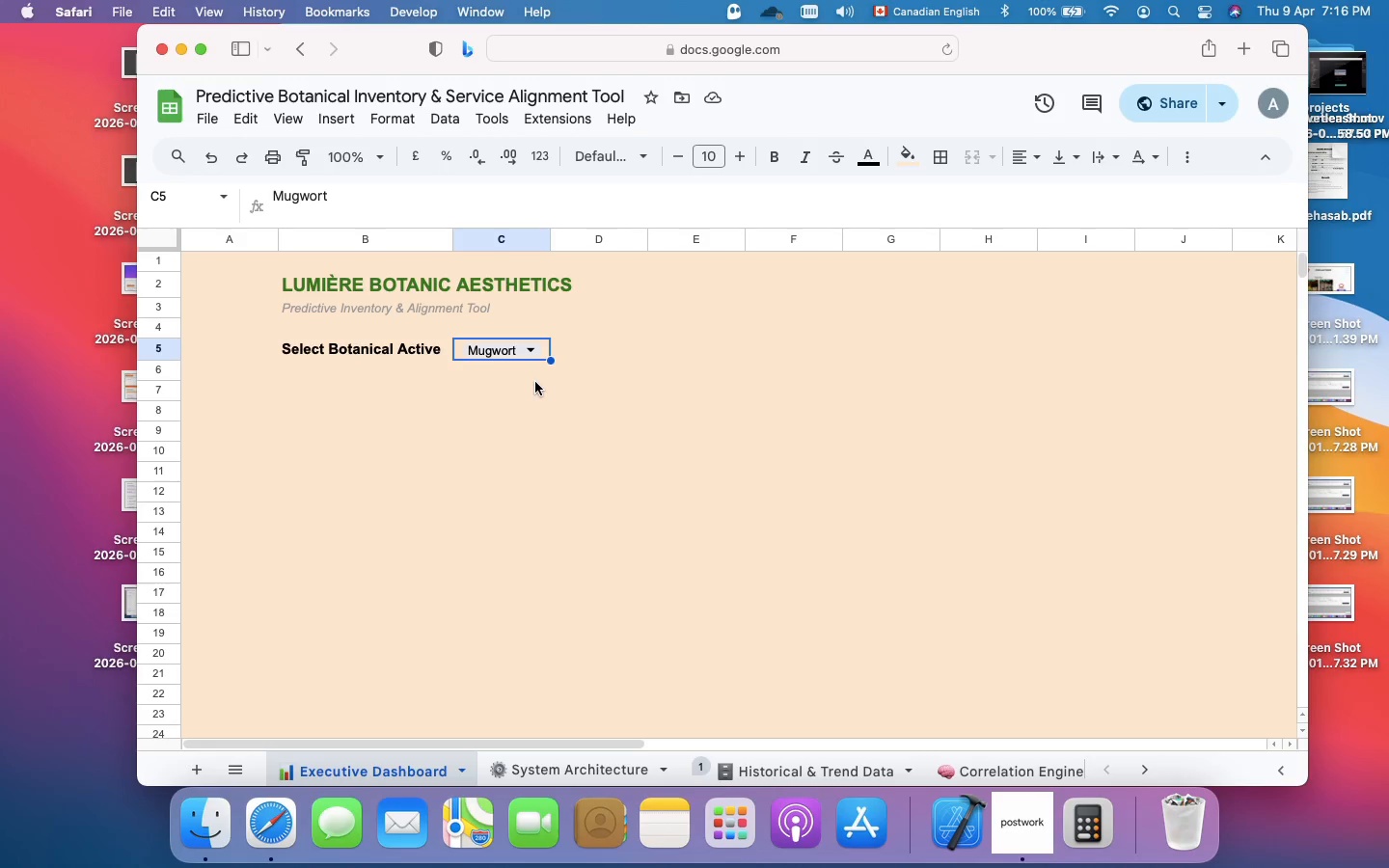 
wait(30.7)
 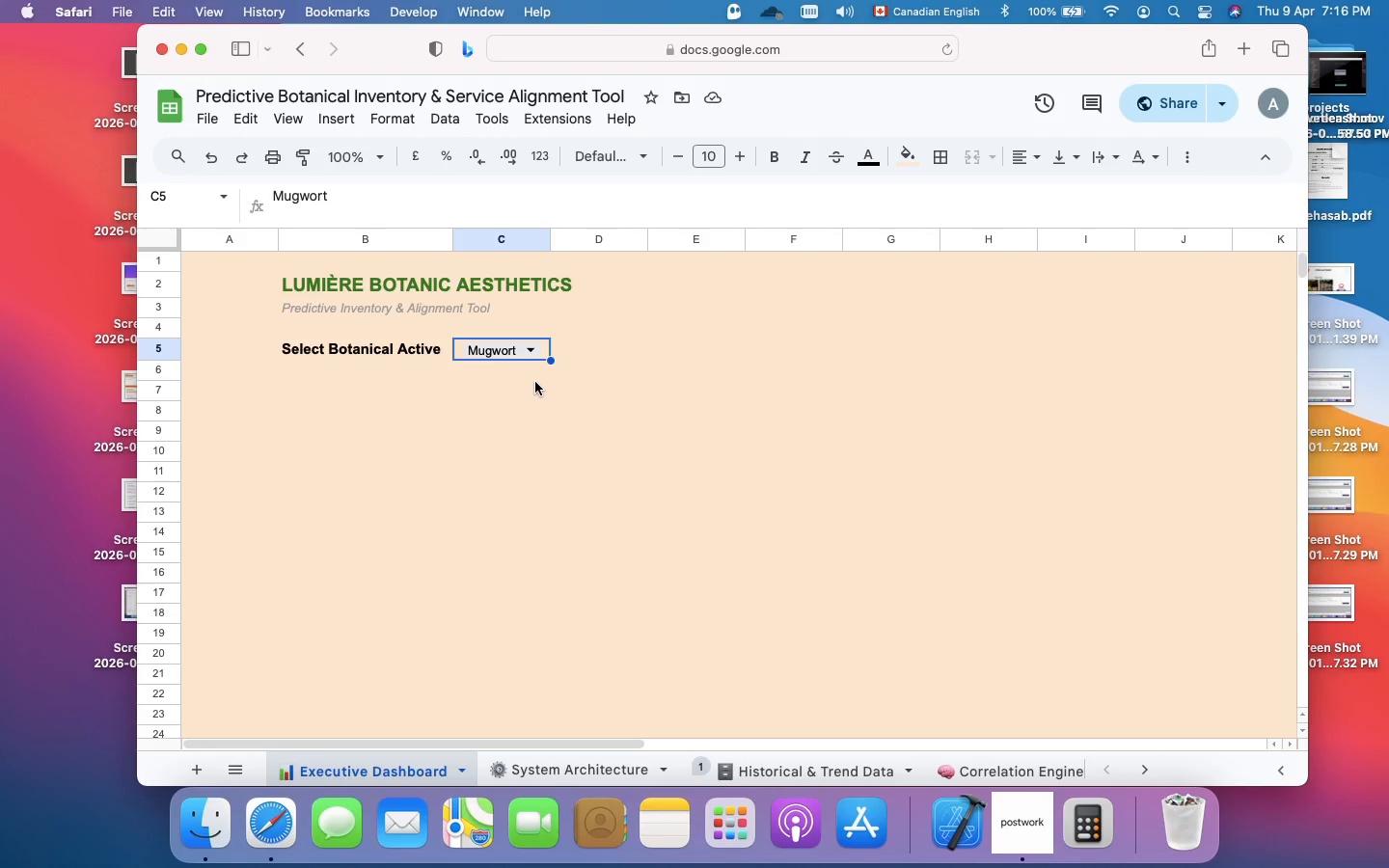 
scroll: coordinate [990, 766], scroll_direction: down, amount: 16.0
 